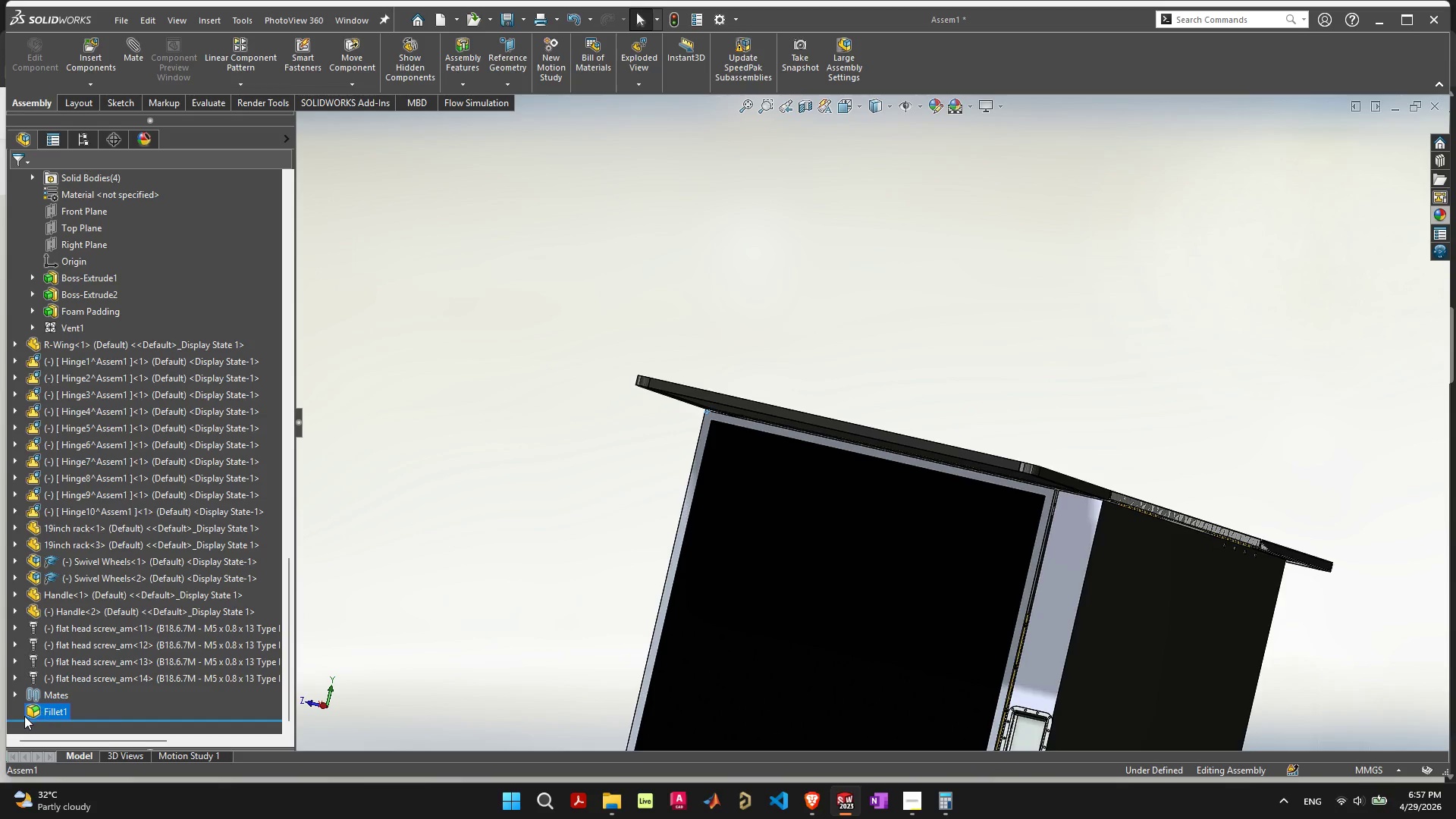 
right_click([24, 716])
 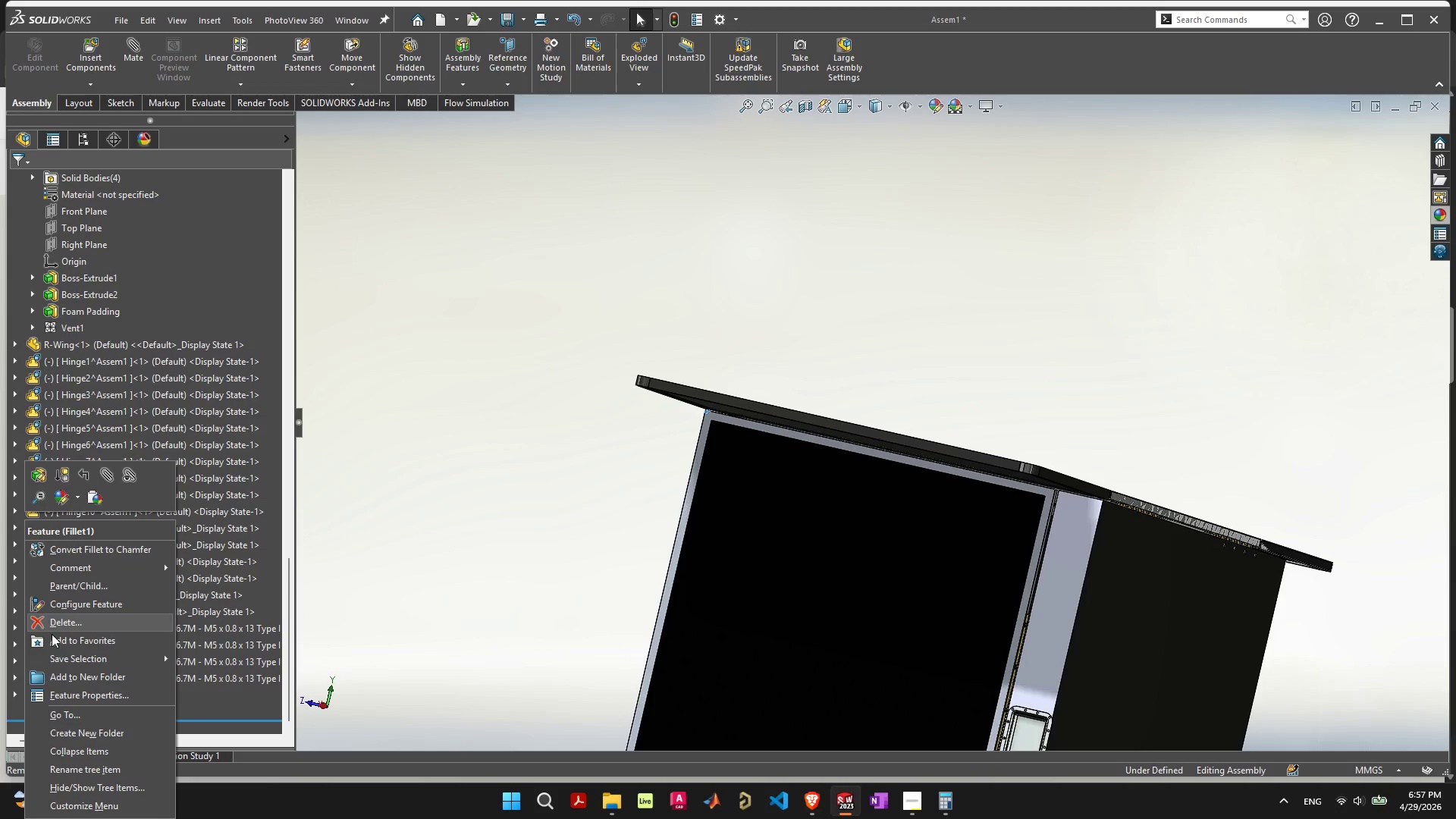 
left_click([62, 613])
 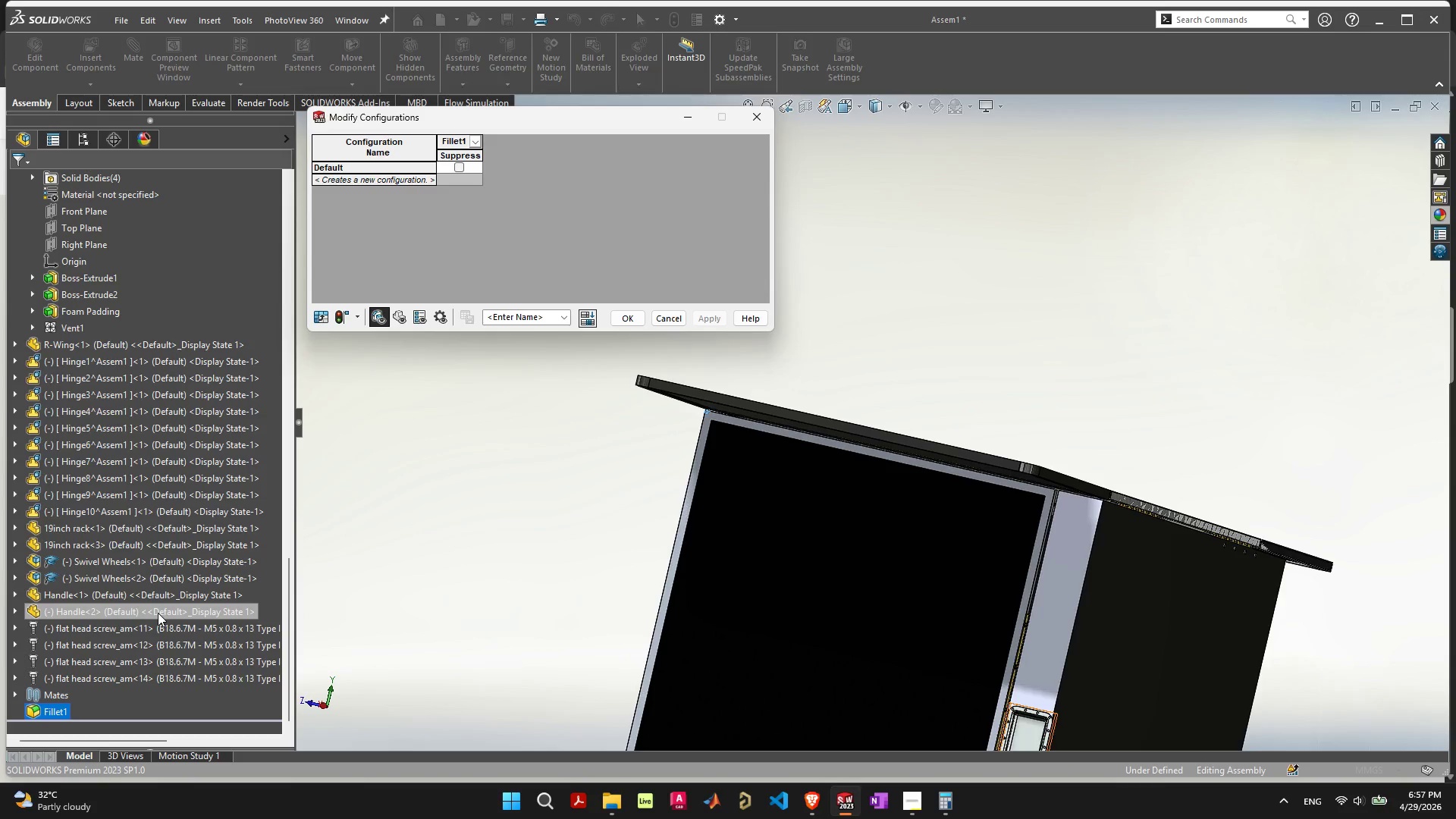 
key(Escape)
 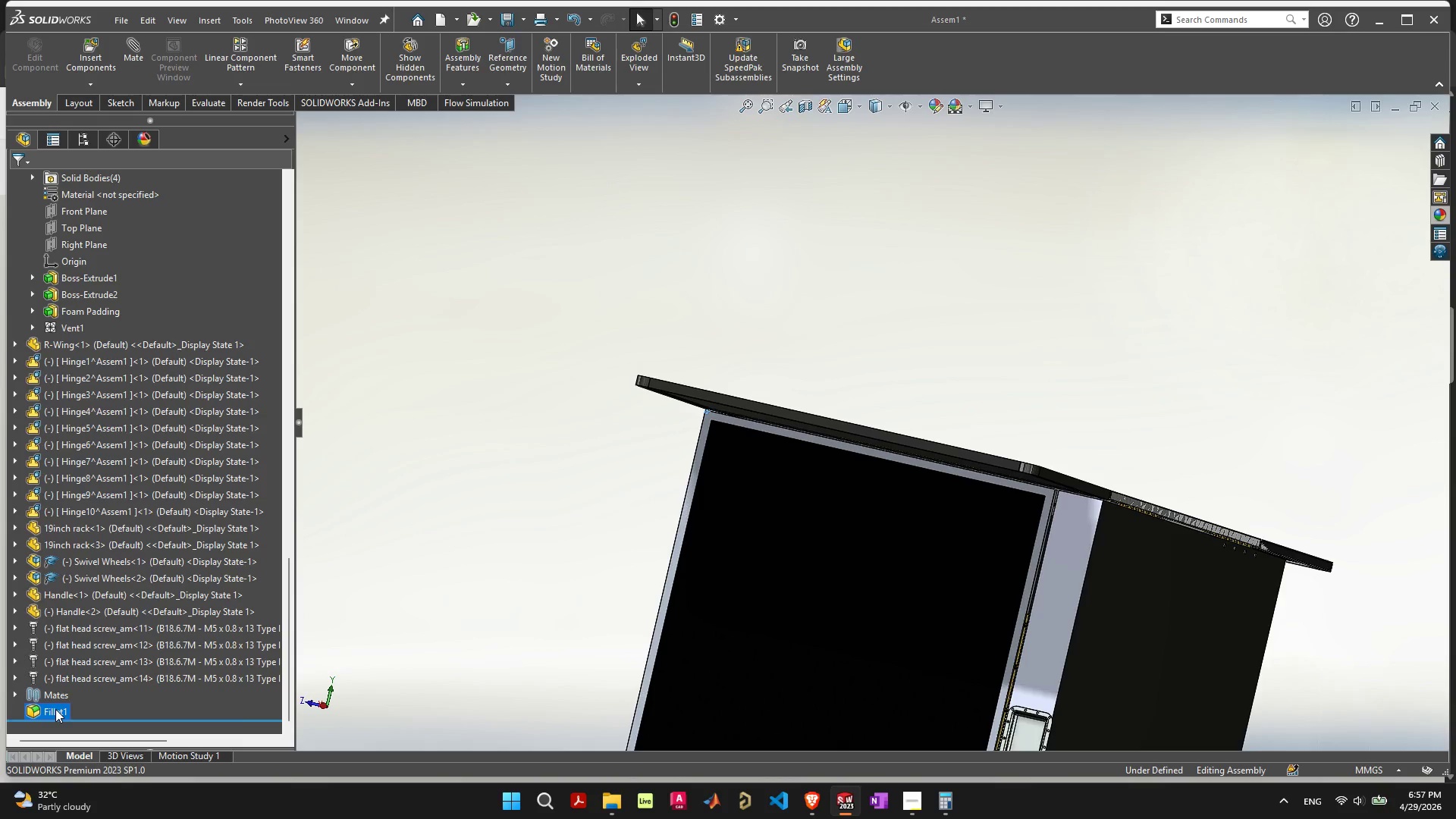 
right_click([55, 709])
 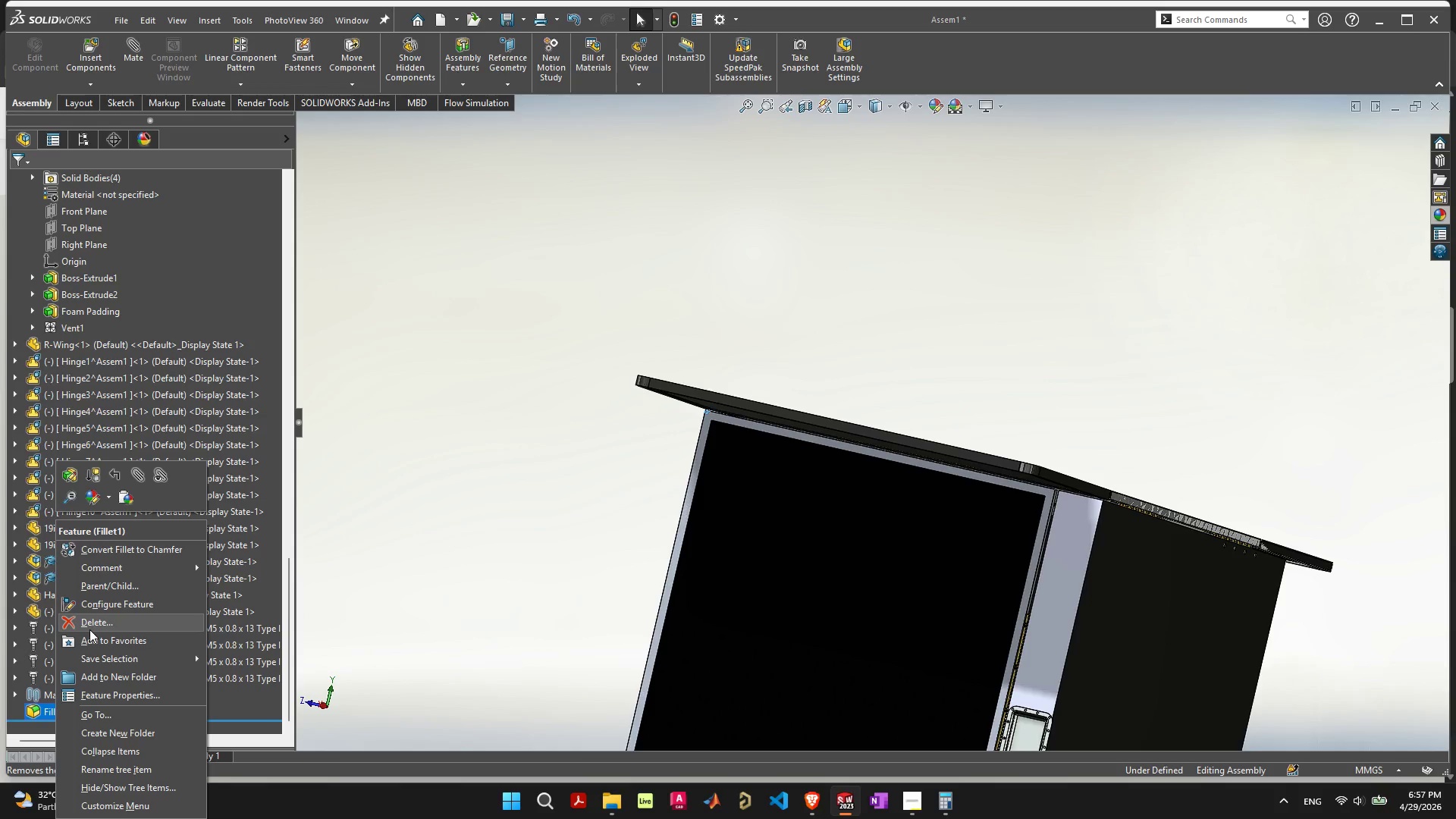 
left_click([93, 624])
 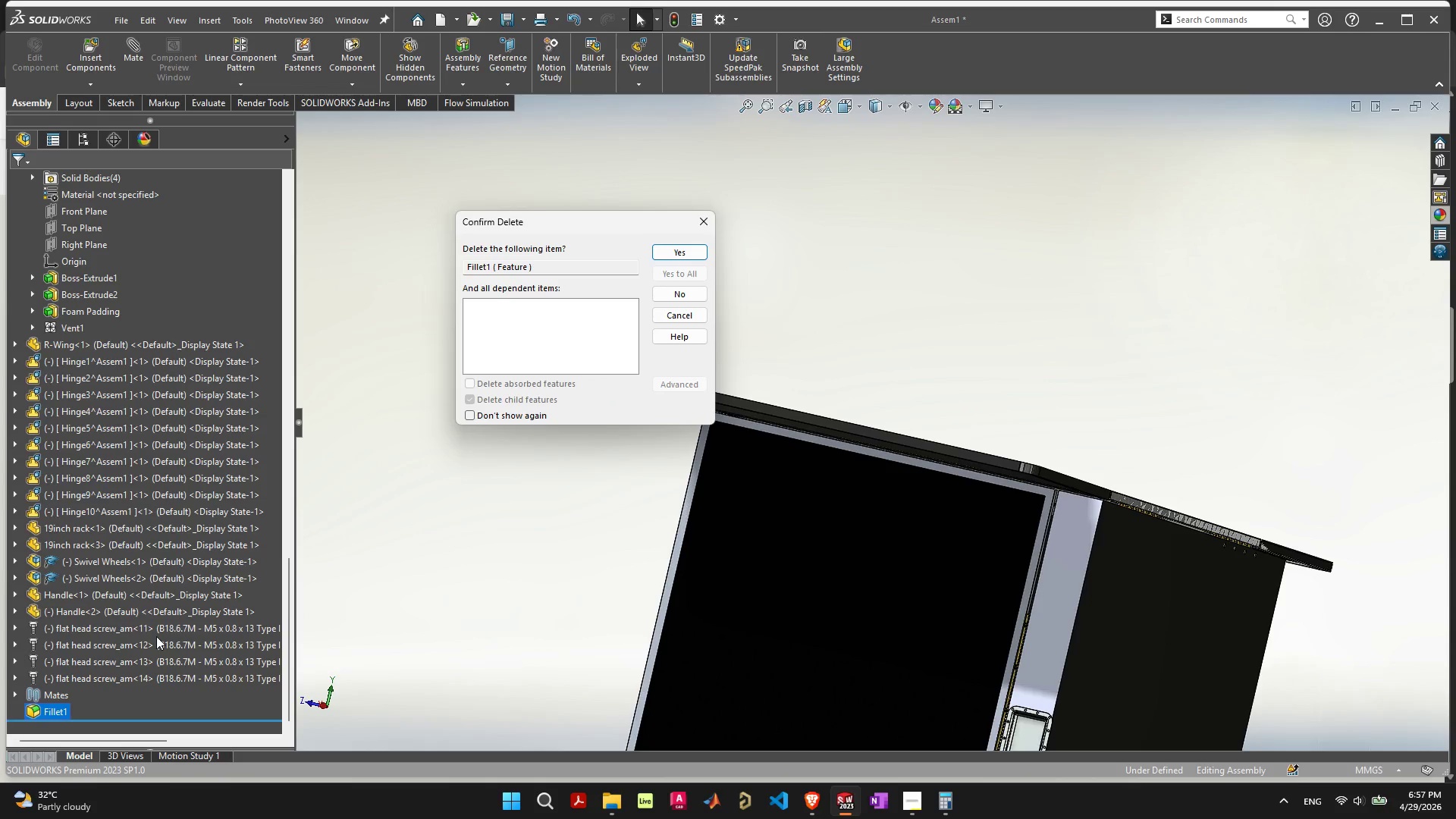 
key(Space)
 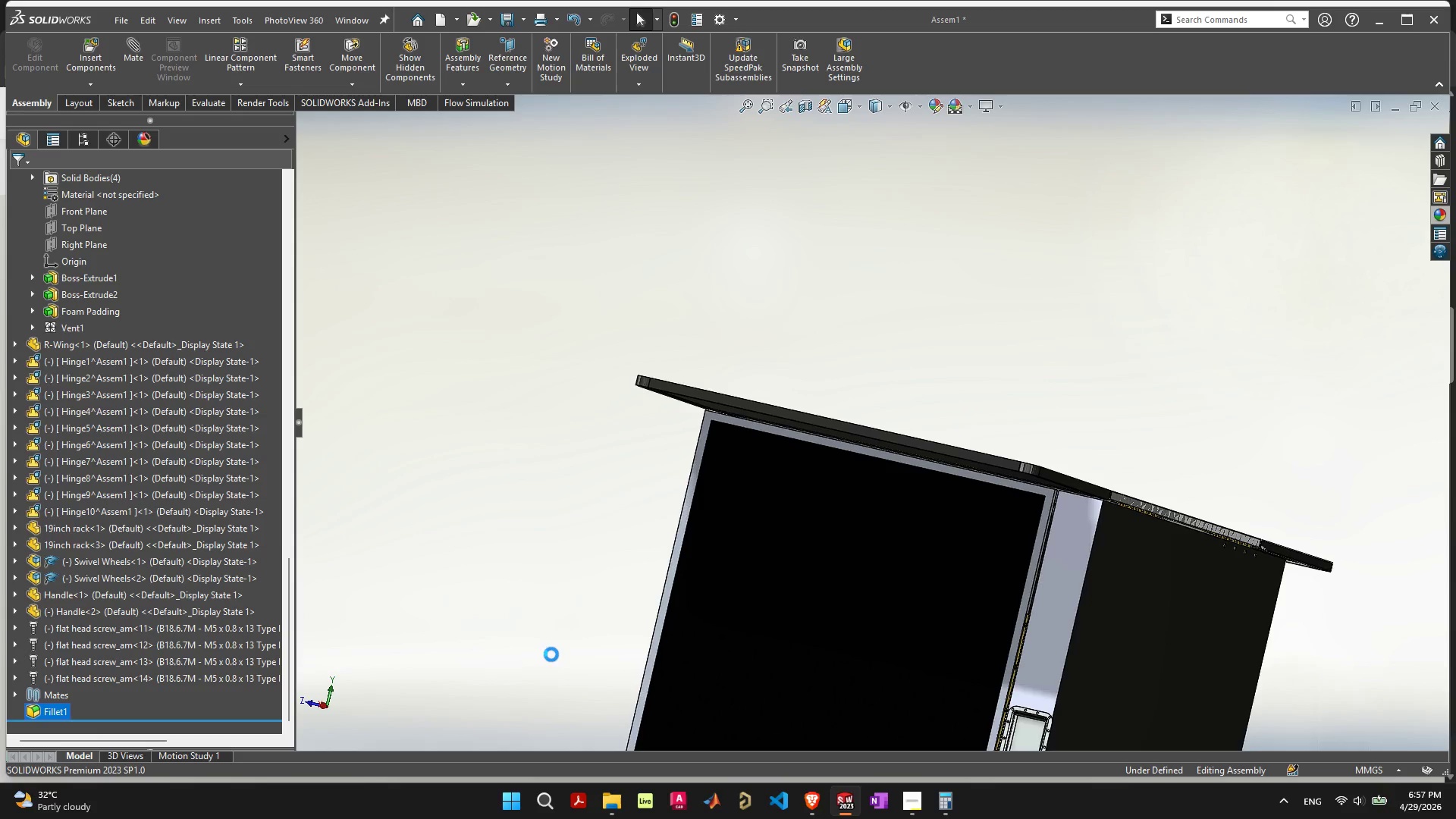 
scroll: coordinate [561, 633], scroll_direction: down, amount: 6.0
 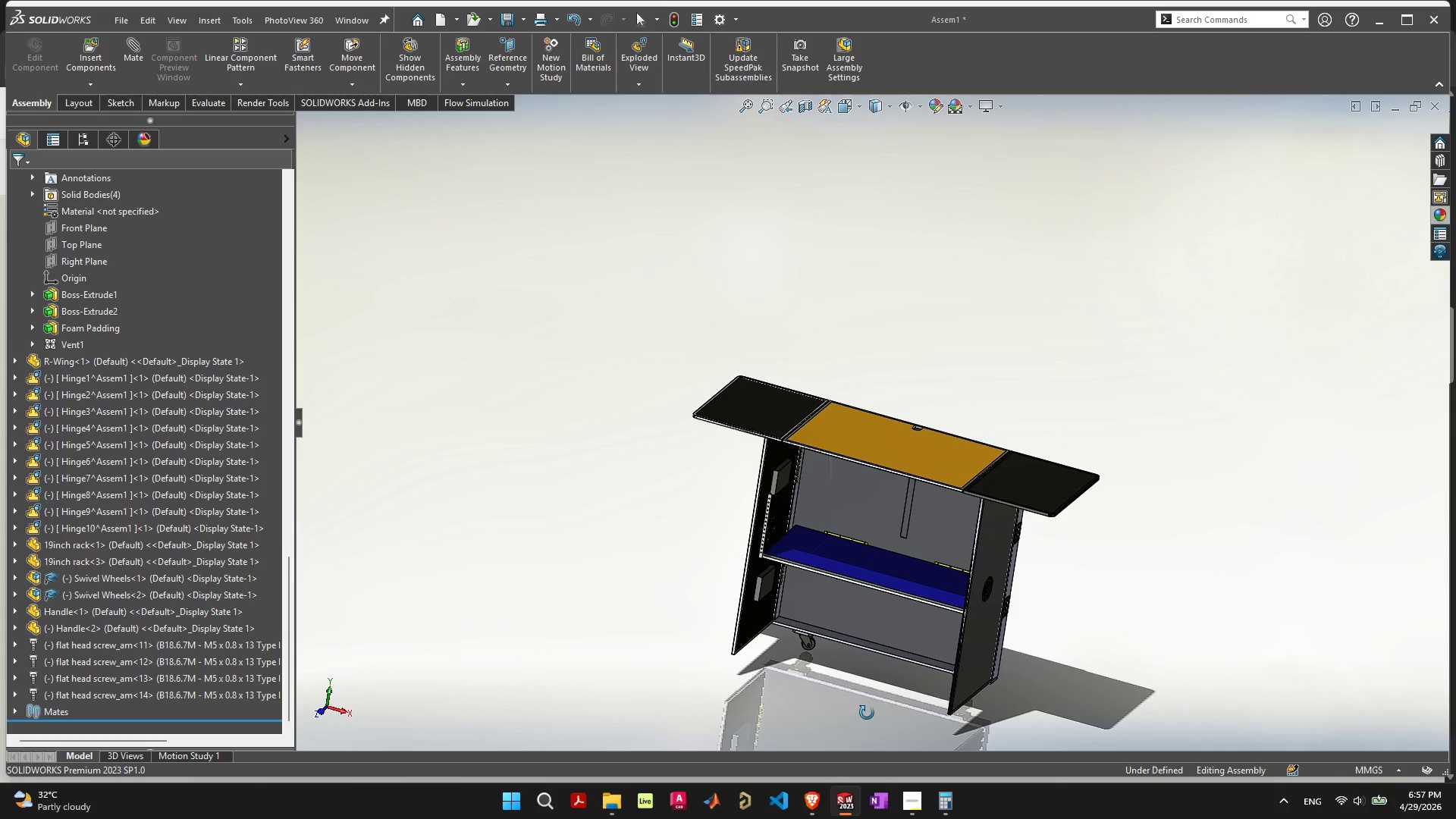 
scroll: coordinate [882, 337], scroll_direction: up, amount: 17.0
 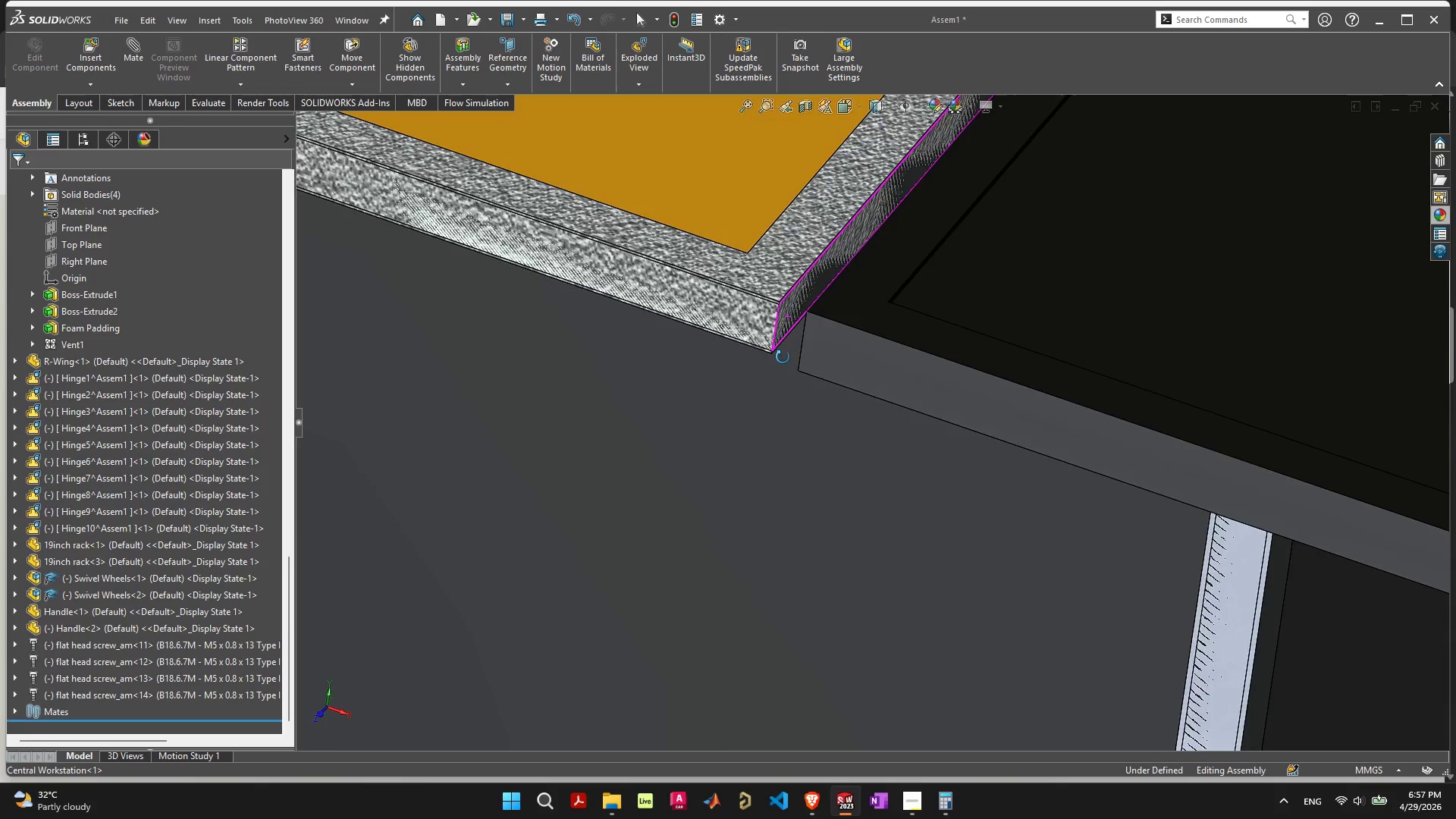 
mouse_move([767, 289])
 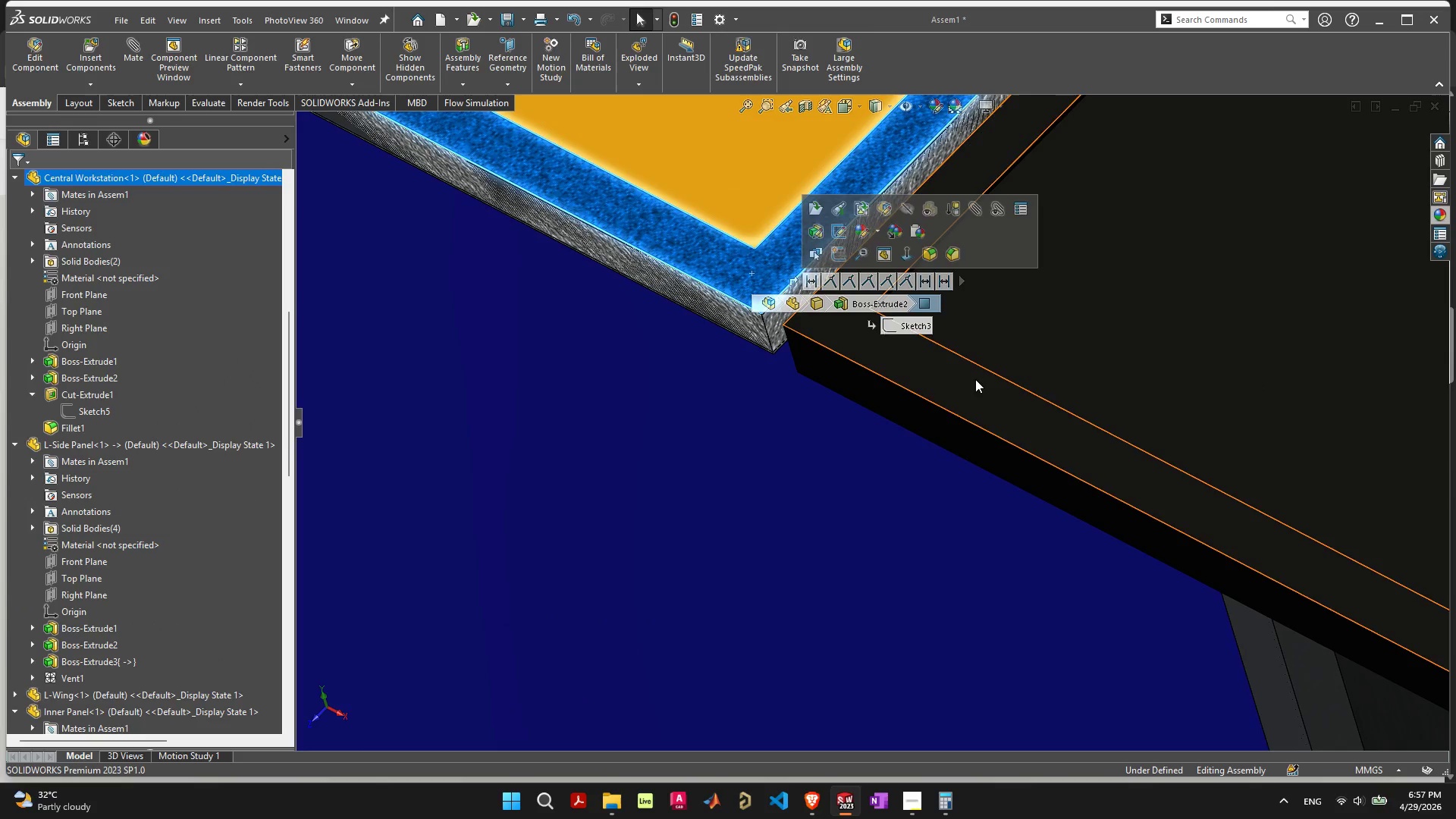 
left_click([975, 379])
 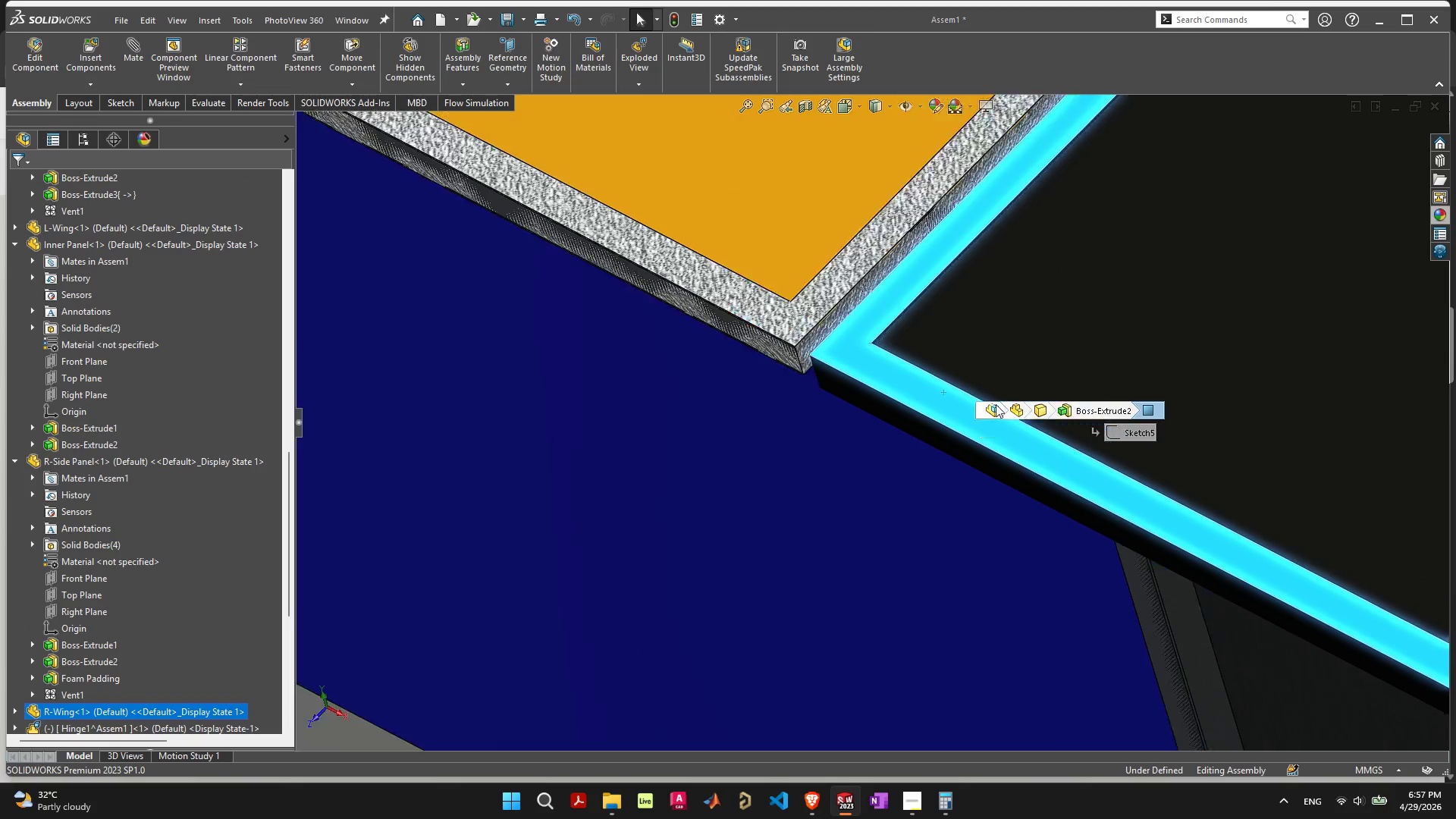 
scroll: coordinate [1034, 415], scroll_direction: down, amount: 13.0
 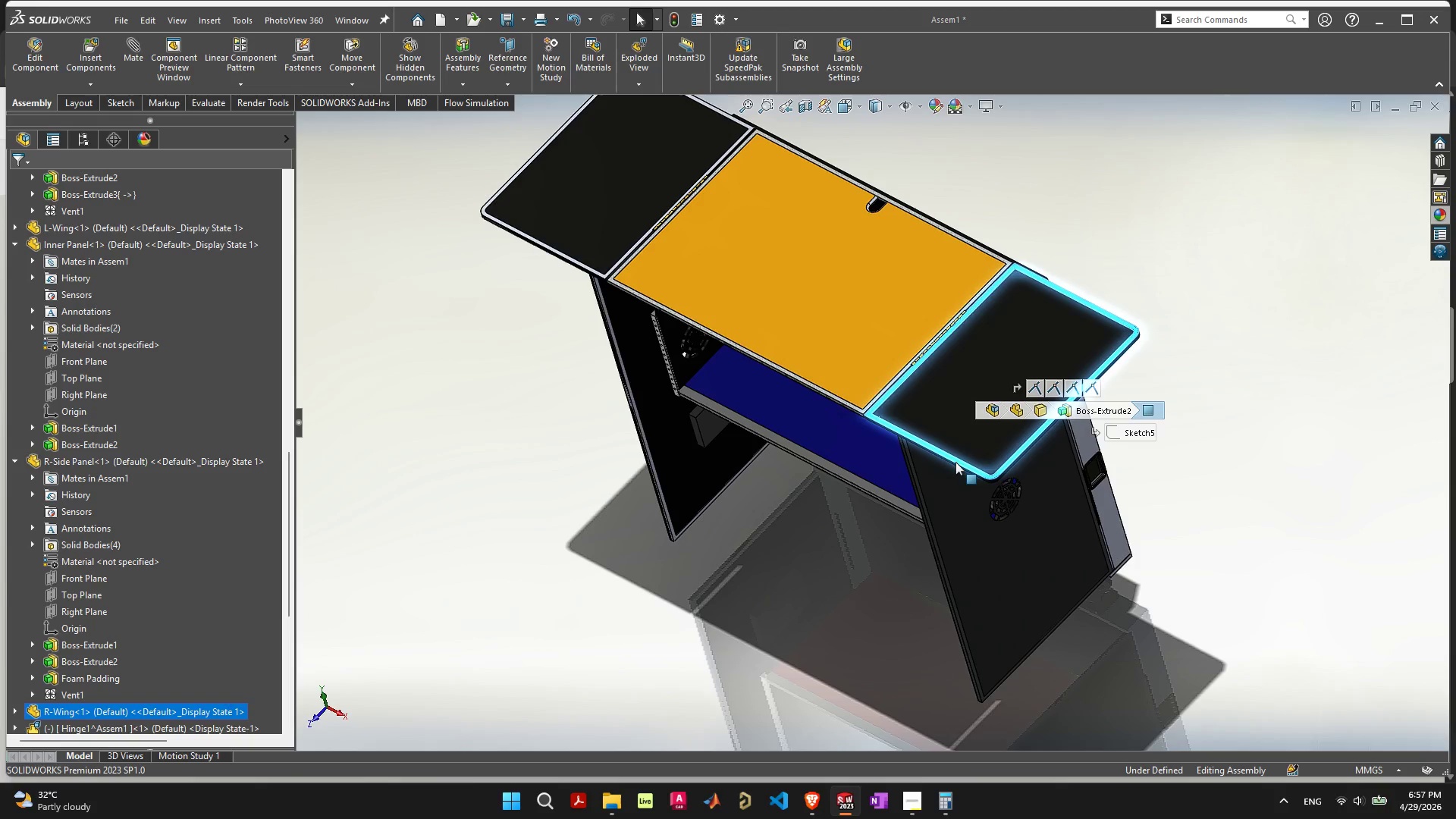 
right_click([956, 460])
 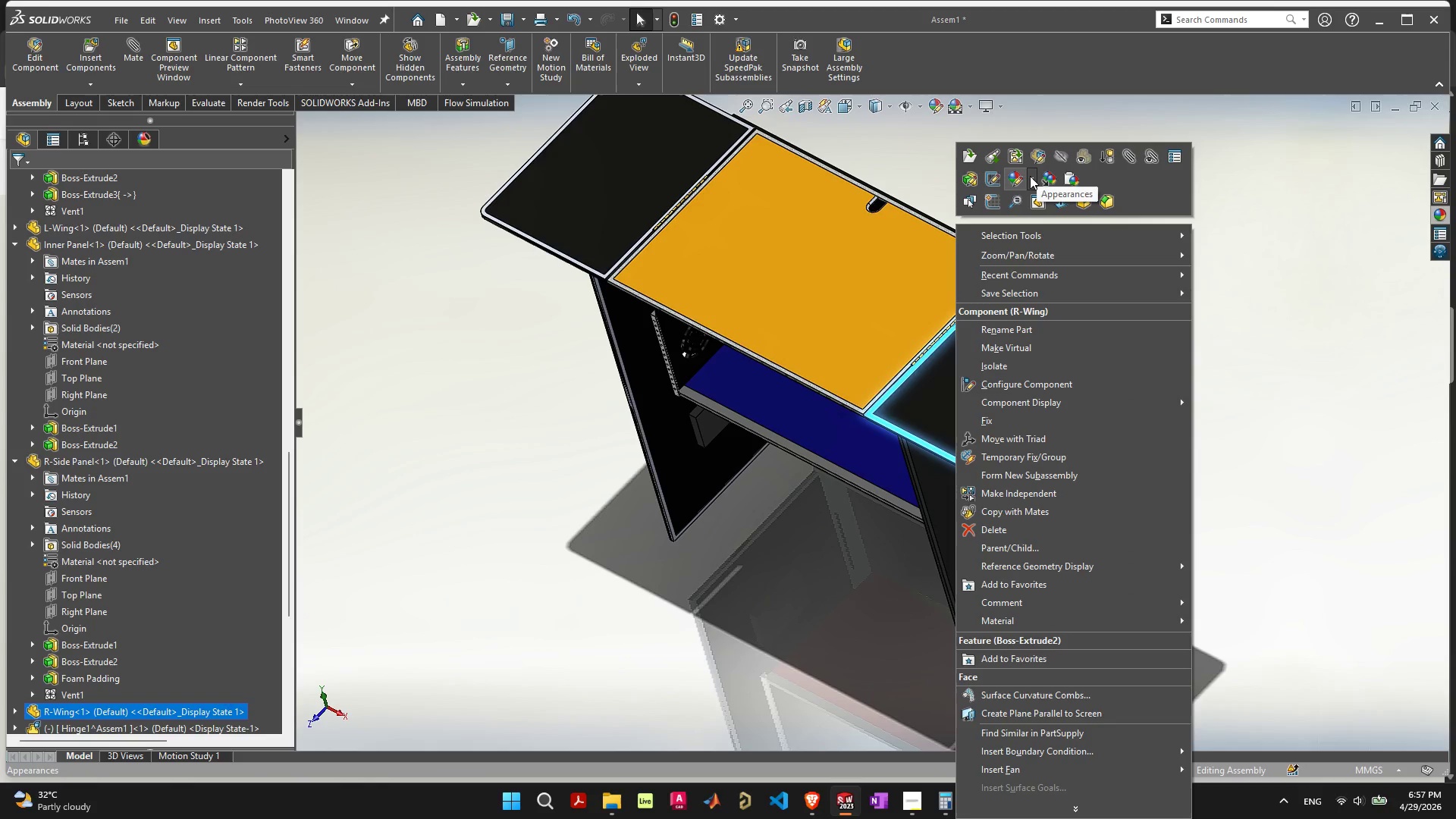 
left_click([1025, 174])
 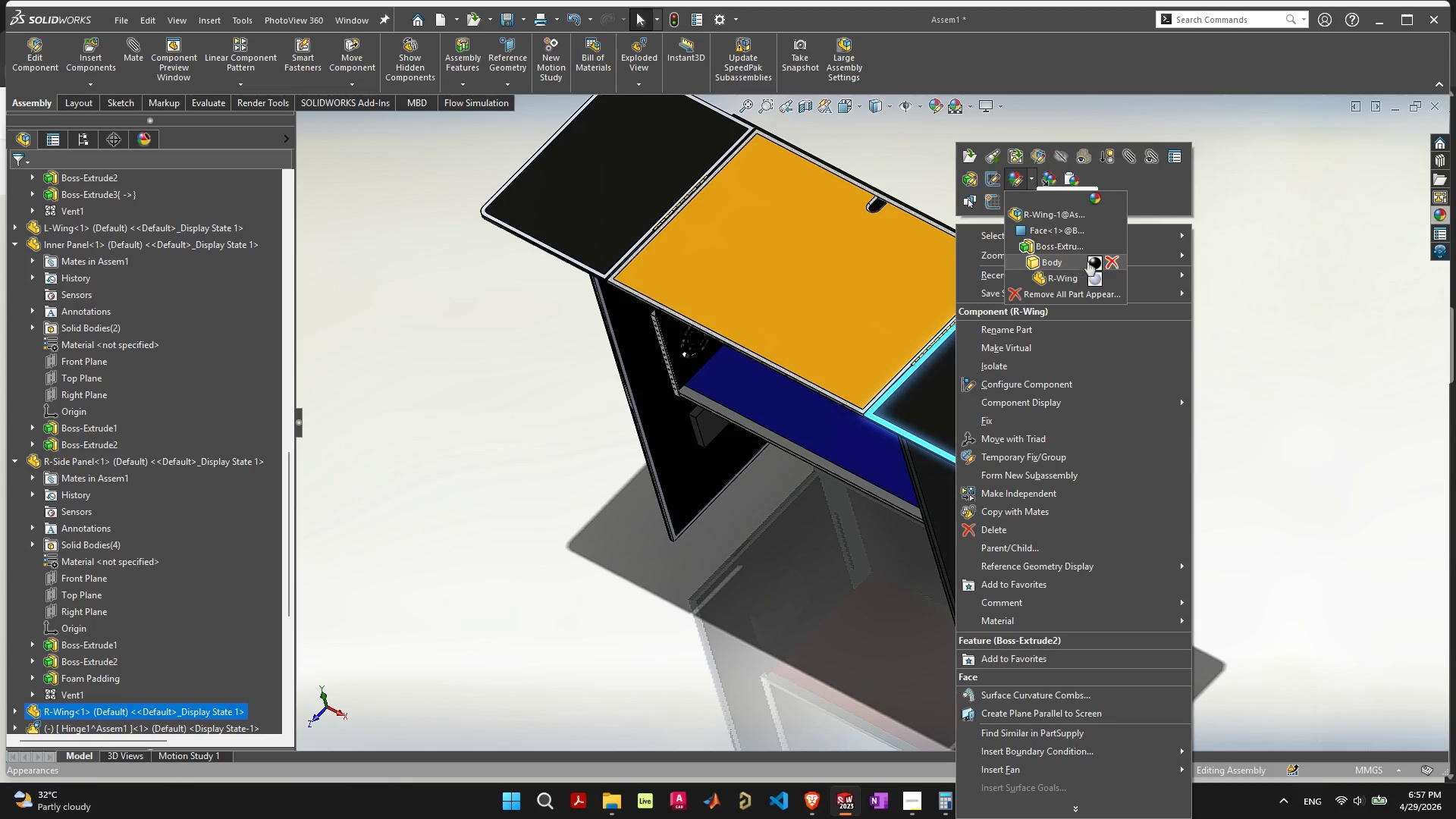 
left_click([1094, 262])
 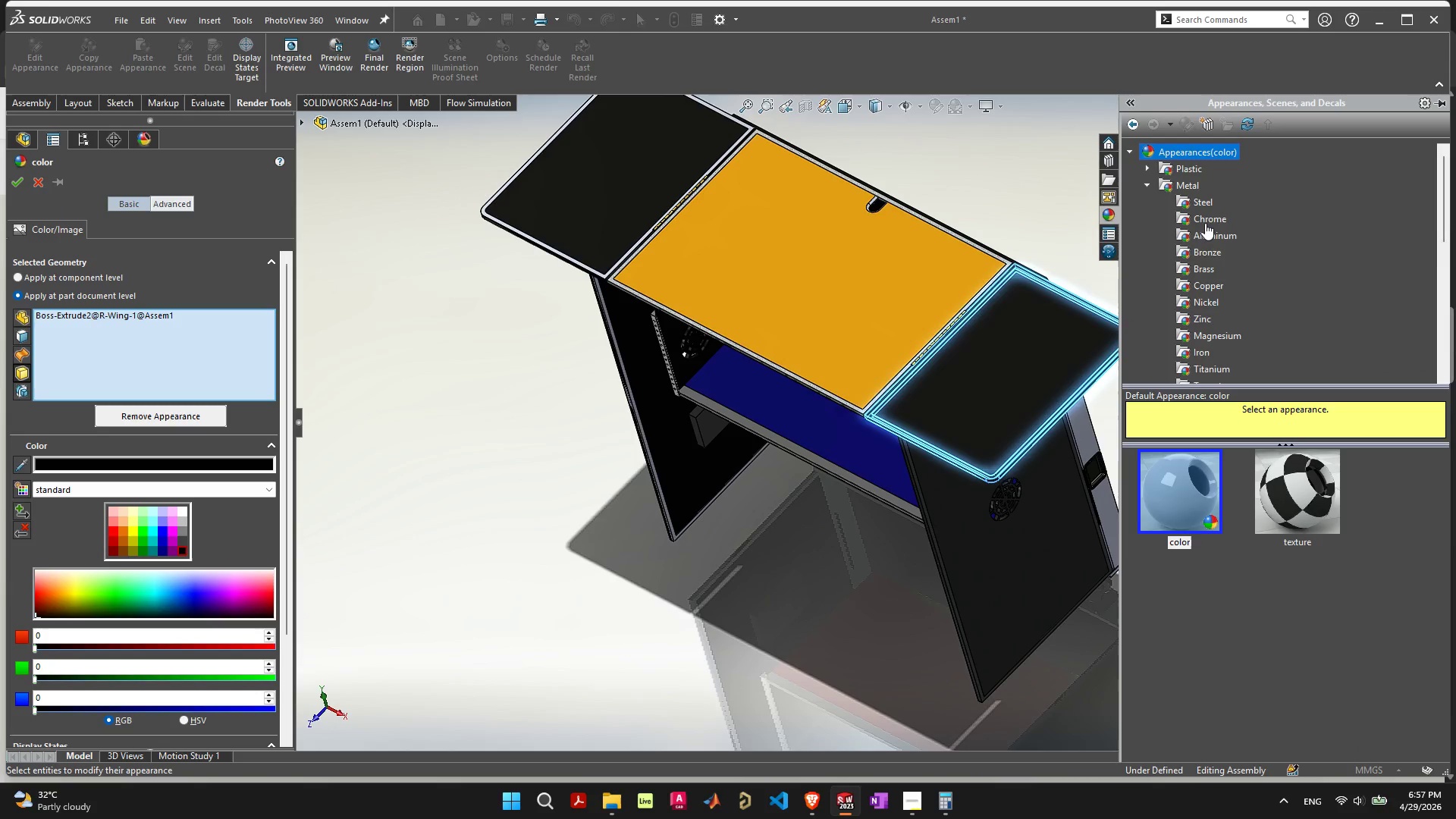 
left_click([1212, 236])
 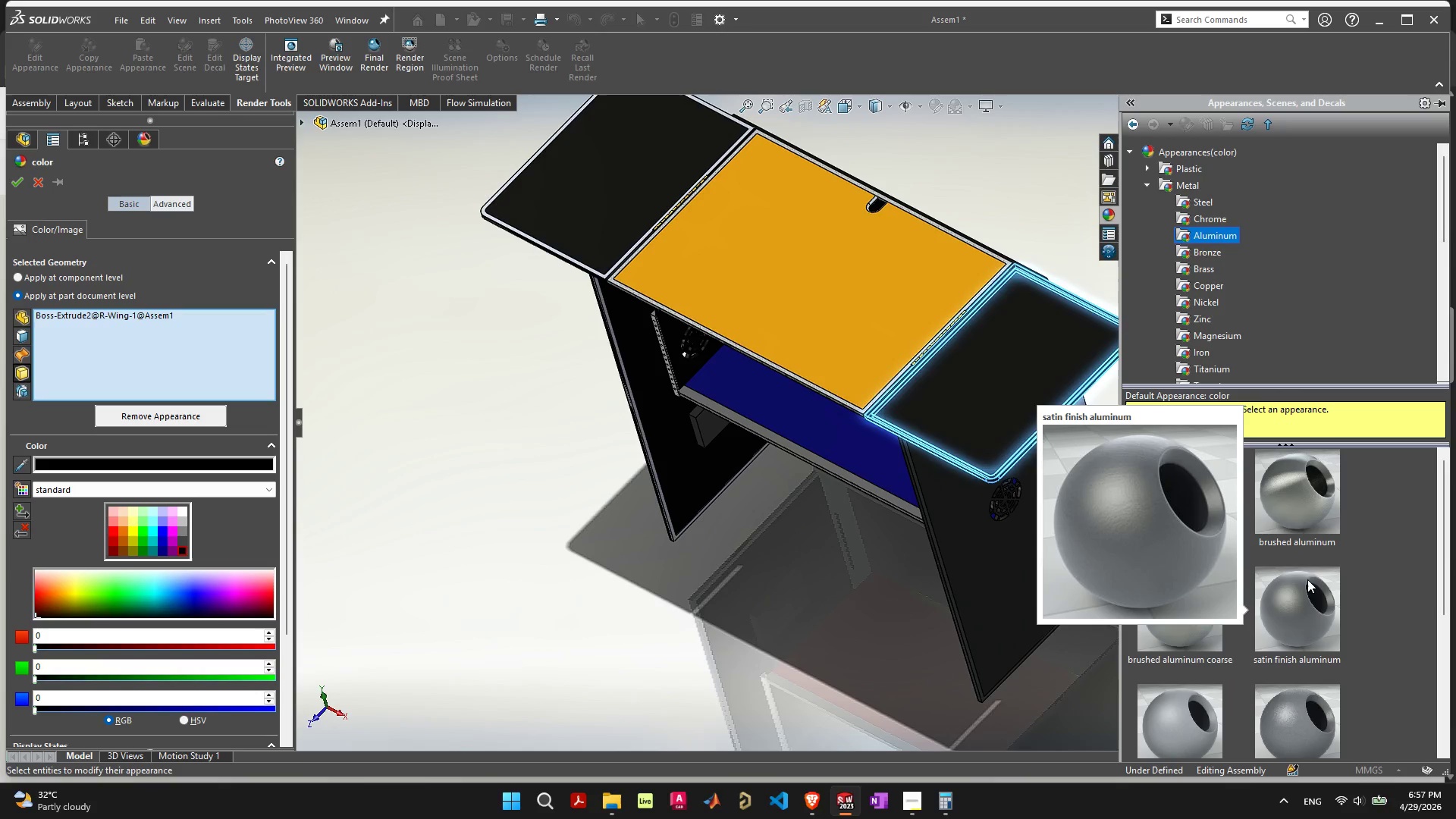 
double_click([1307, 579])
 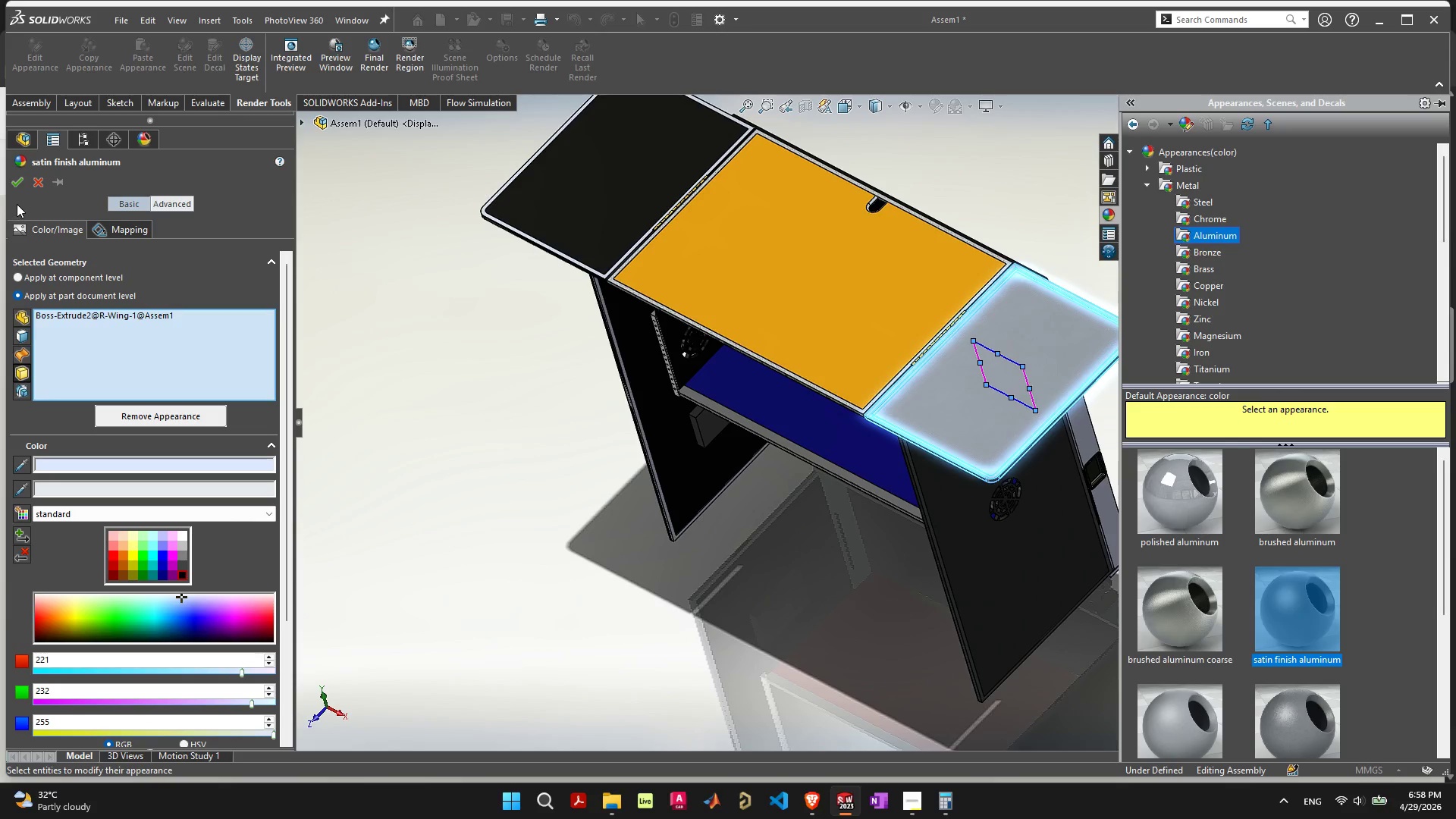 
left_click([19, 186])
 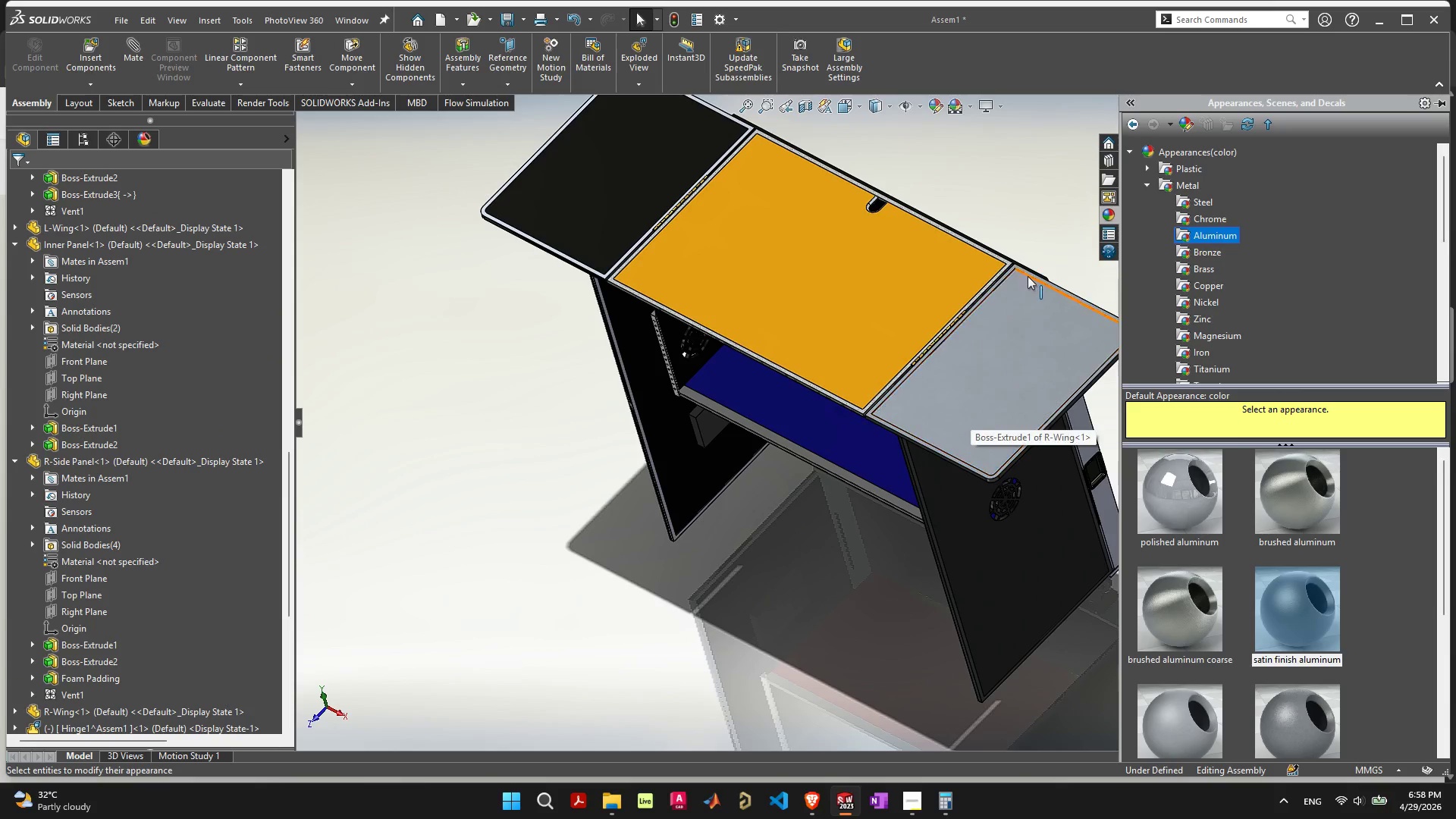 
left_click([1031, 273])
 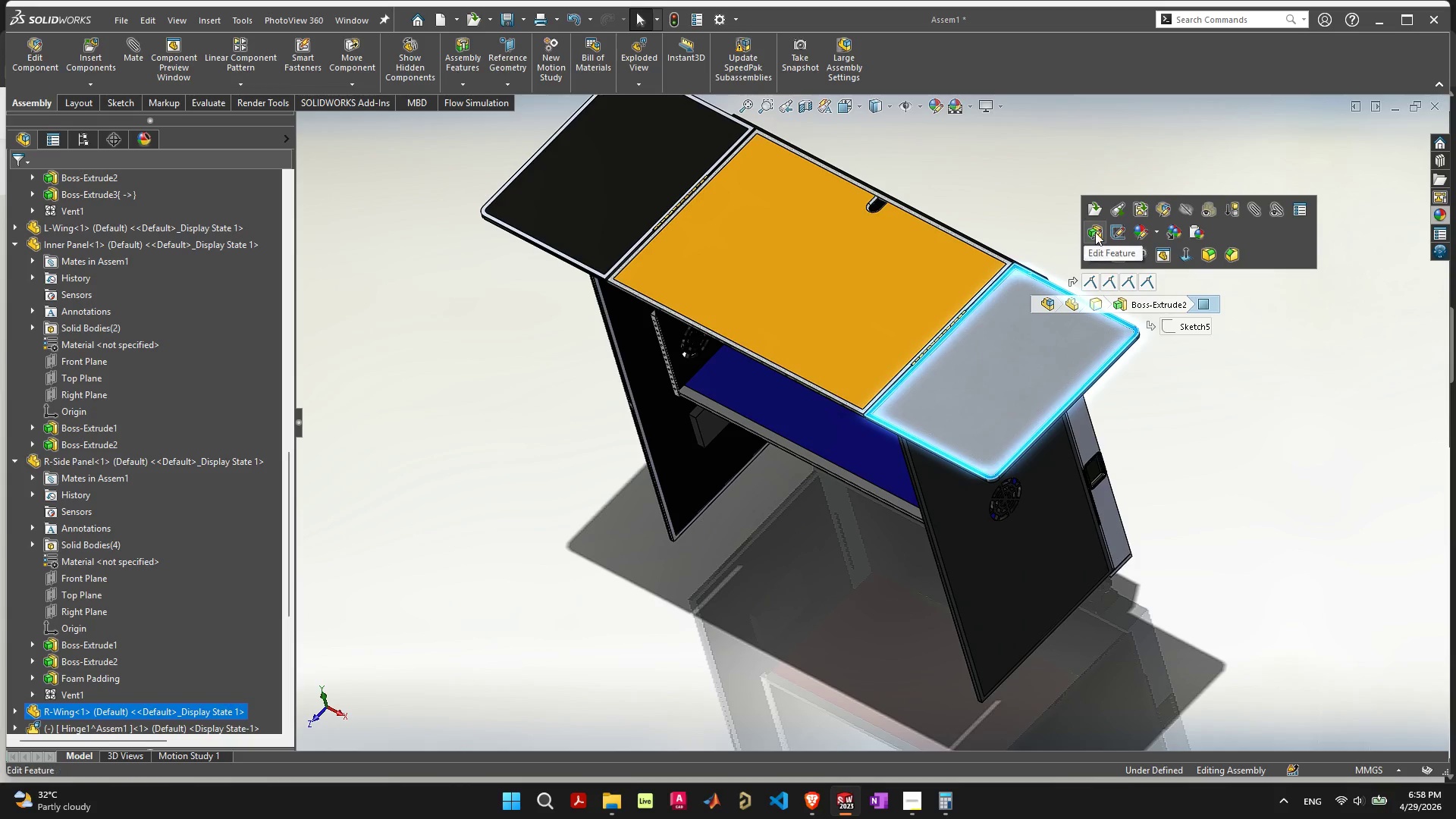 
left_click([1095, 232])
 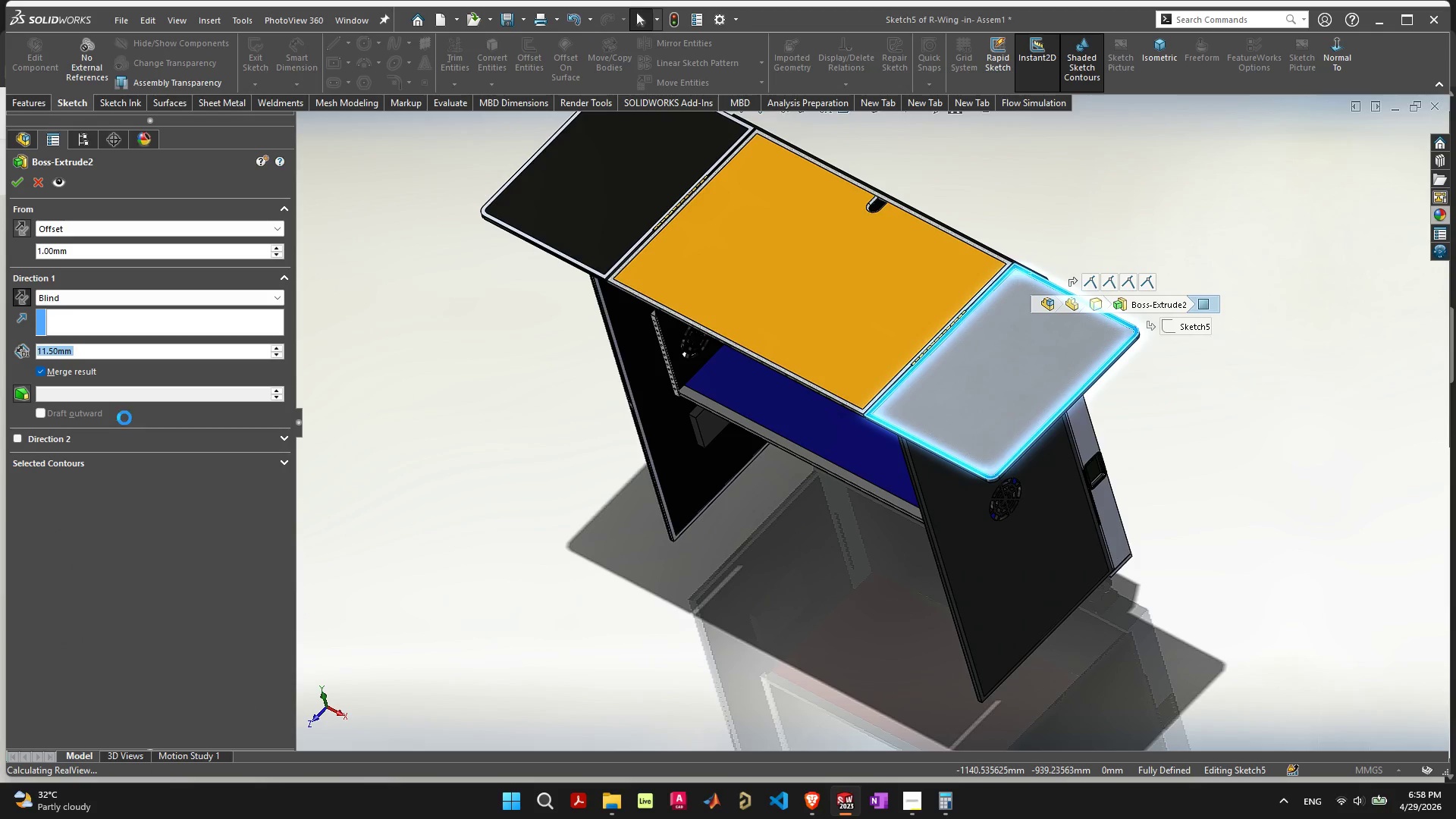 
left_click([90, 372])
 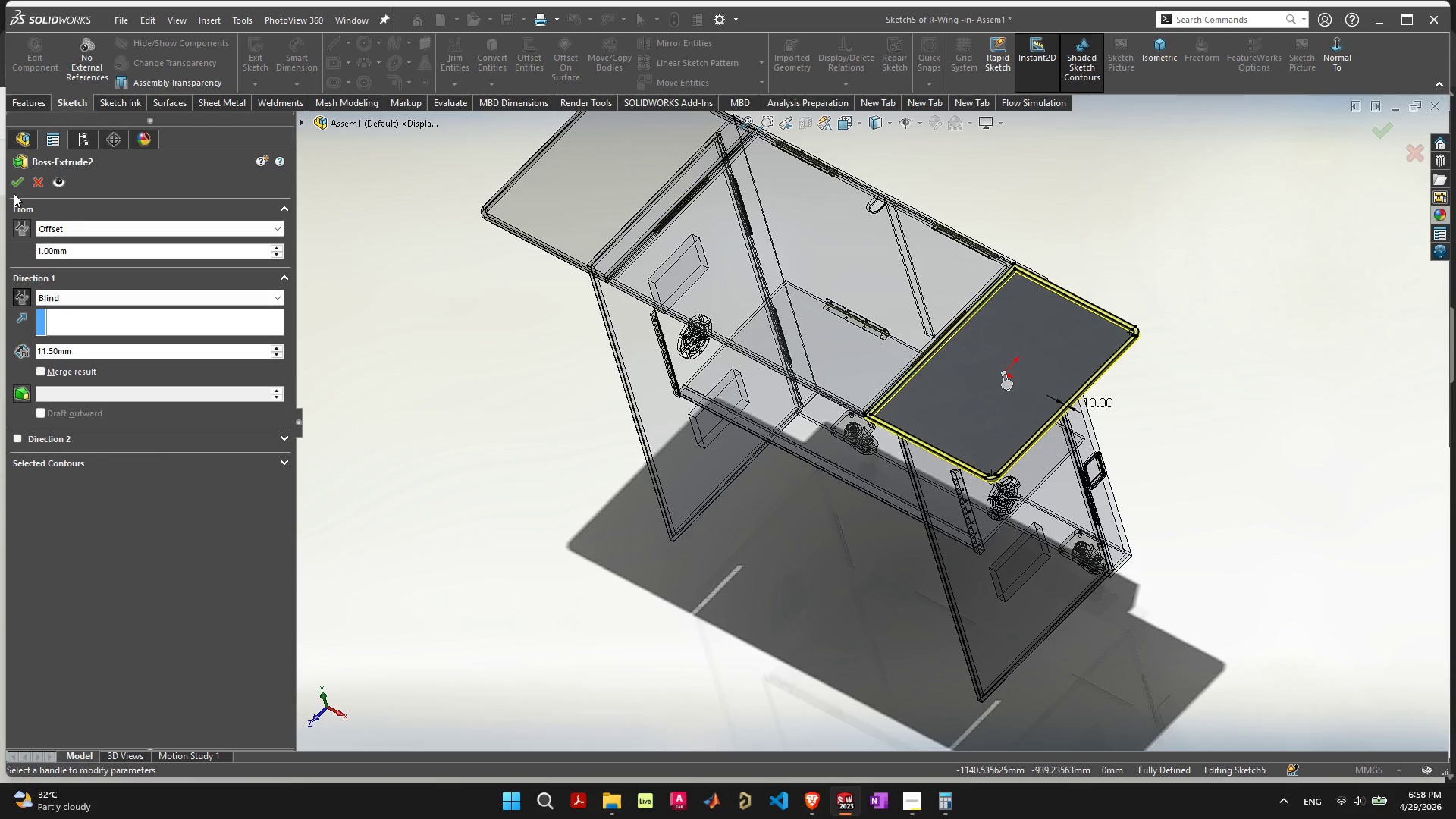 
left_click([18, 184])
 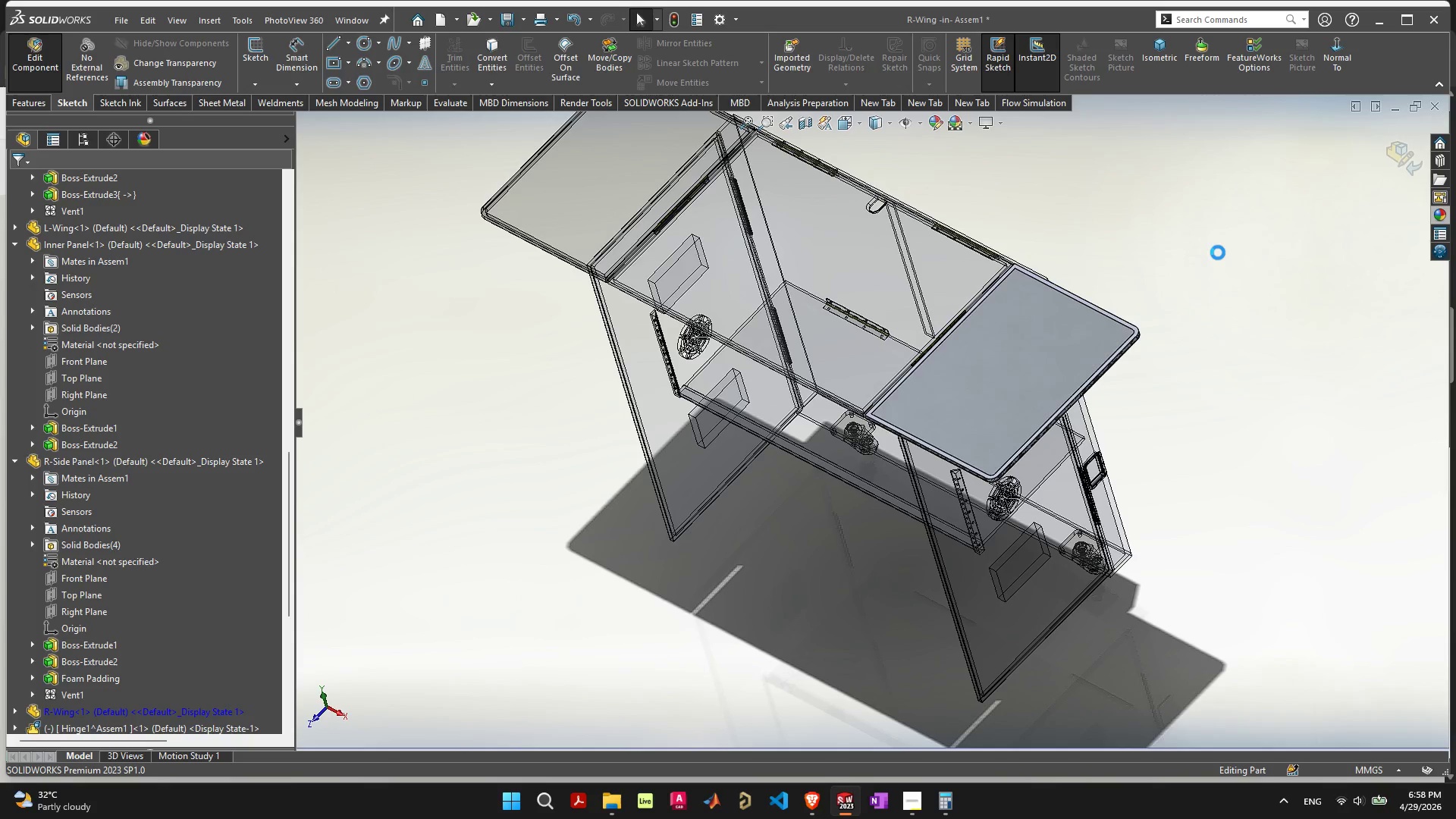 
left_click([1250, 259])
 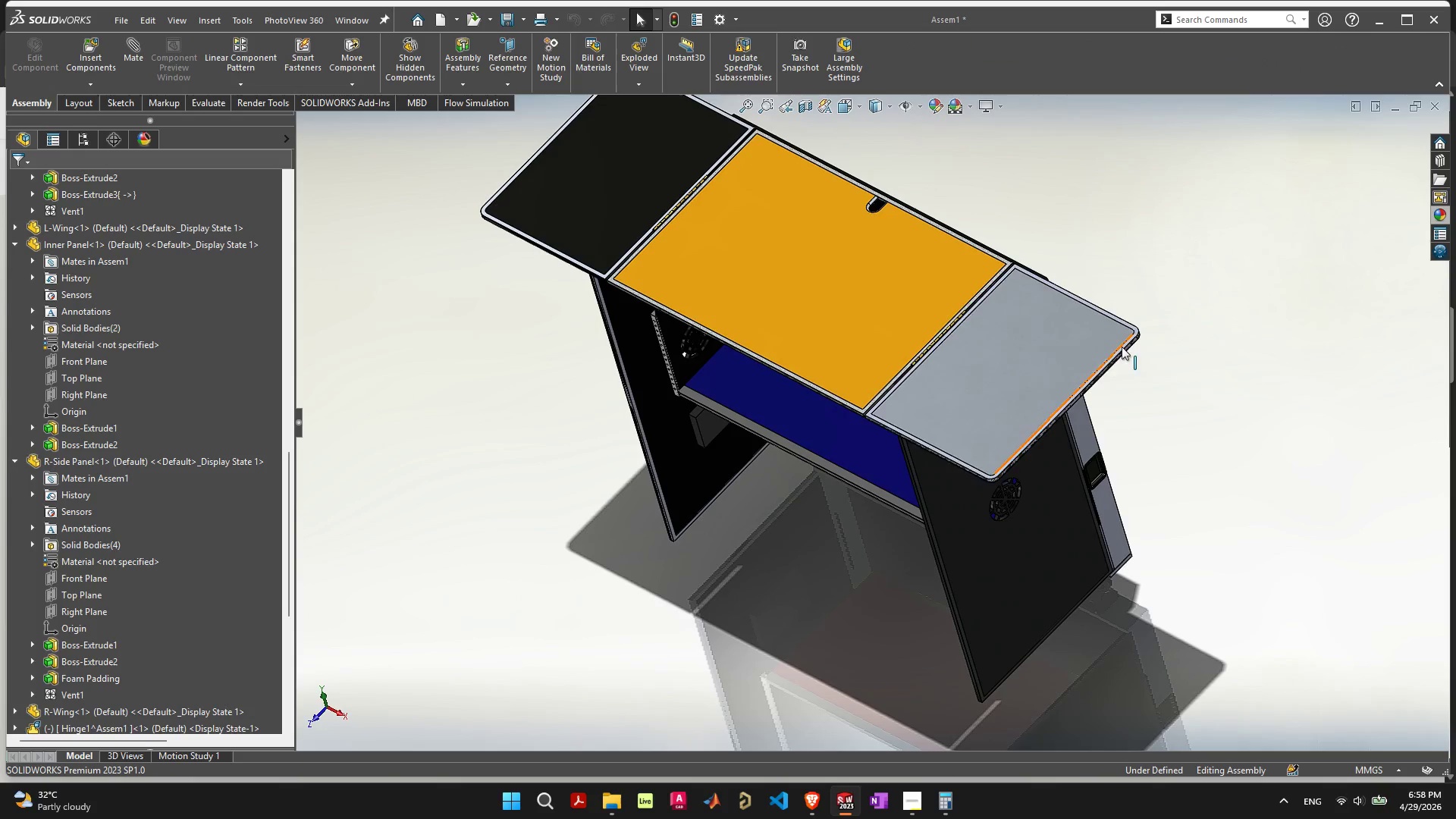 
left_click([983, 370])
 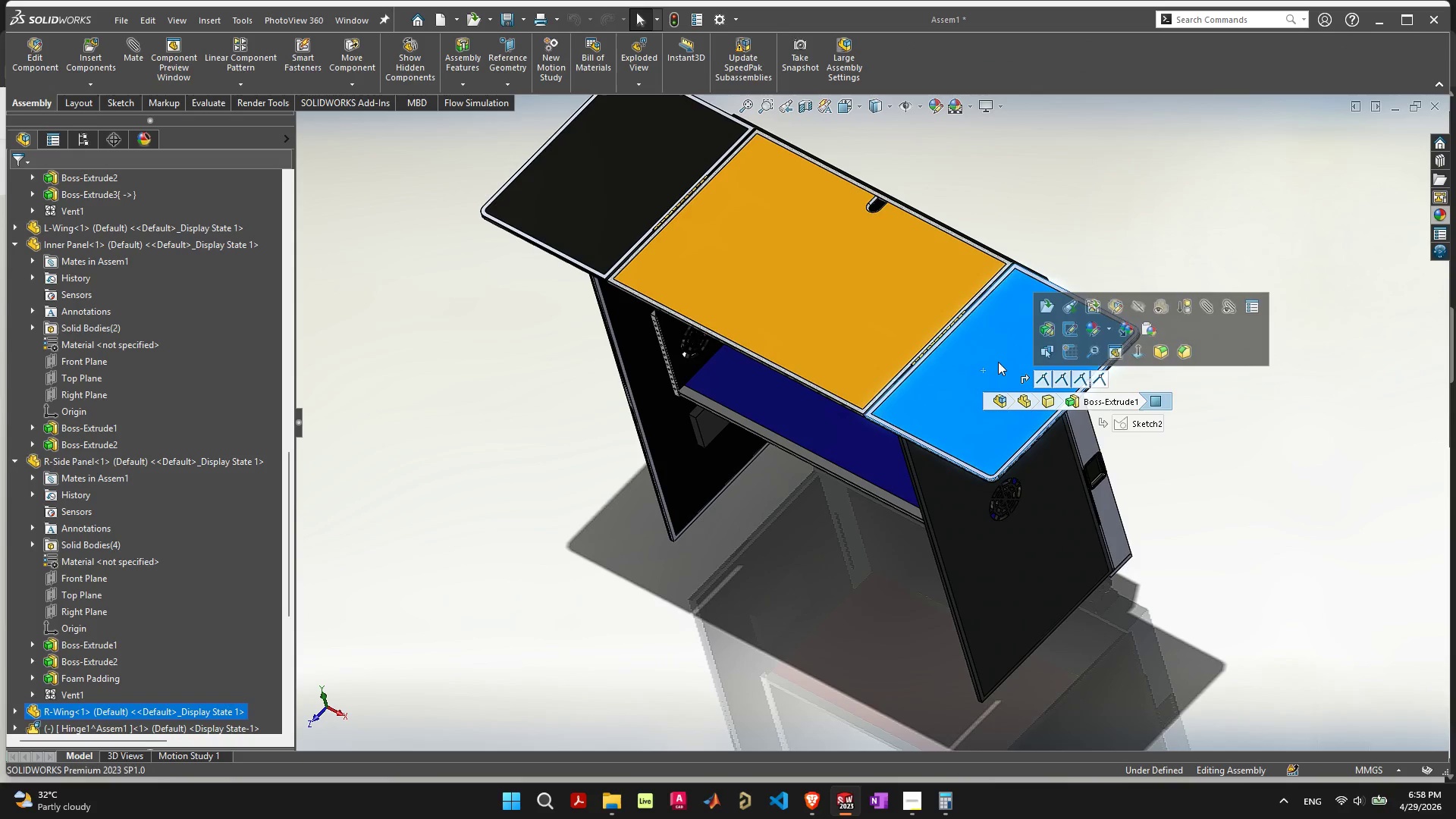 
mouse_move([1116, 347])
 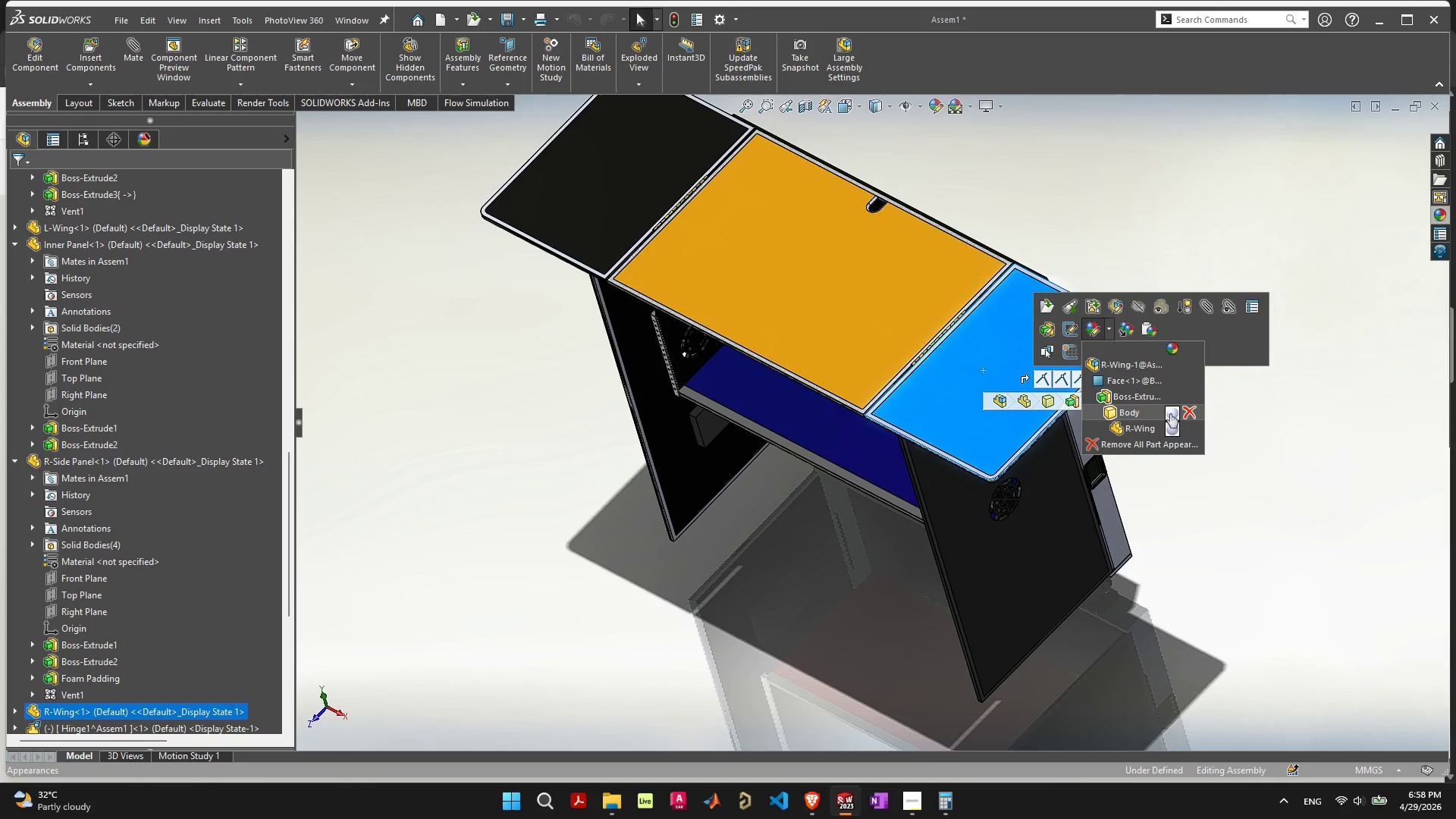 
left_click([1171, 413])
 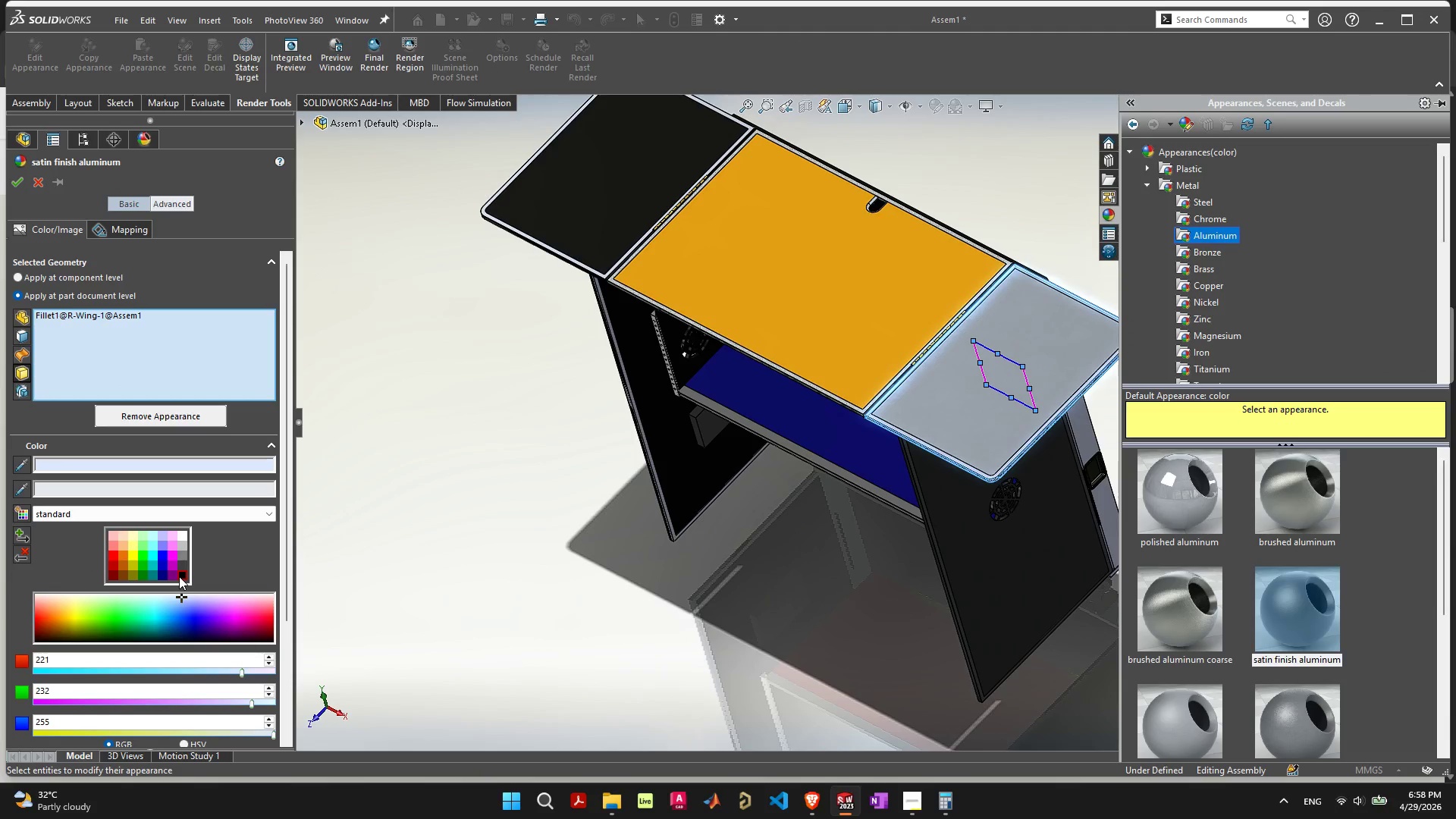 
wait(5.58)
 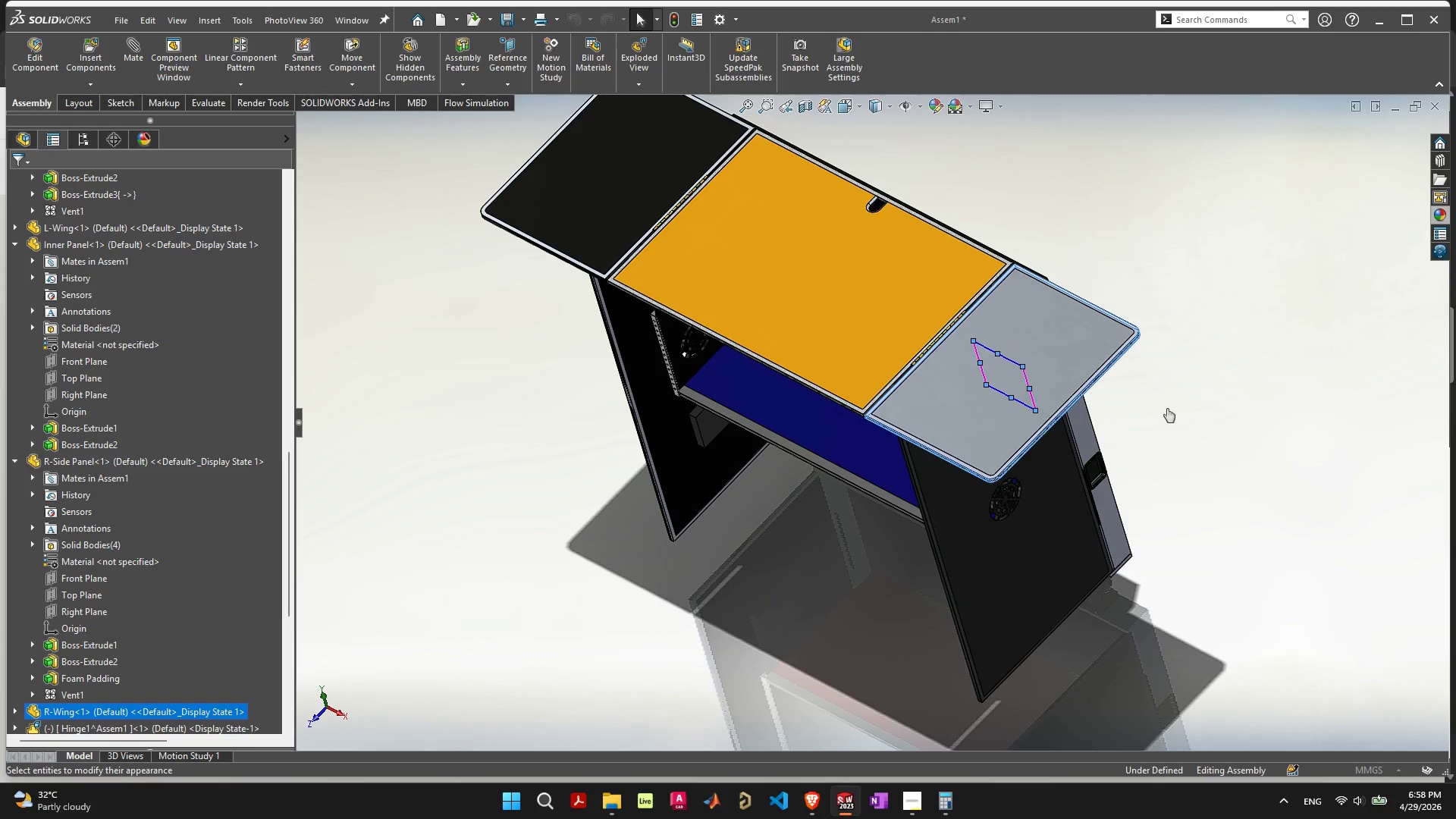 
left_click([179, 576])
 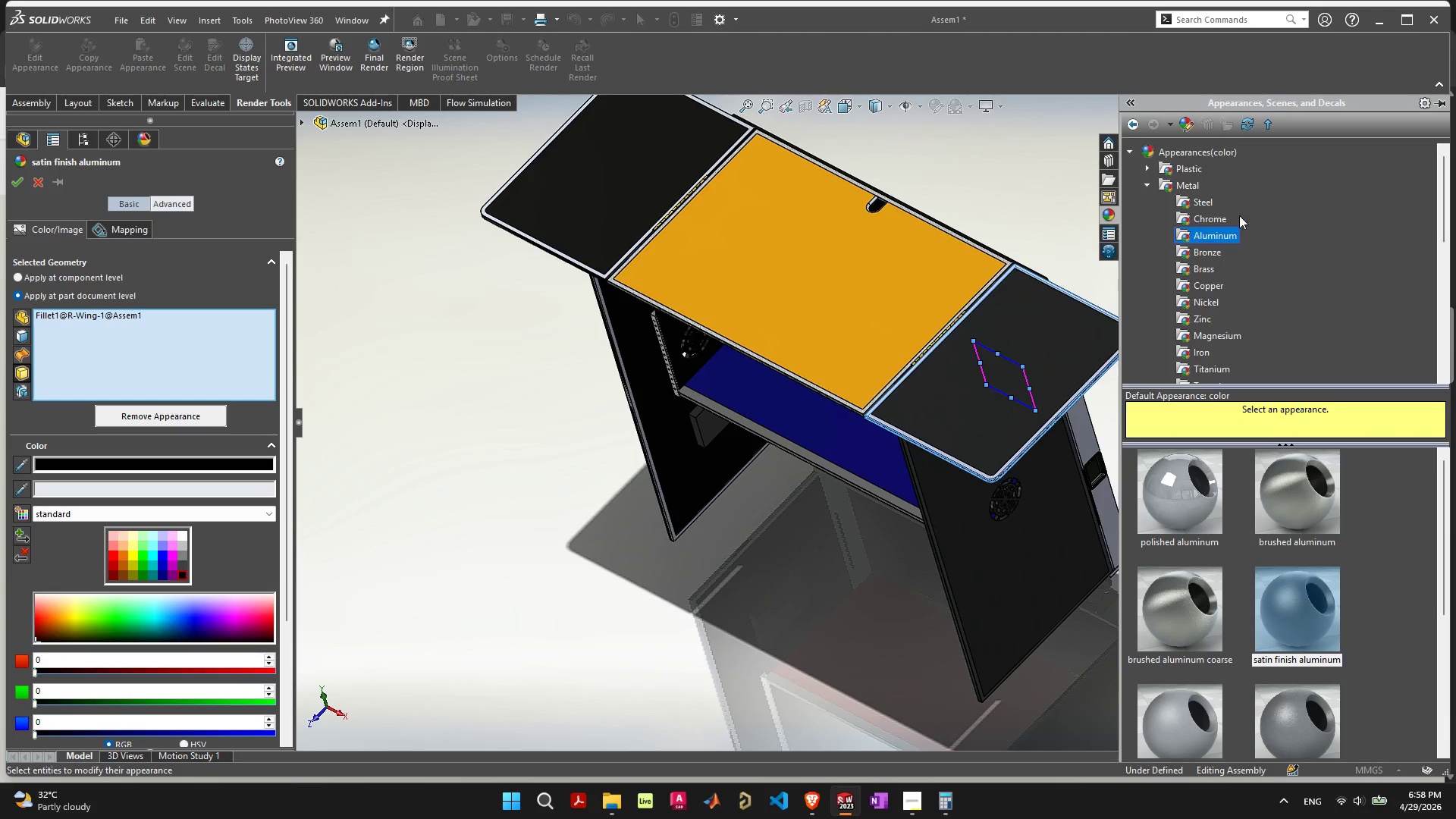 
left_click([1181, 151])
 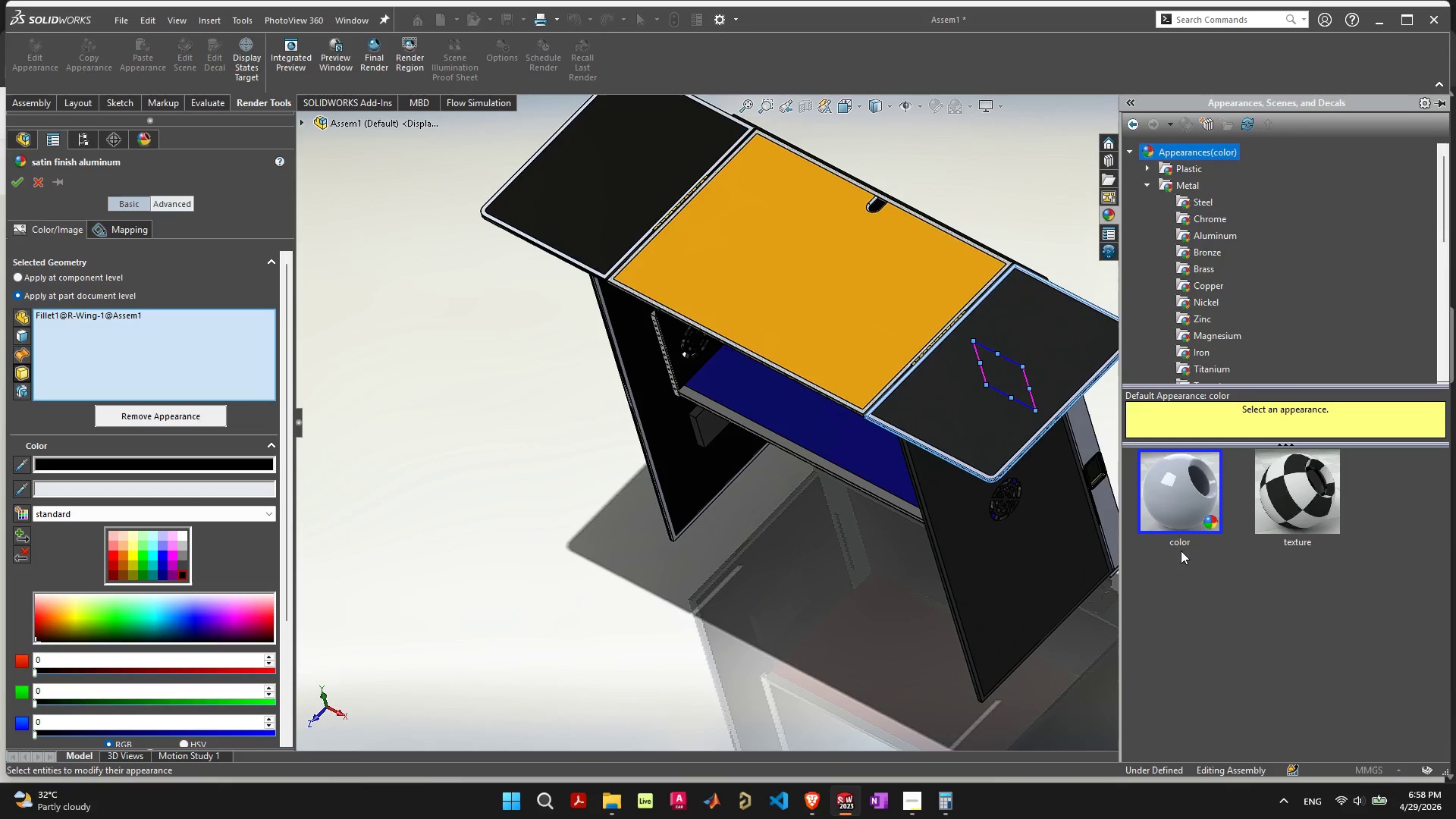 
left_click([1179, 499])
 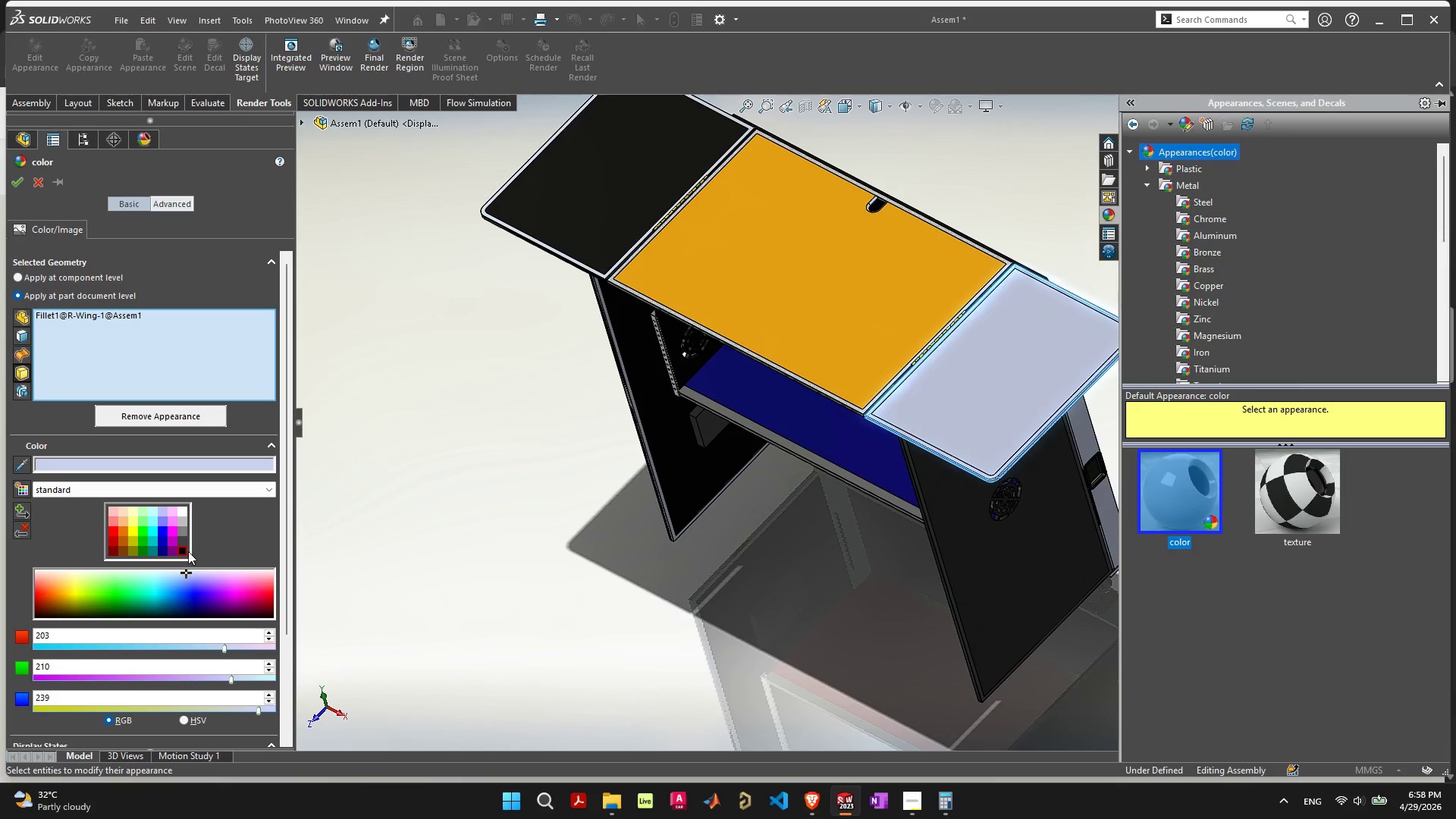 
left_click([183, 551])
 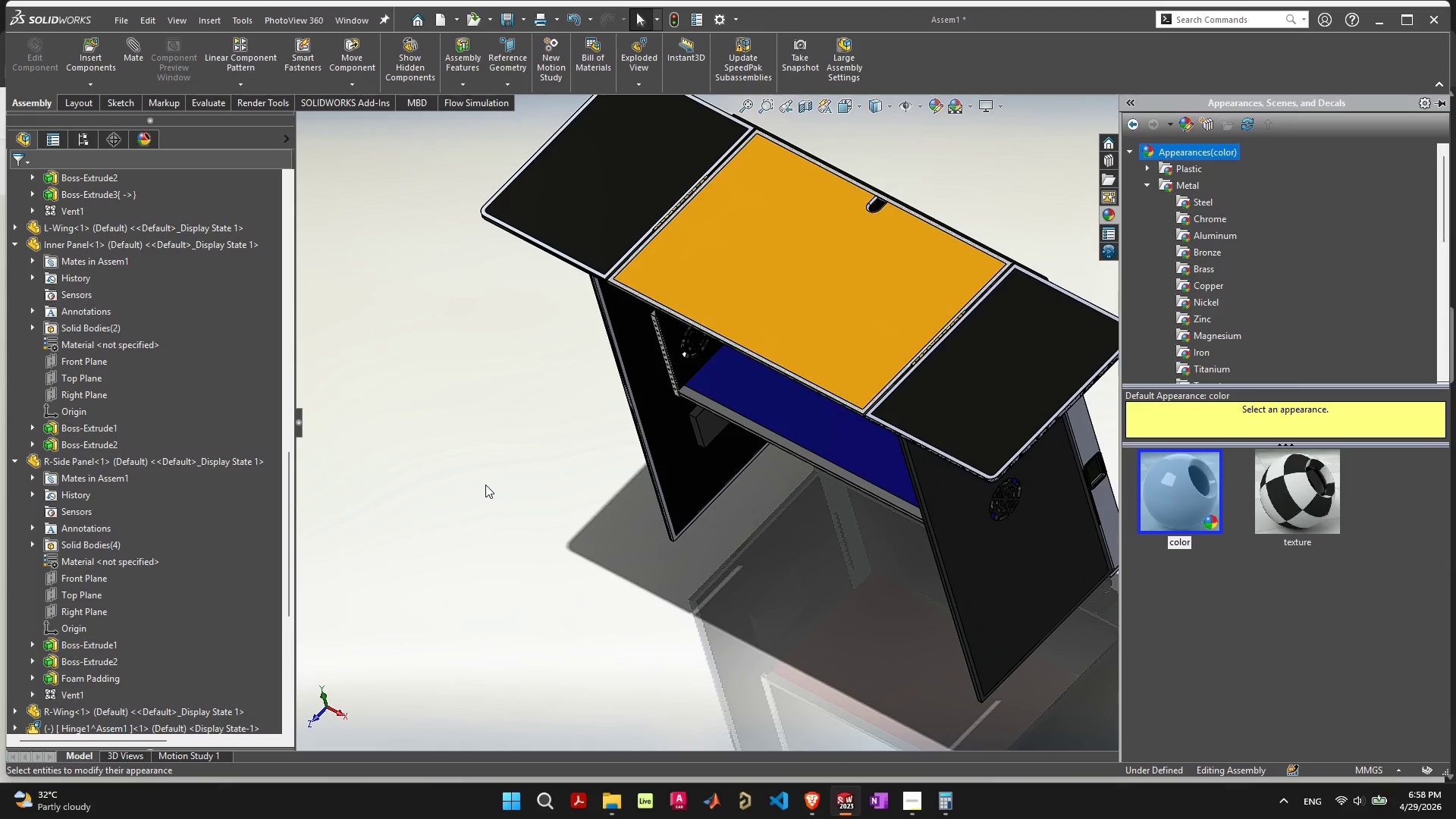 
left_click([503, 366])
 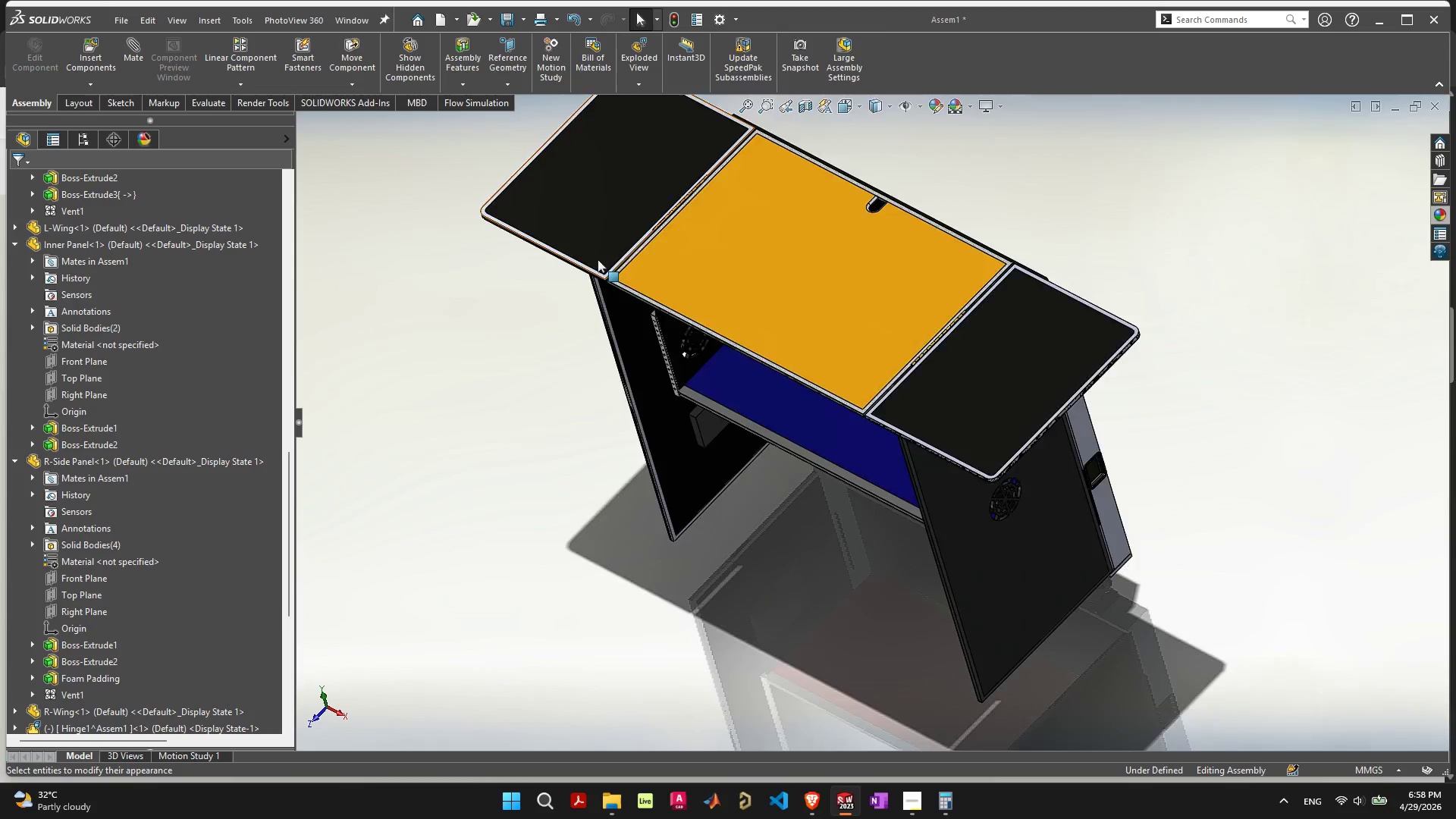 
scroll: coordinate [619, 344], scroll_direction: up, amount: 9.0
 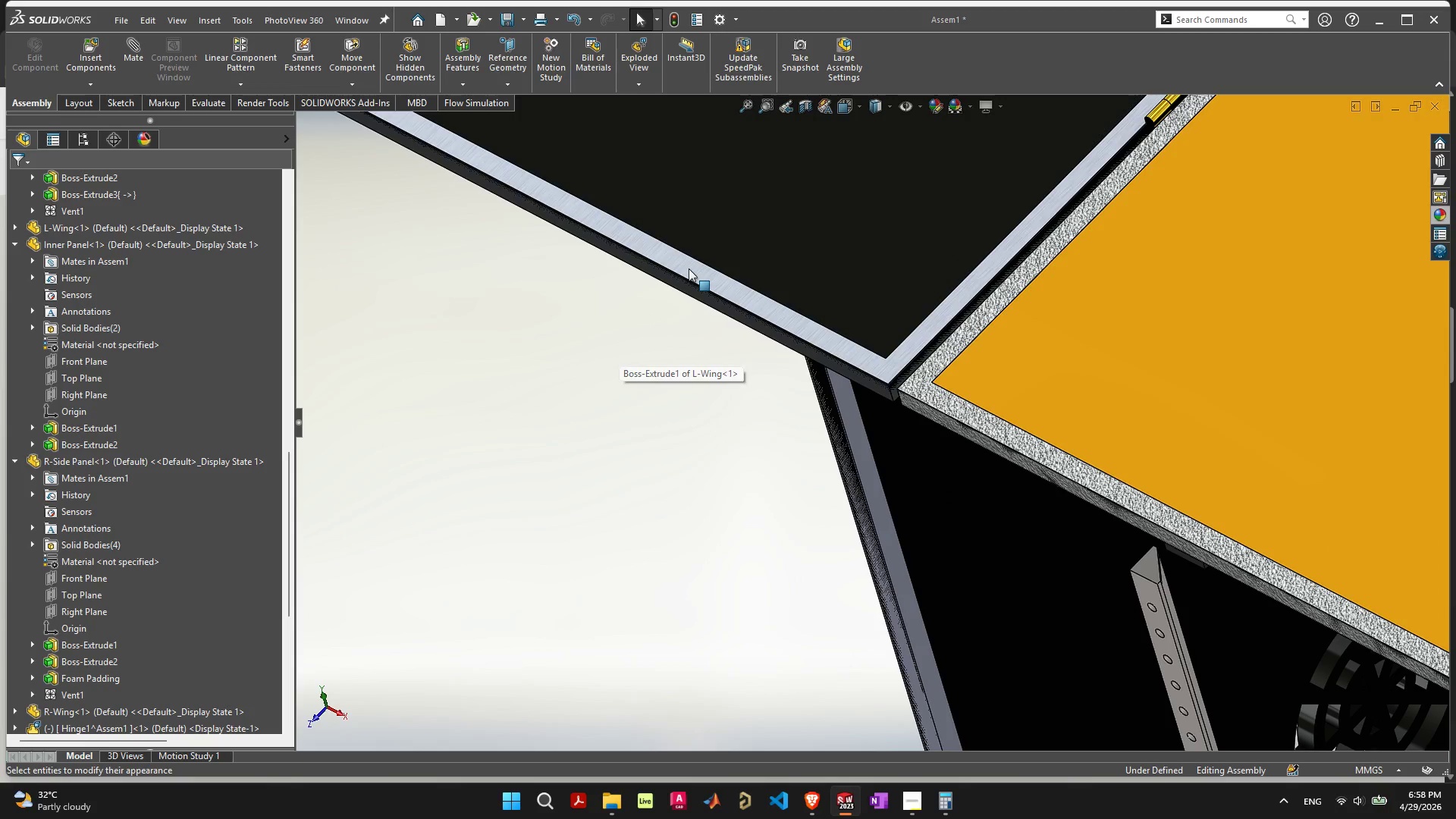 
left_click([689, 268])
 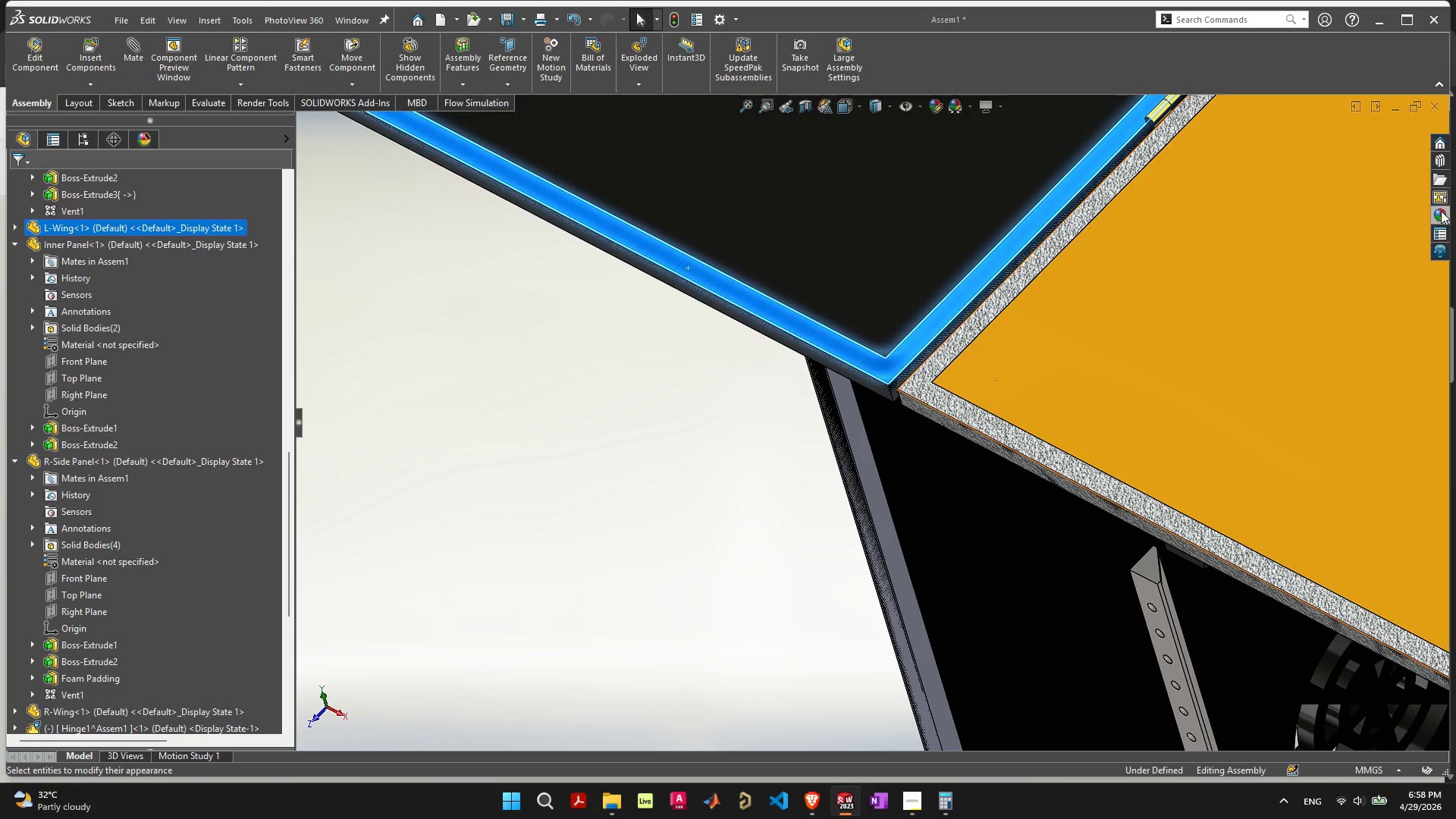 
left_click([1441, 216])
 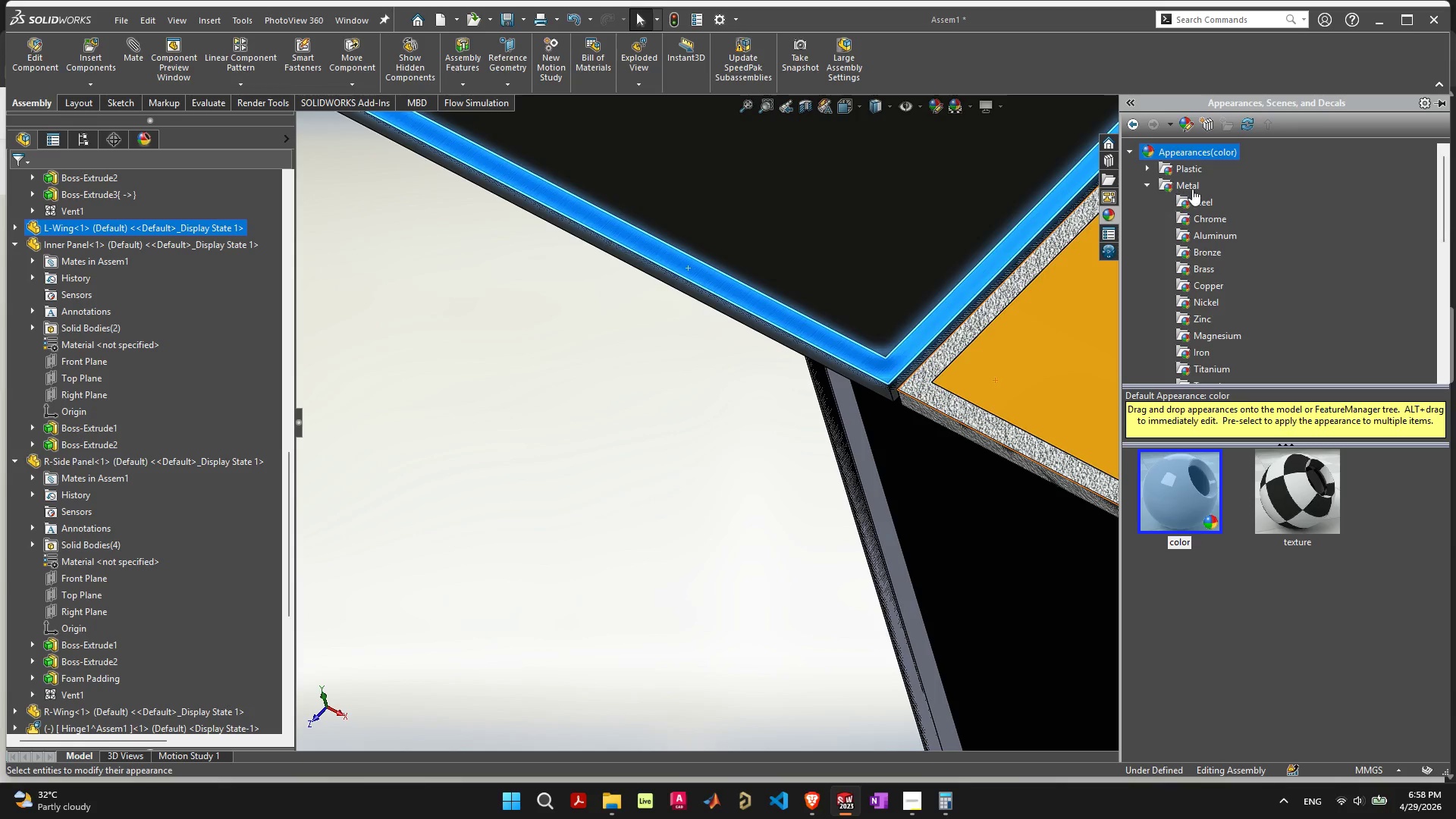 
mouse_move([1215, 203])
 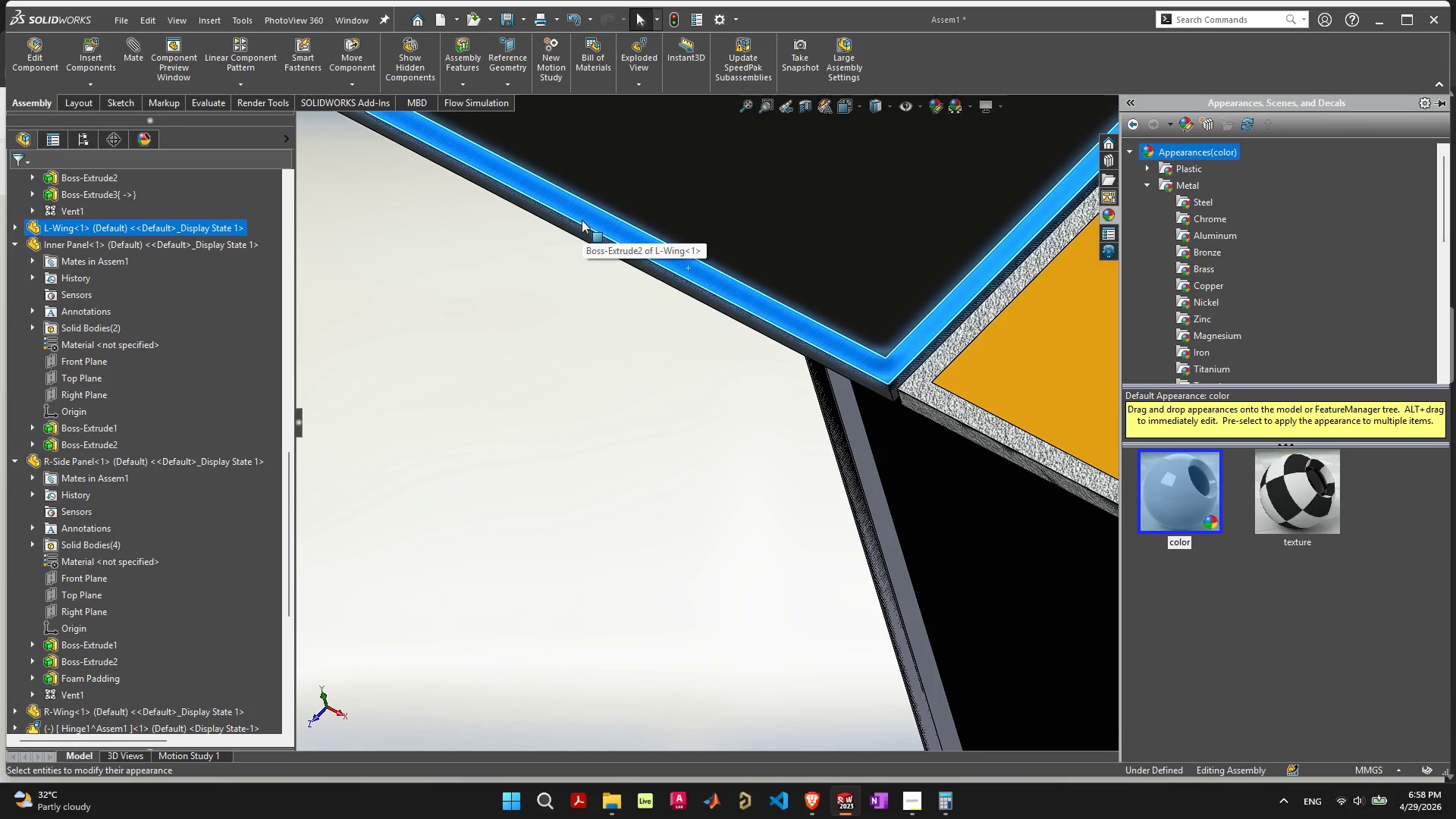 
wait(7.53)
 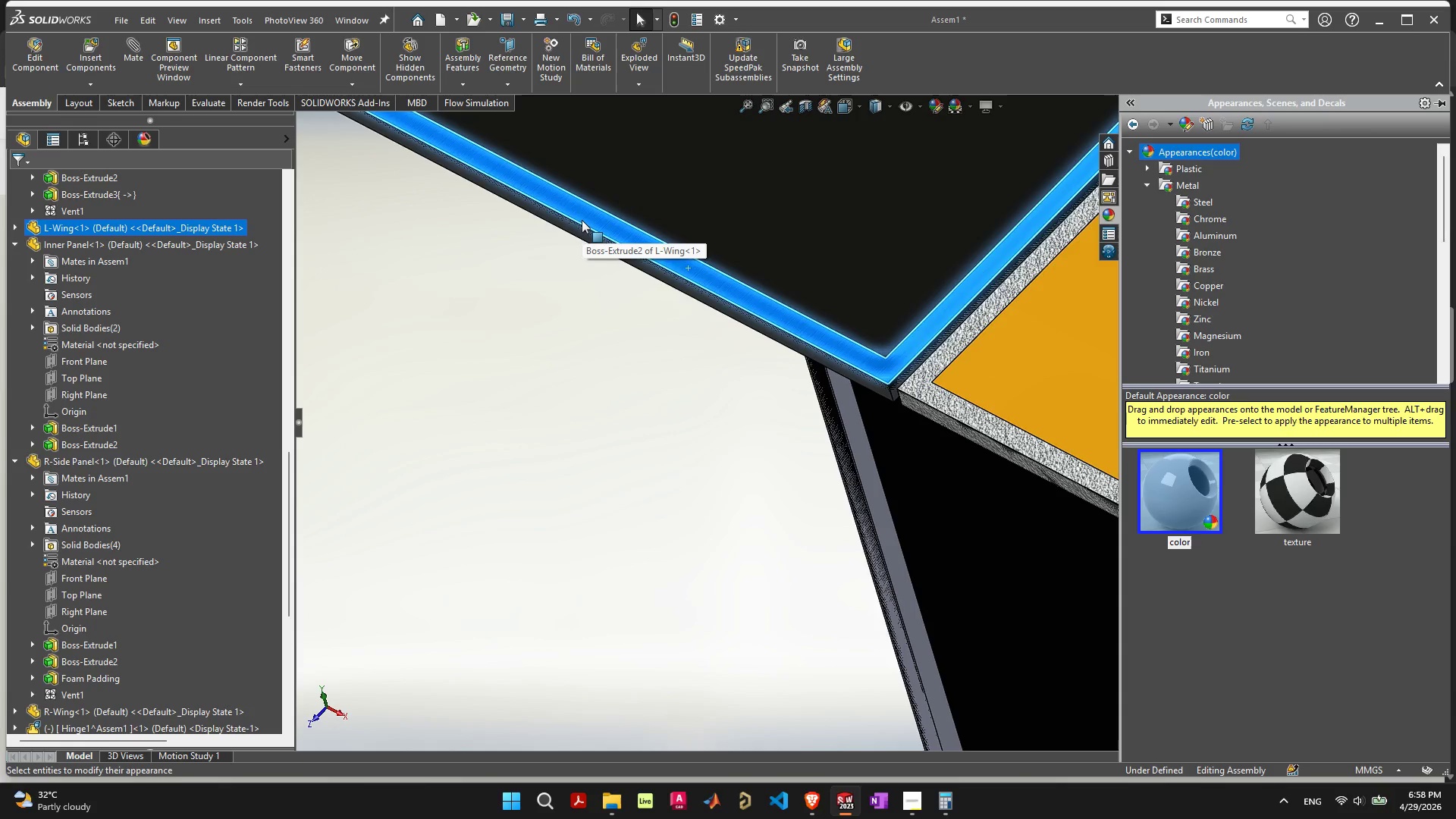 
right_click([582, 220])
 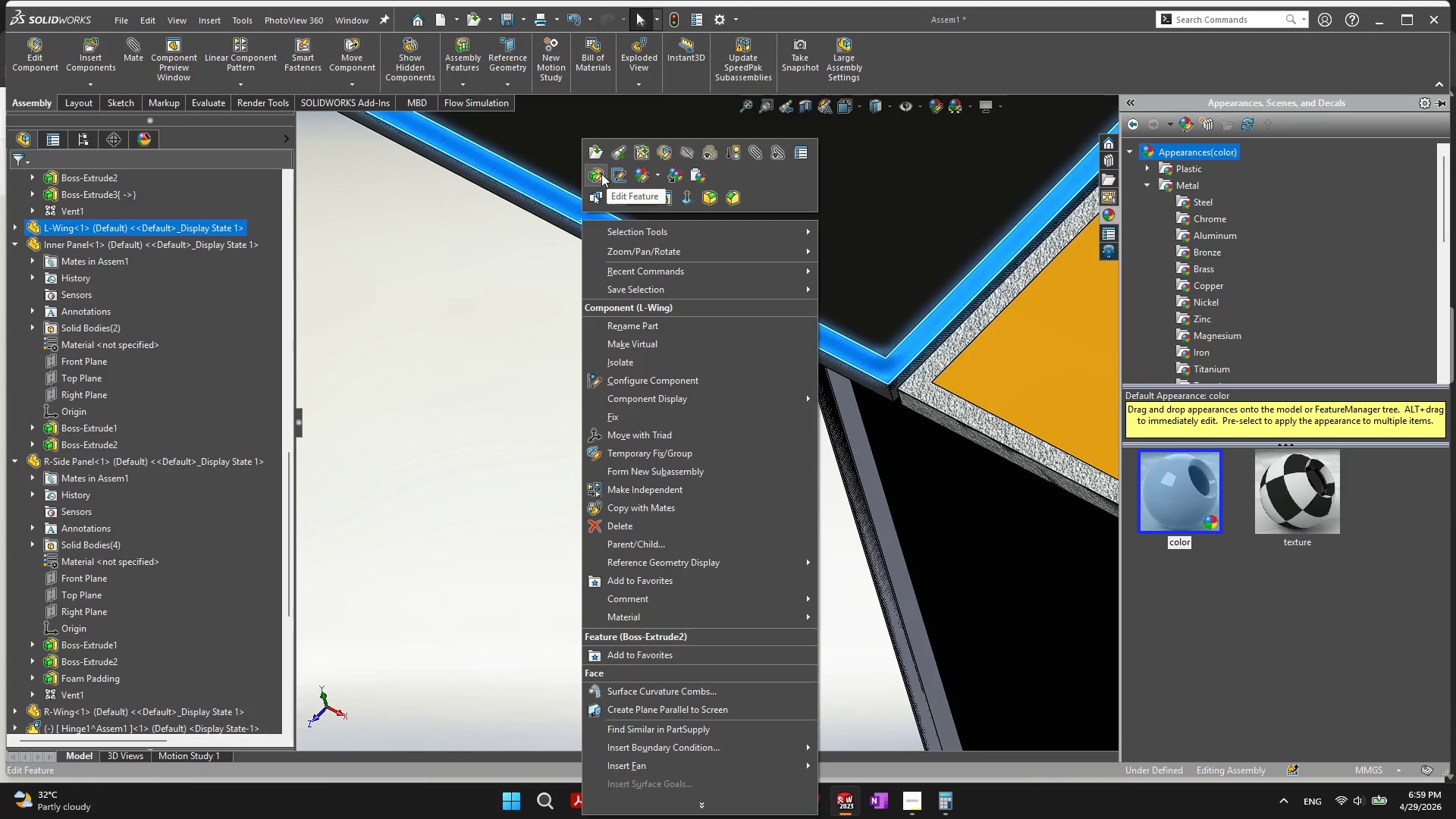 
wait(20.5)
 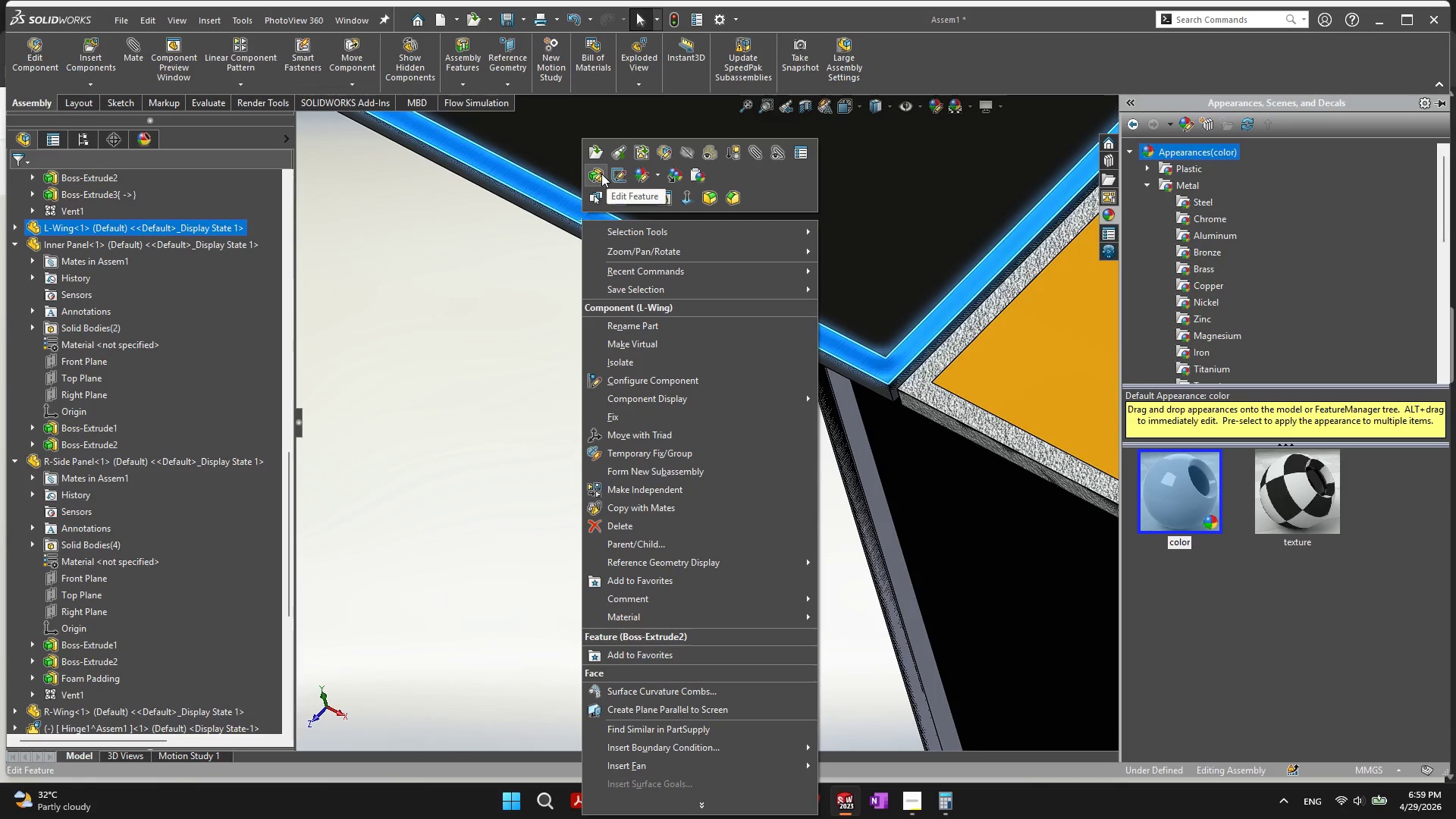 
left_click([637, 169])
 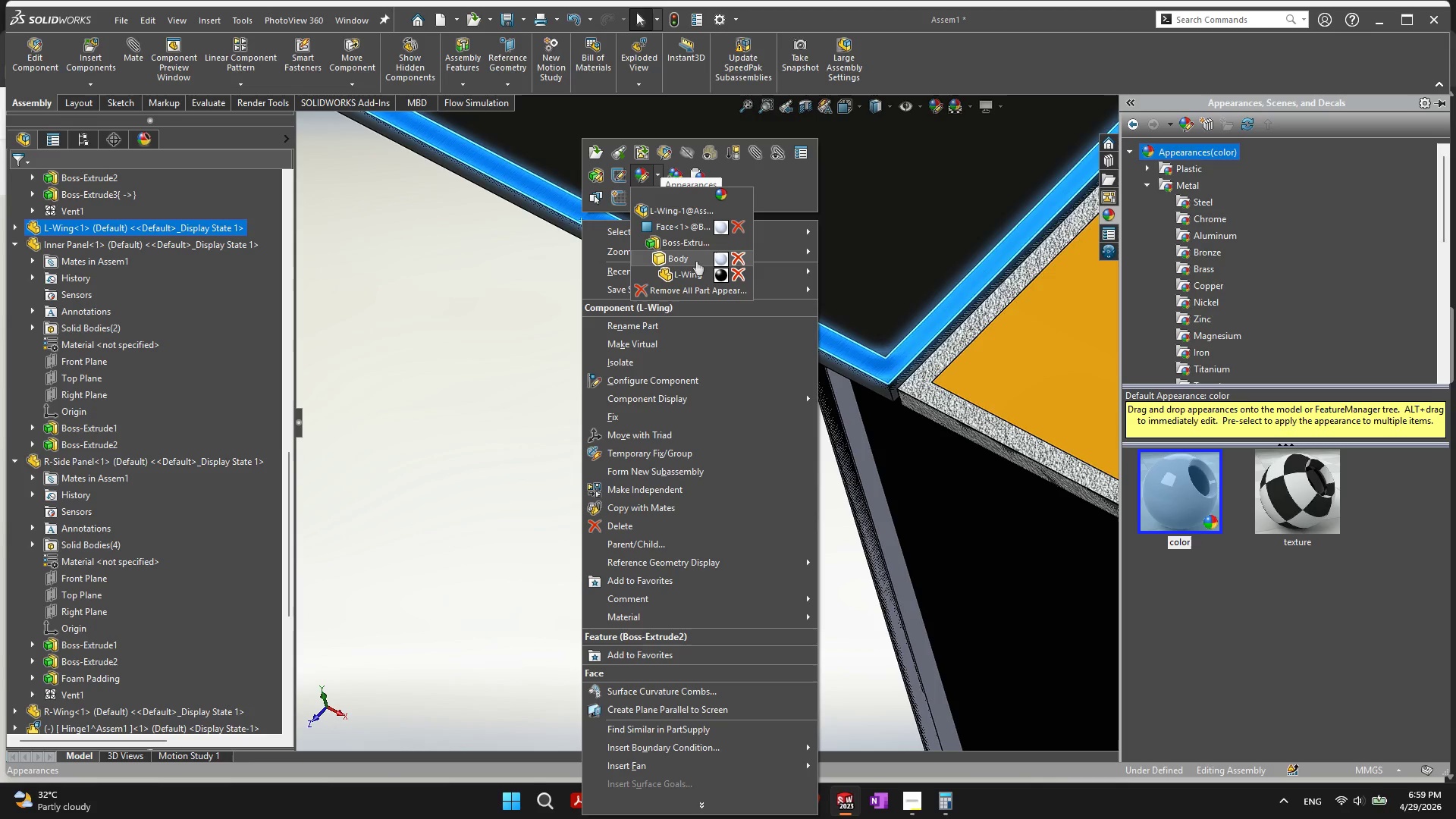 
wait(9.3)
 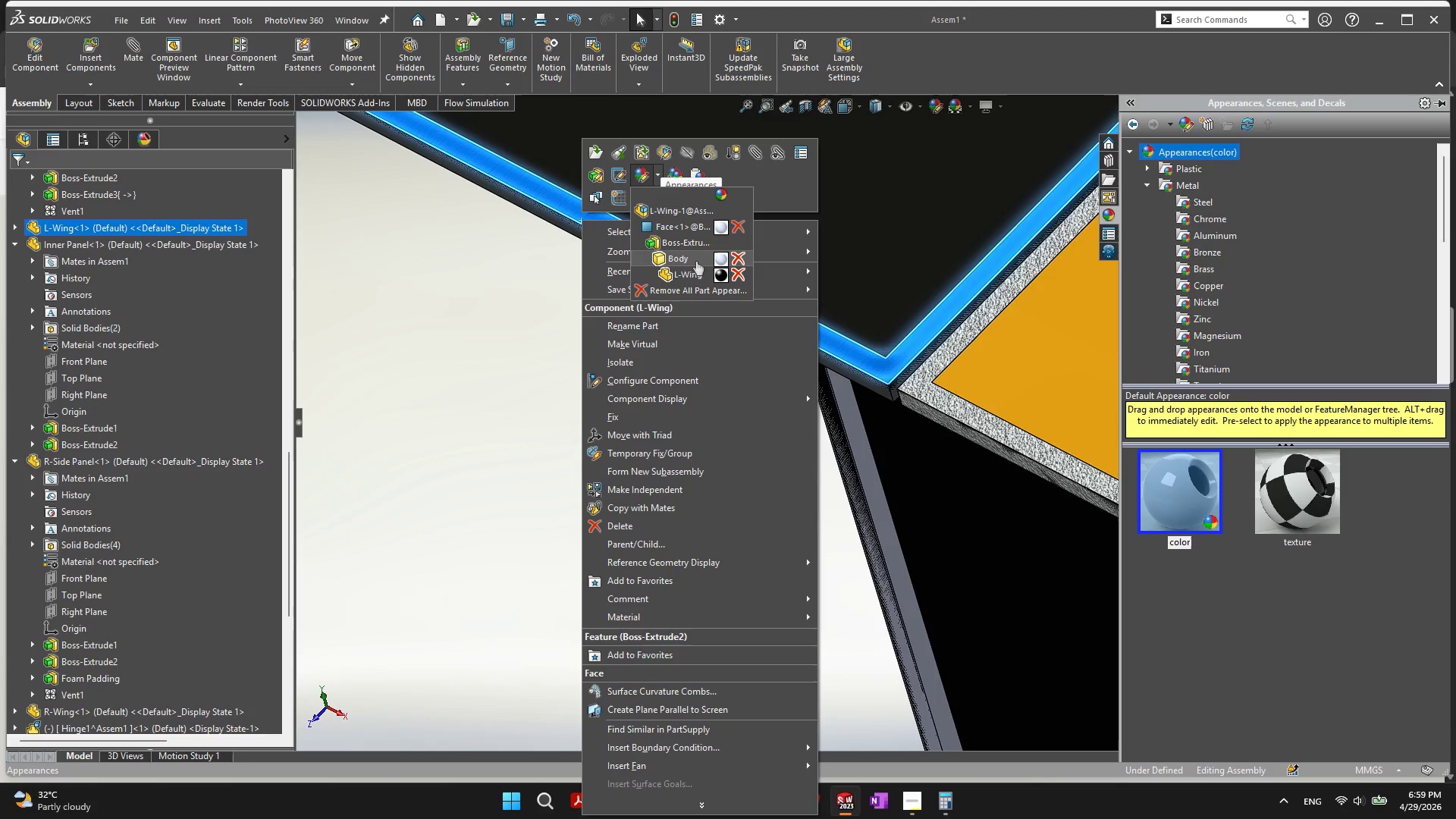 
left_click([721, 261])
 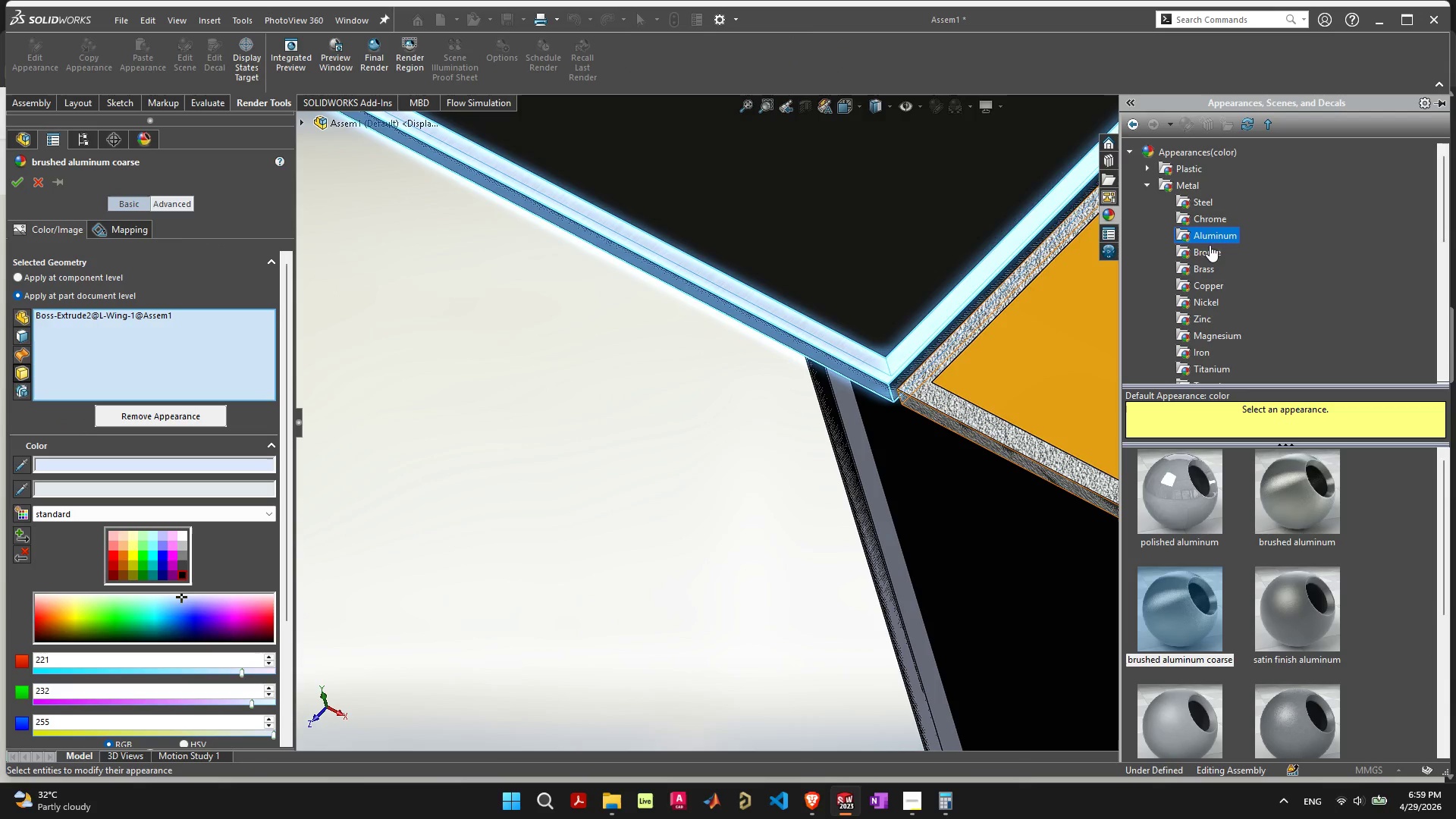 
mouse_move([1211, 612])
 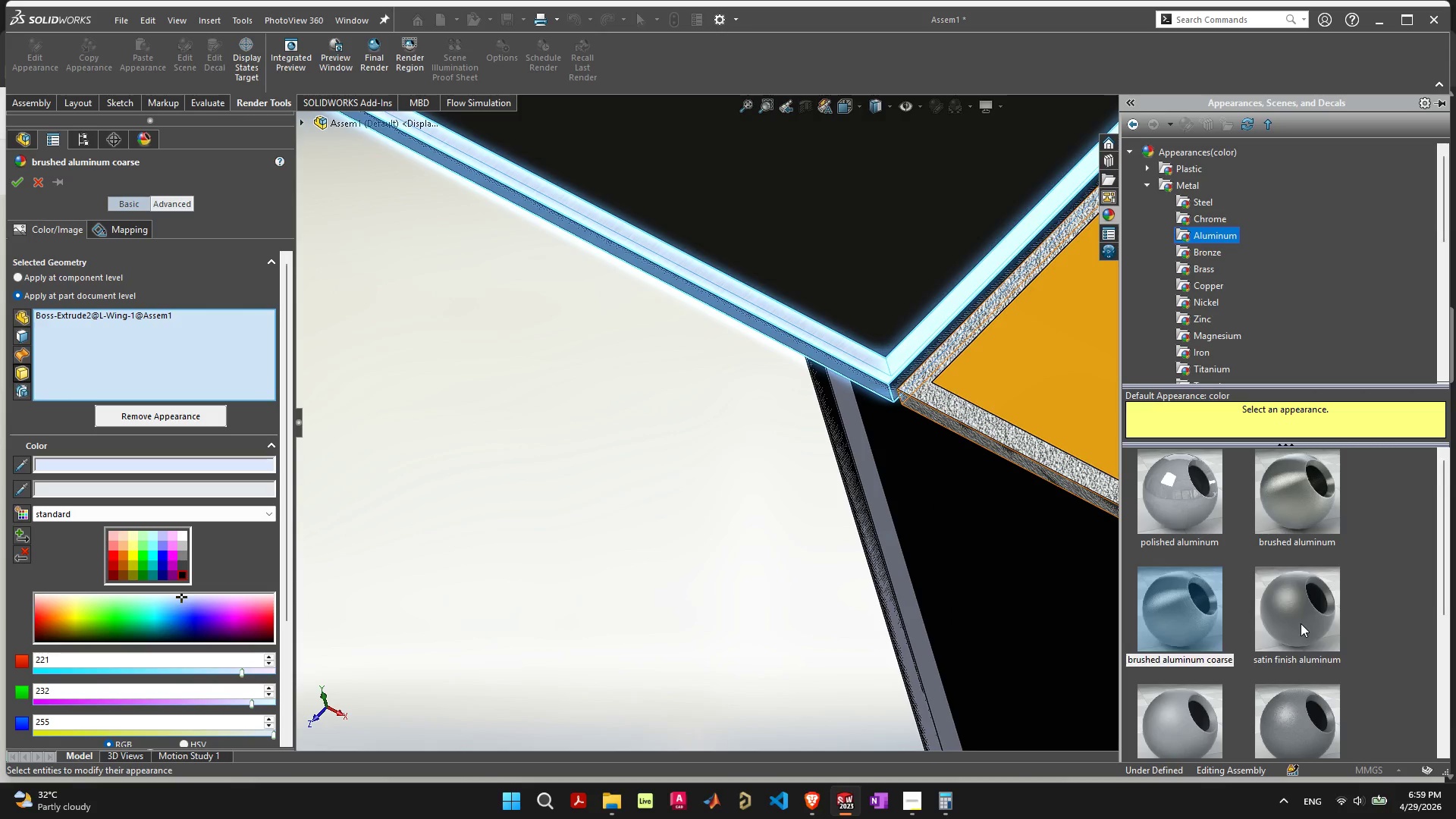 
left_click([1301, 623])
 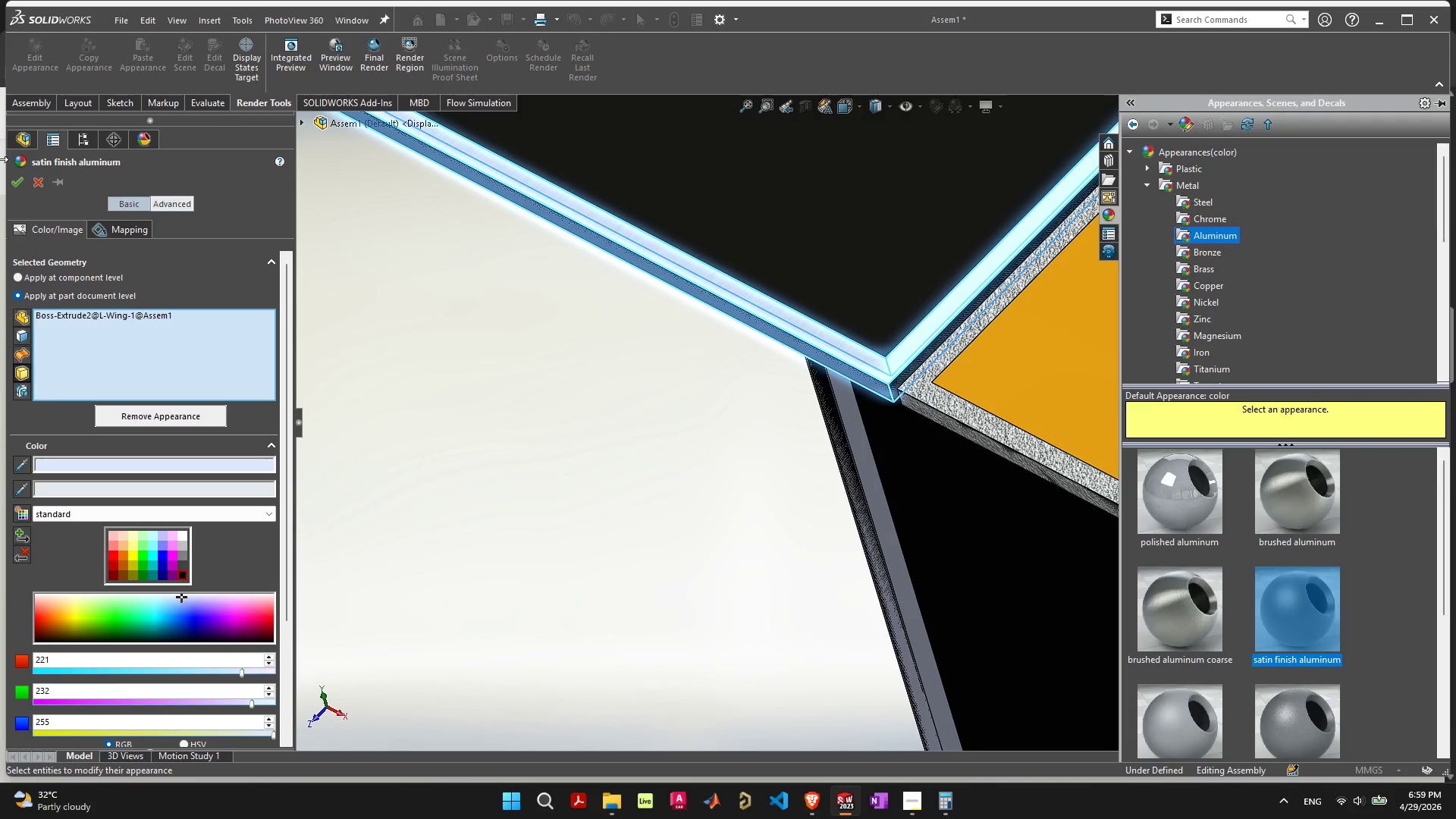 
left_click([13, 180])
 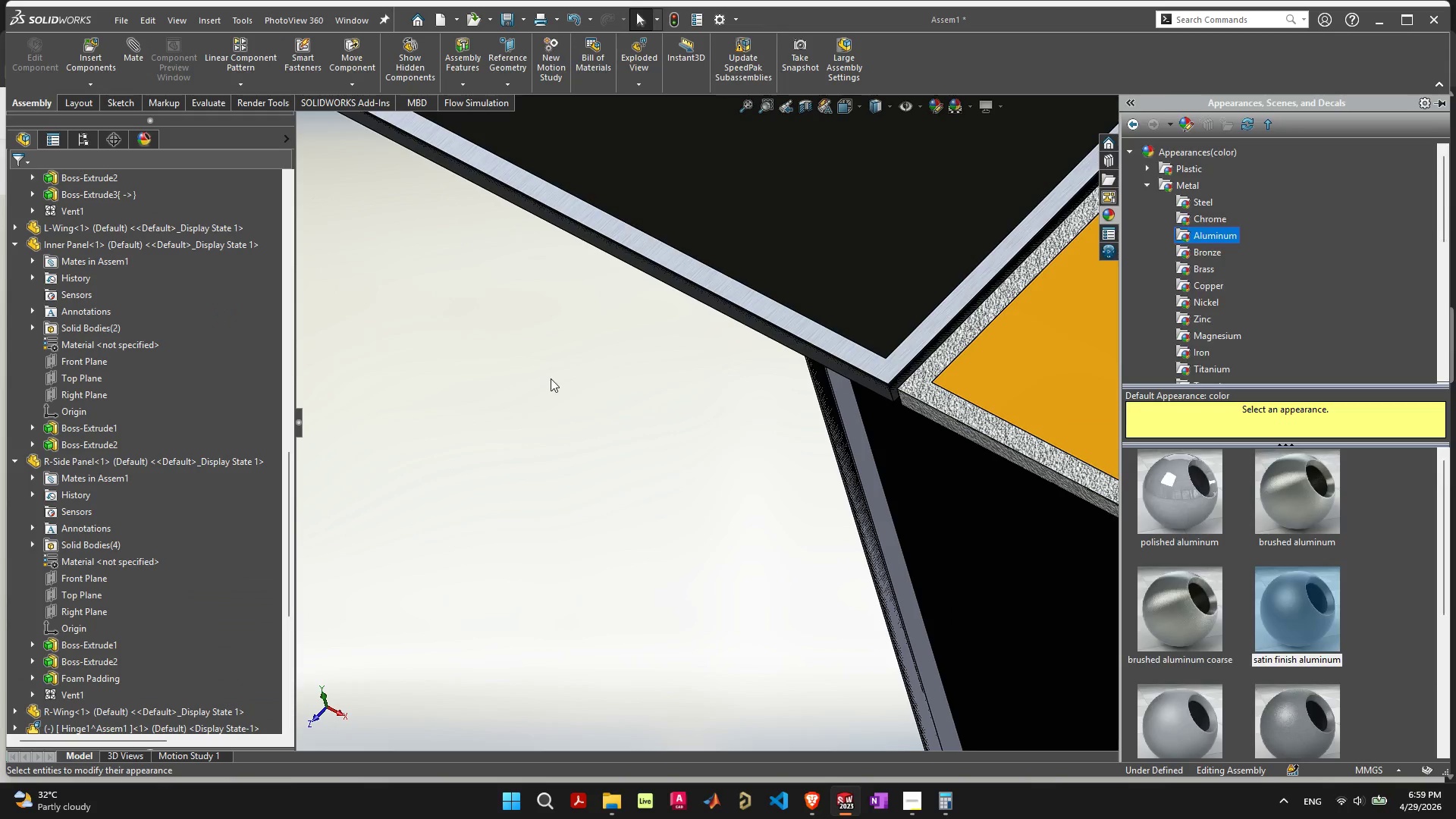 
left_click([551, 378])
 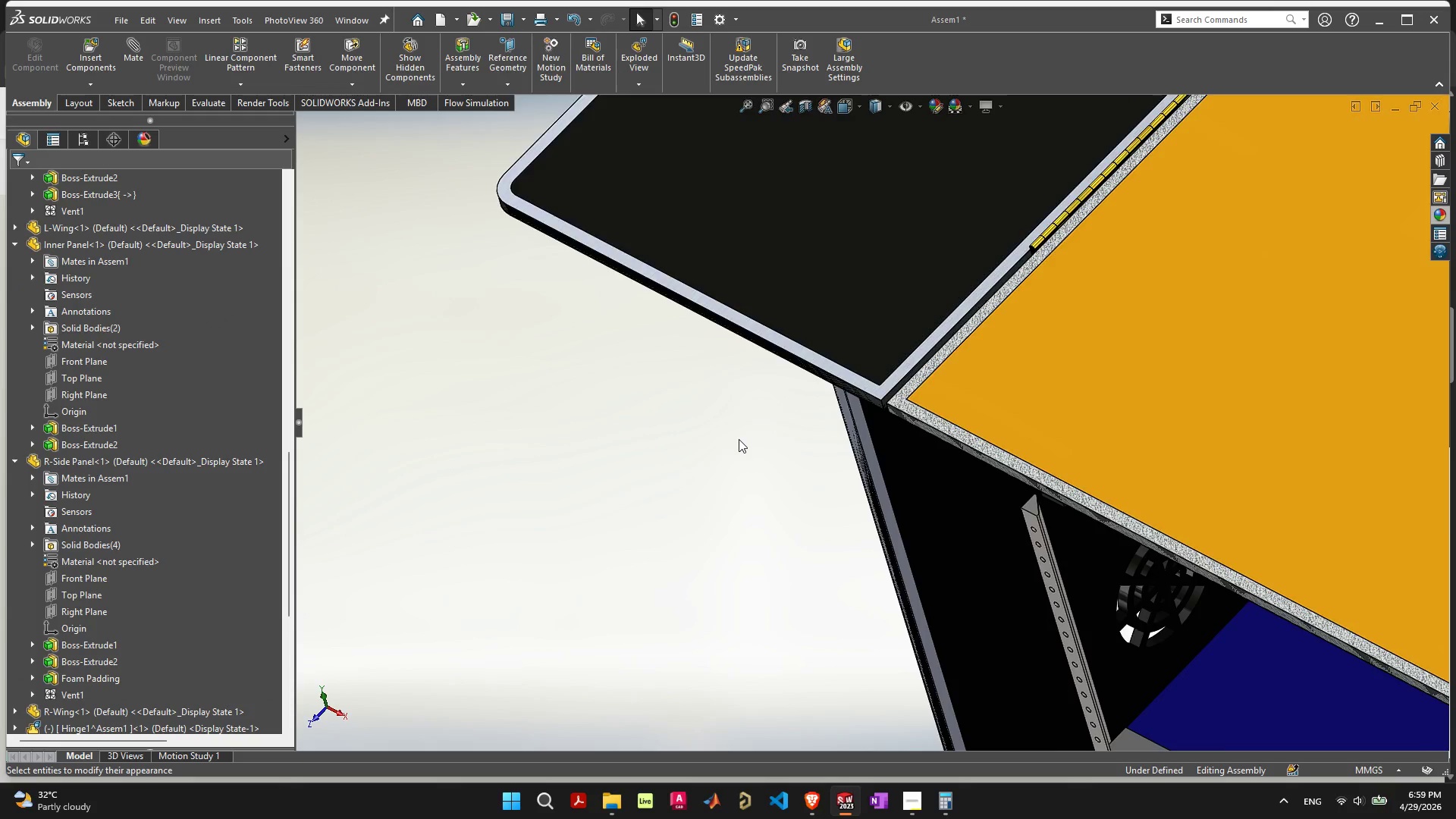 
scroll: coordinate [735, 437], scroll_direction: down, amount: 6.0
 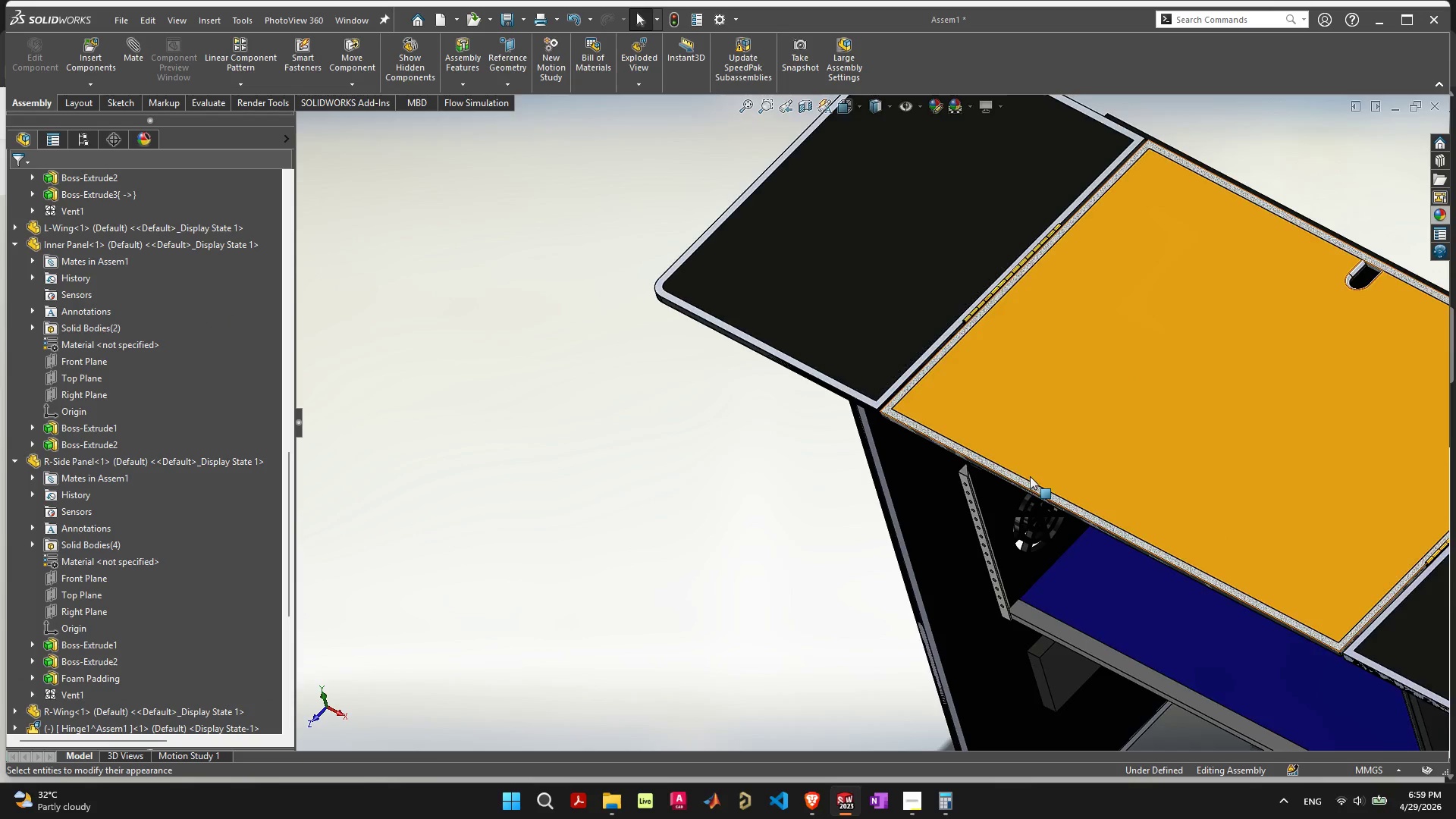 
left_click([761, 375])
 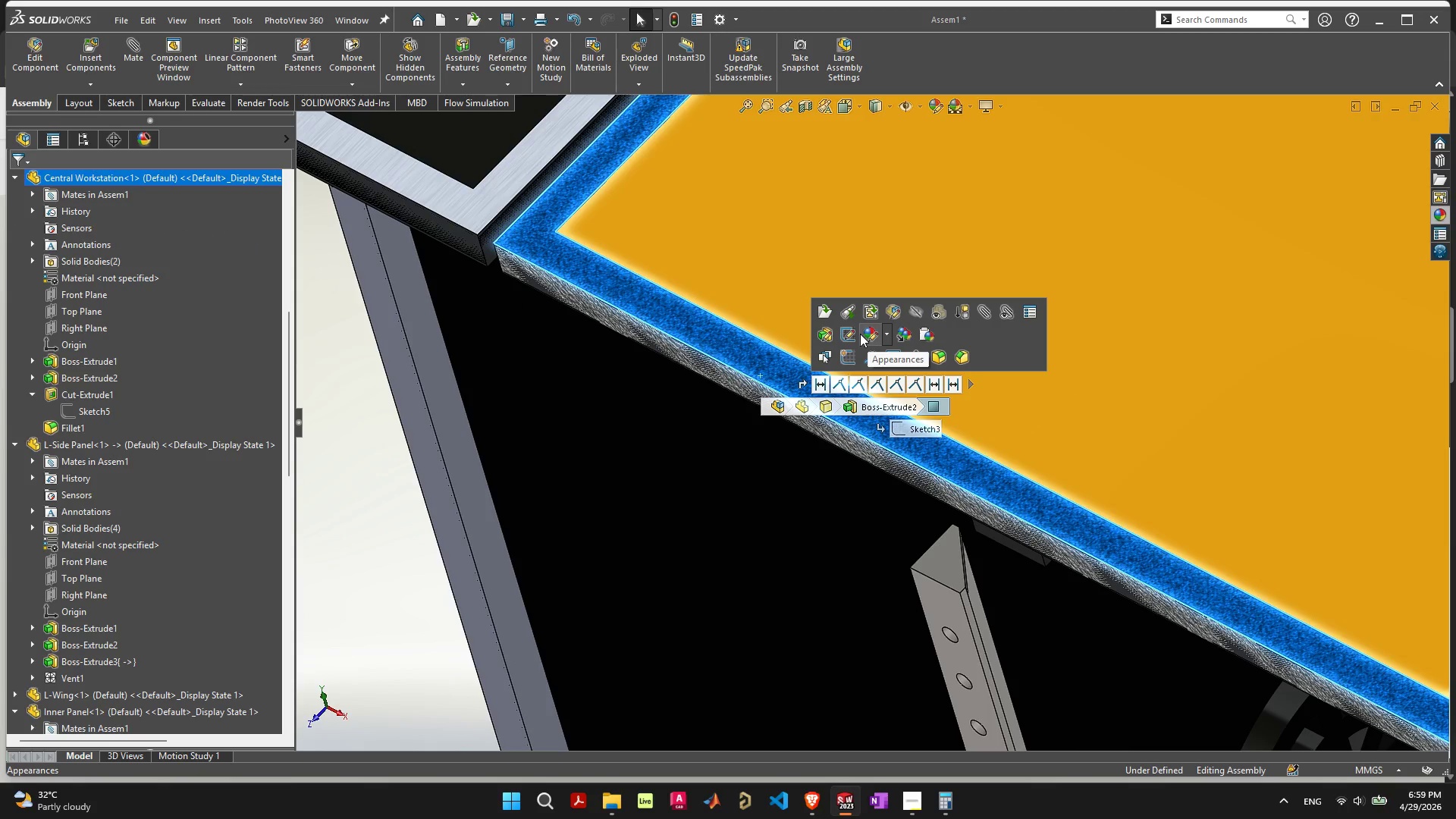 
scroll: coordinate [777, 431], scroll_direction: up, amount: 9.0
 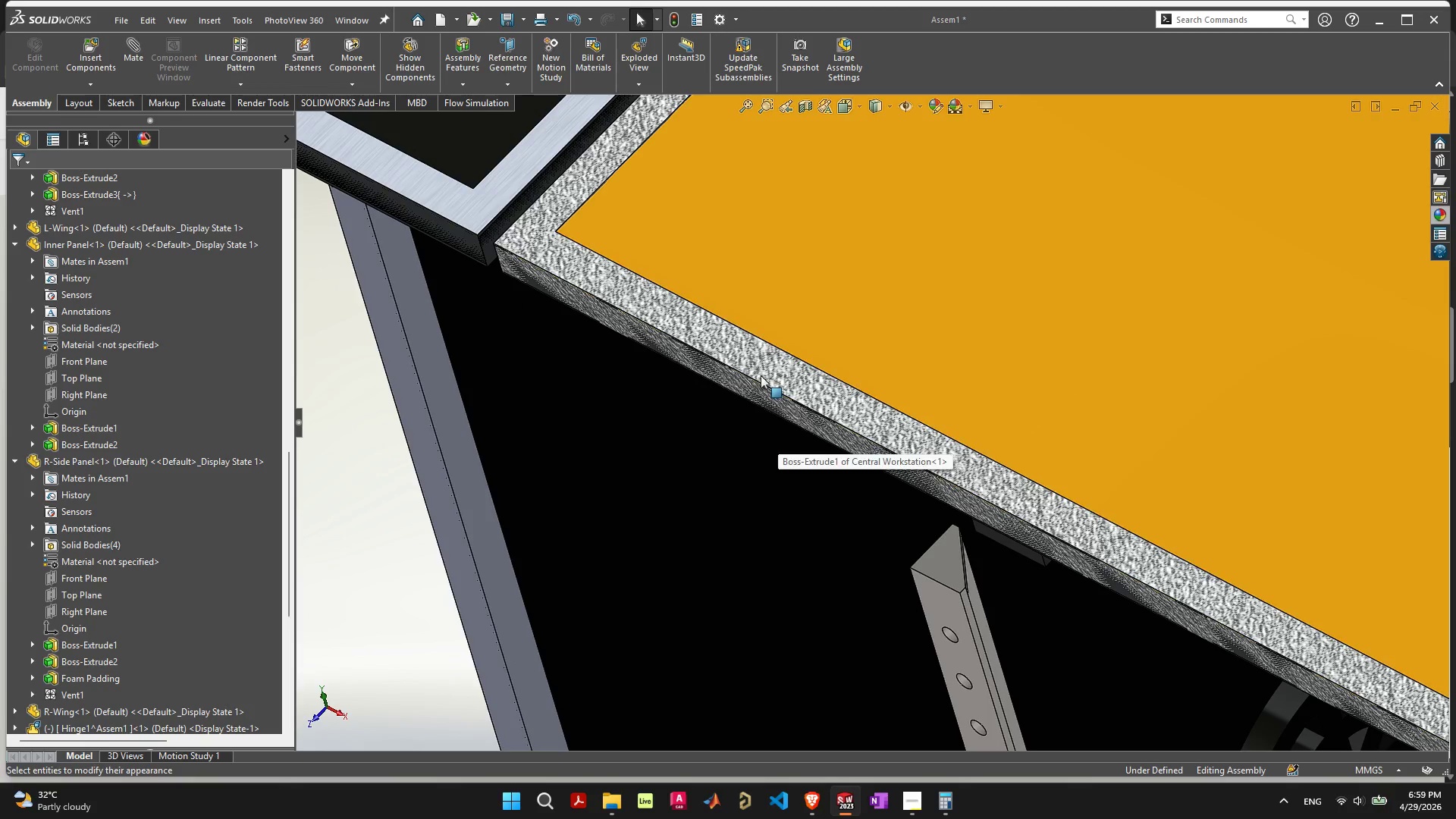 
left_click([873, 333])
 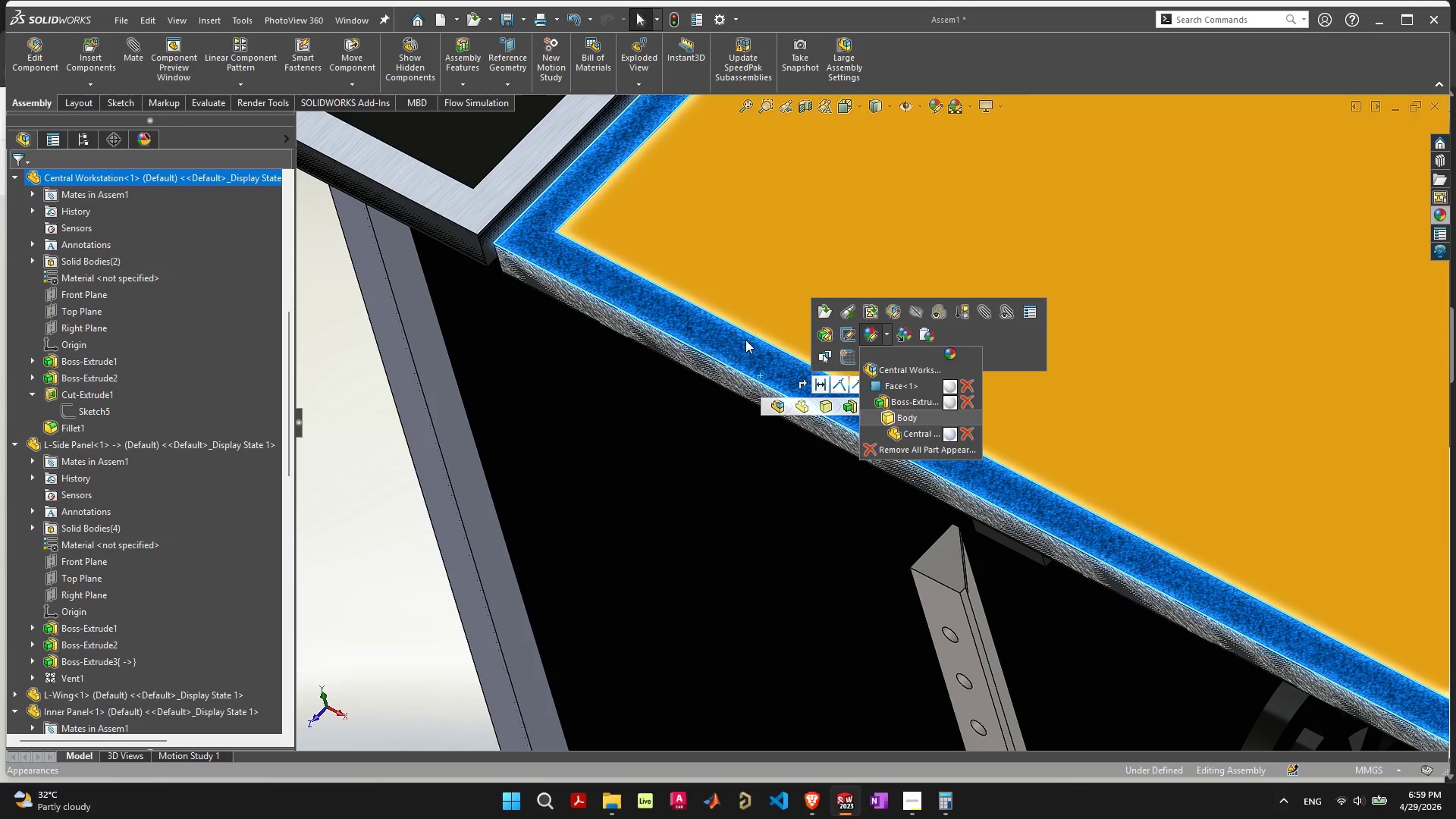 
left_click([827, 334])
 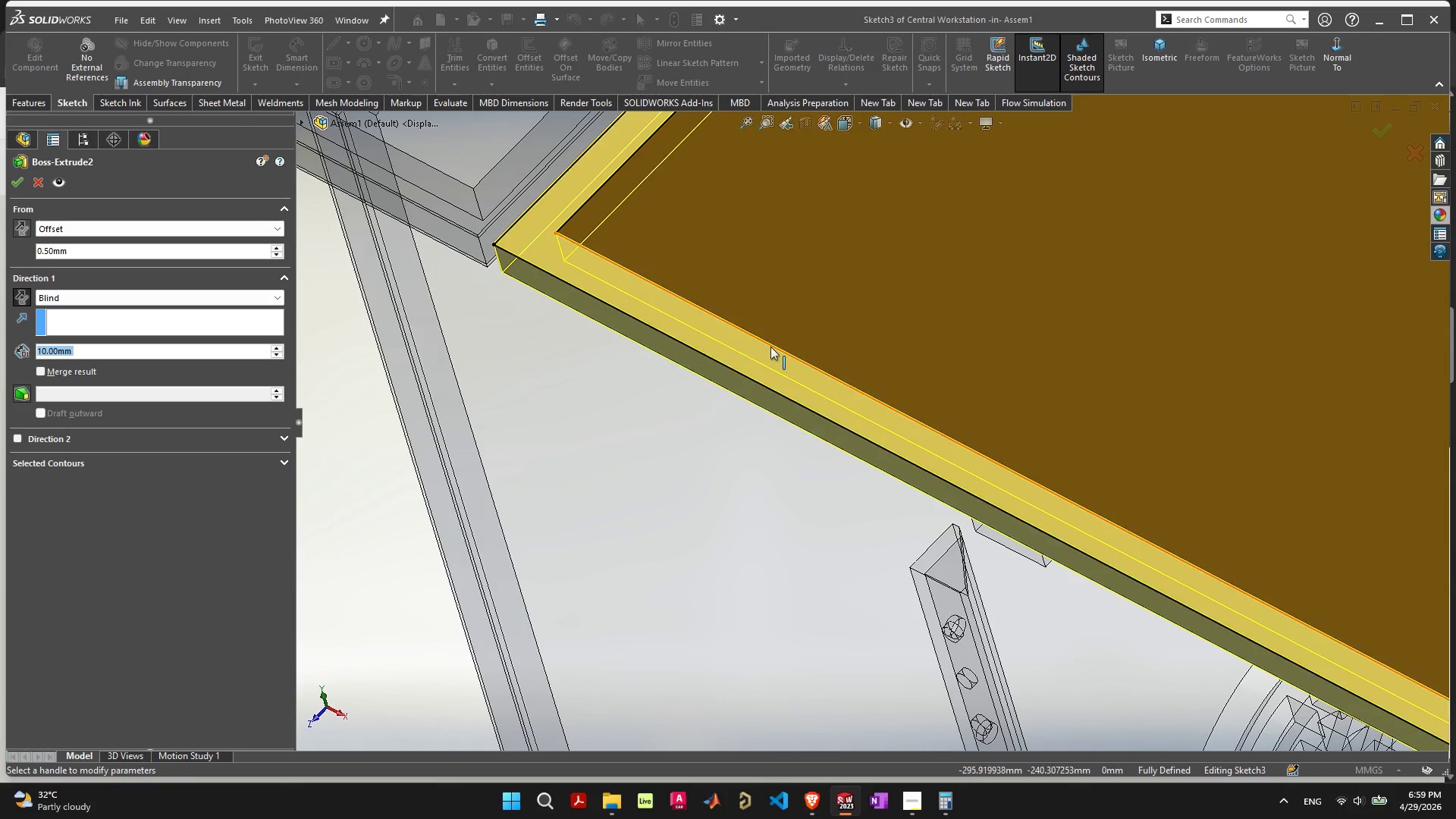 
left_click([1381, 138])
 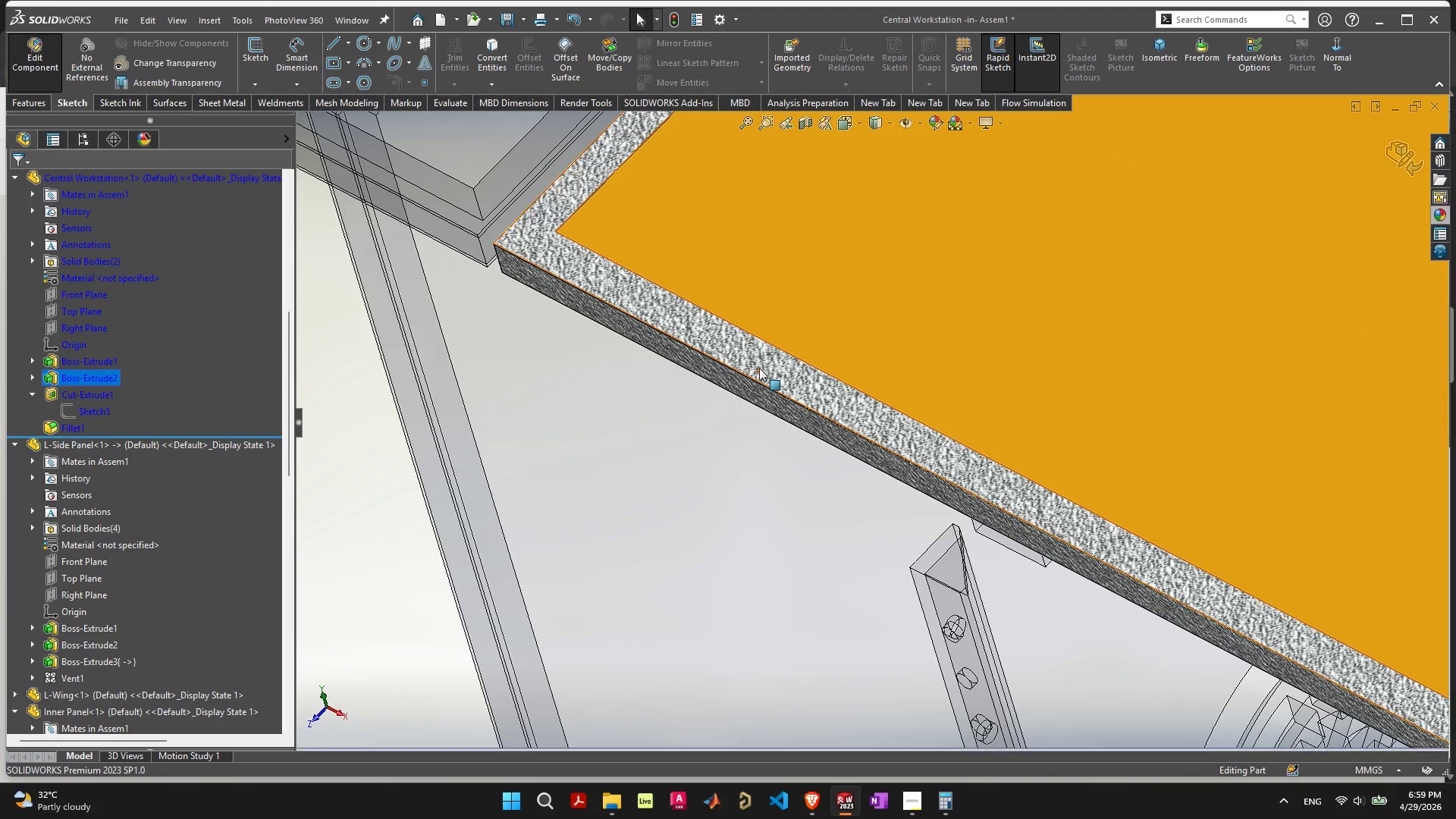 
right_click([759, 368])
 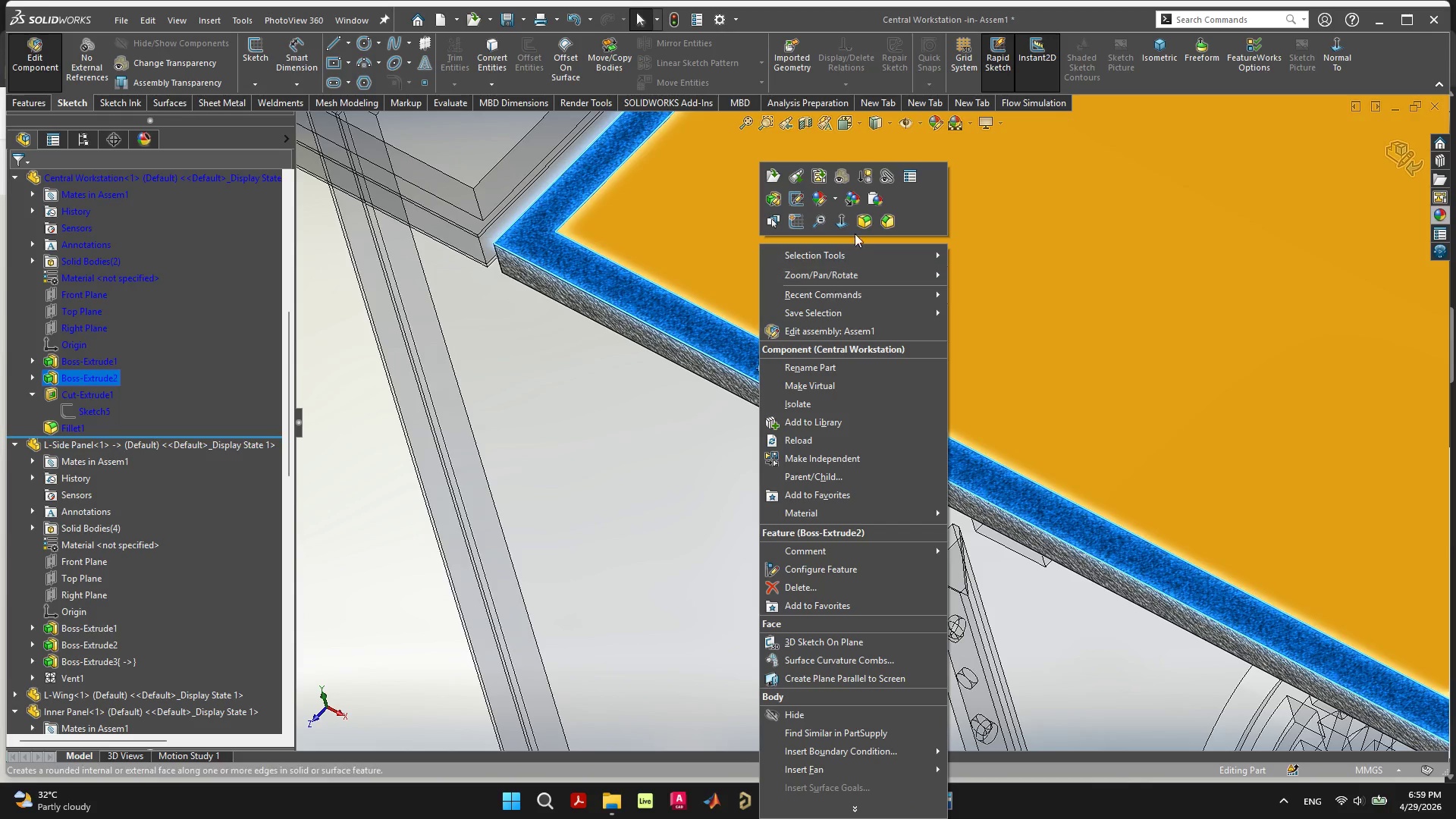 
left_click([817, 204])
 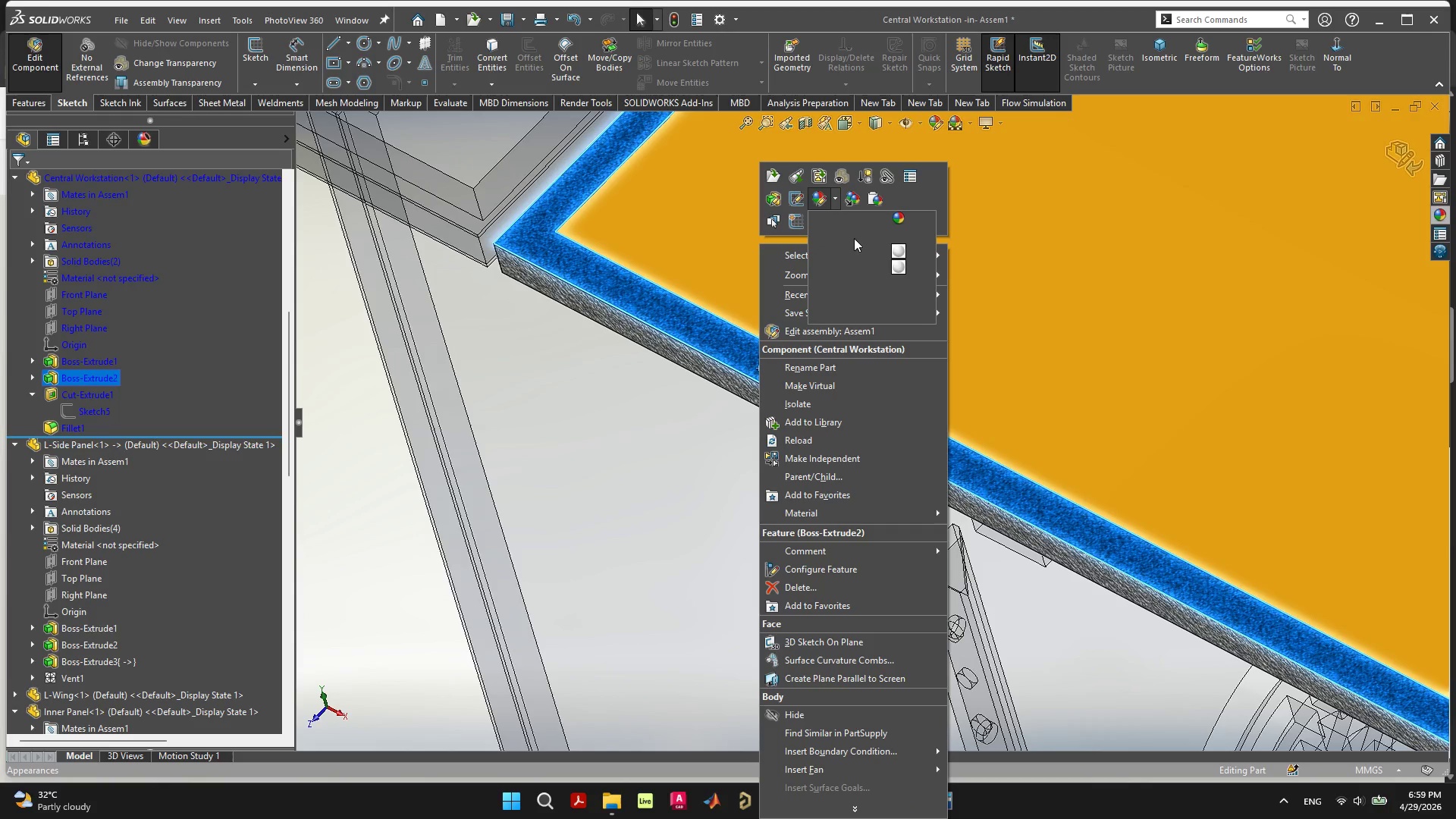 
mouse_move([899, 274])
 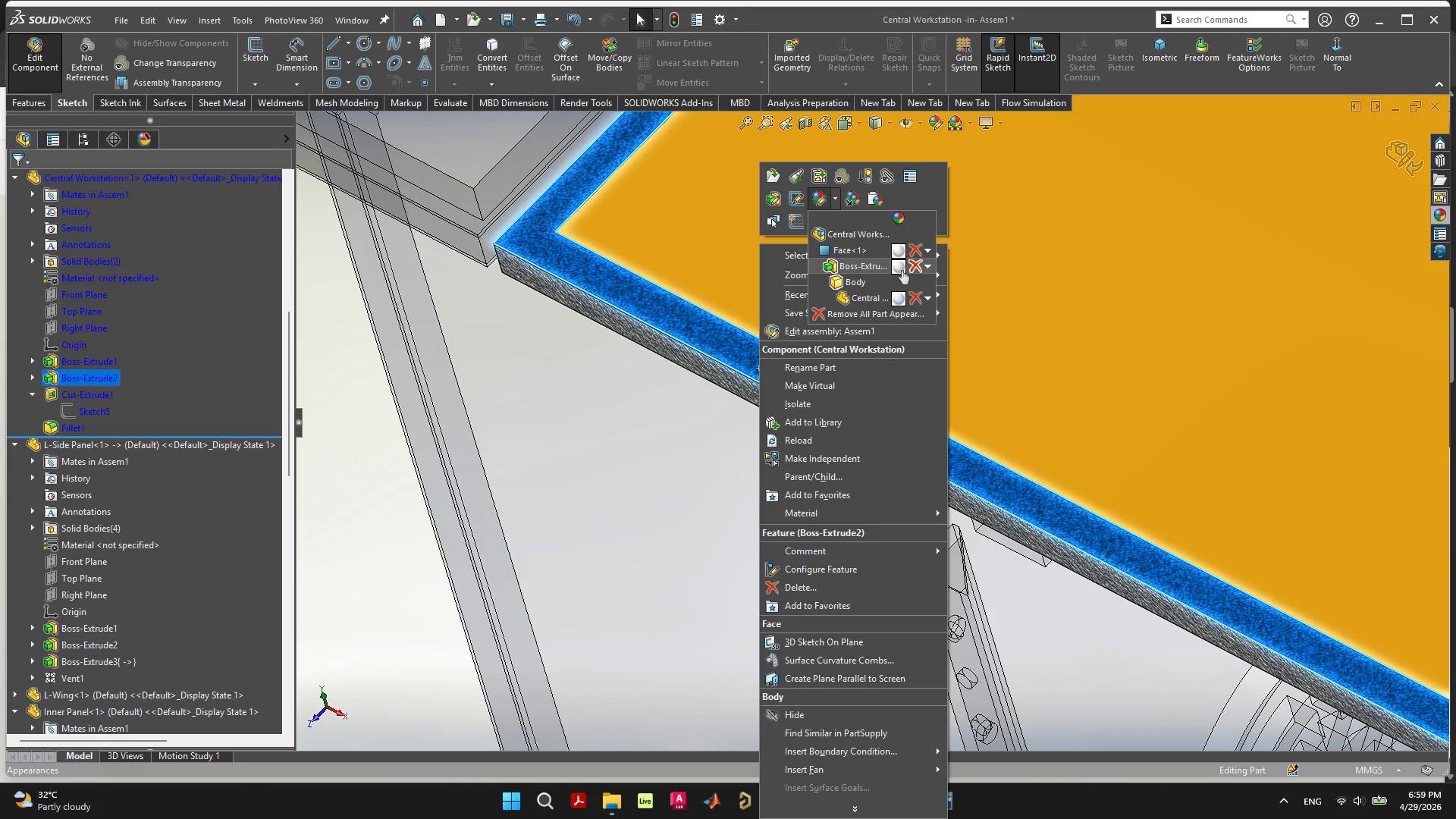 
mouse_move([908, 258])
 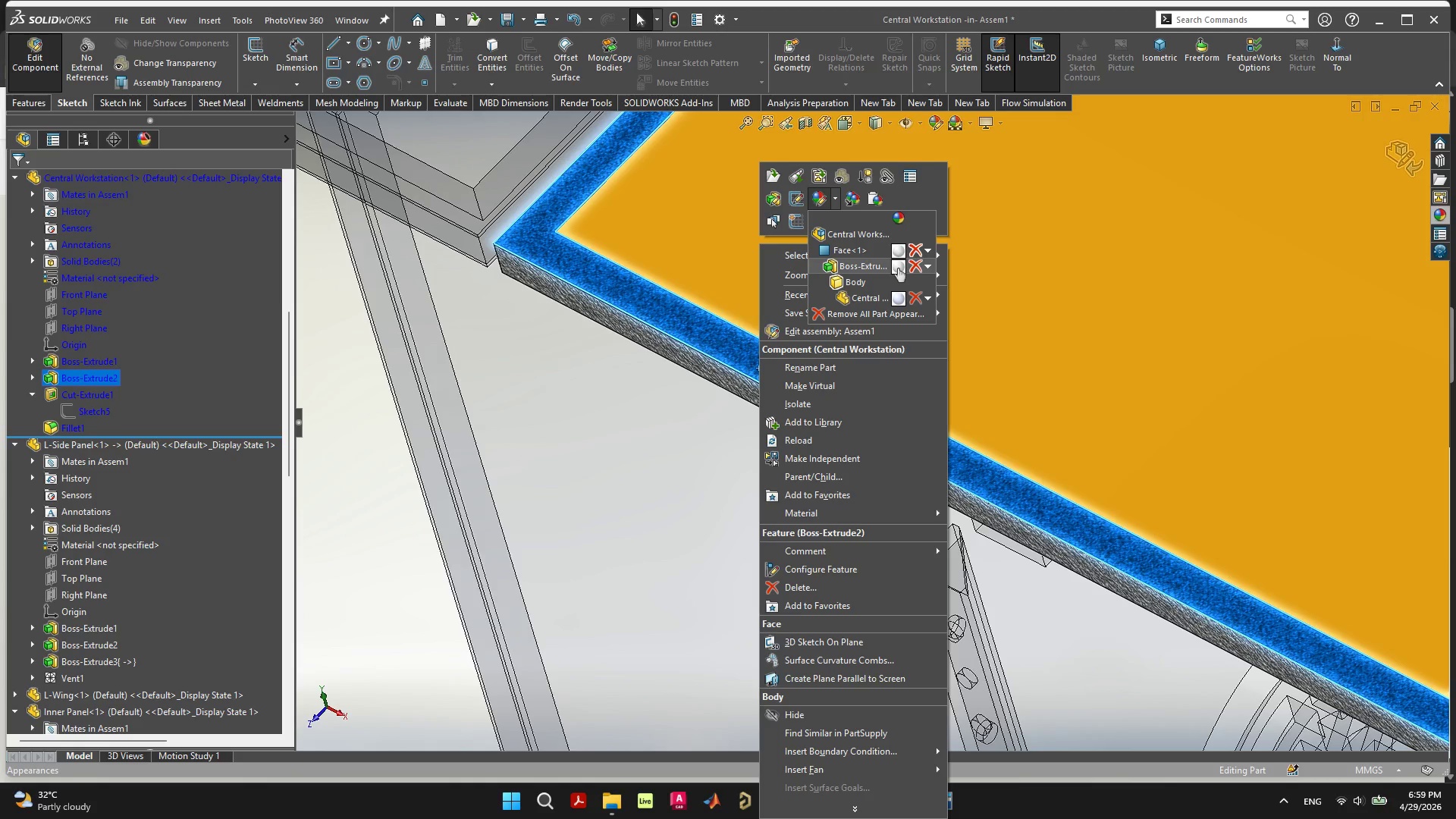 
left_click([912, 268])
 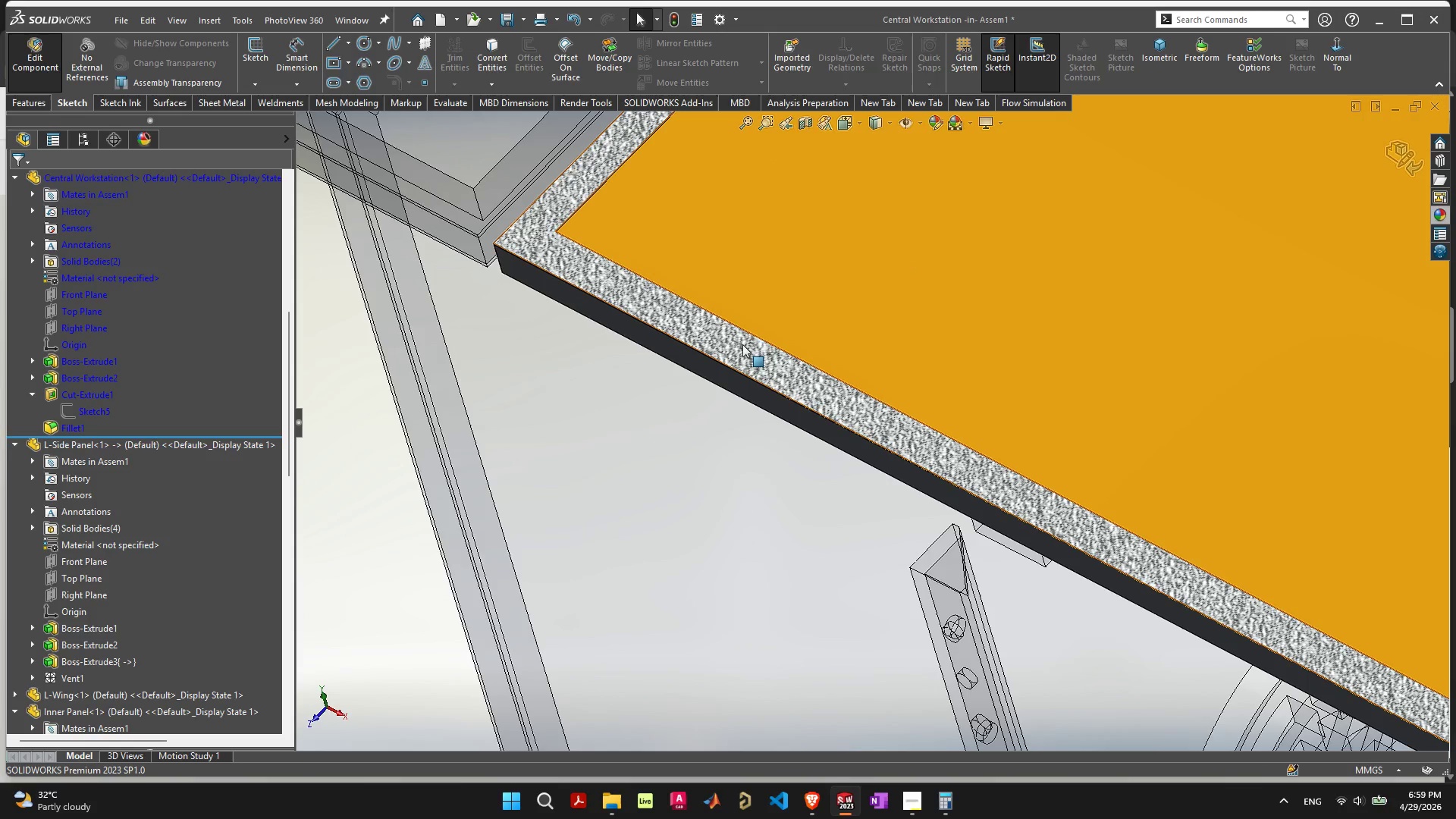 
left_click([742, 346])
 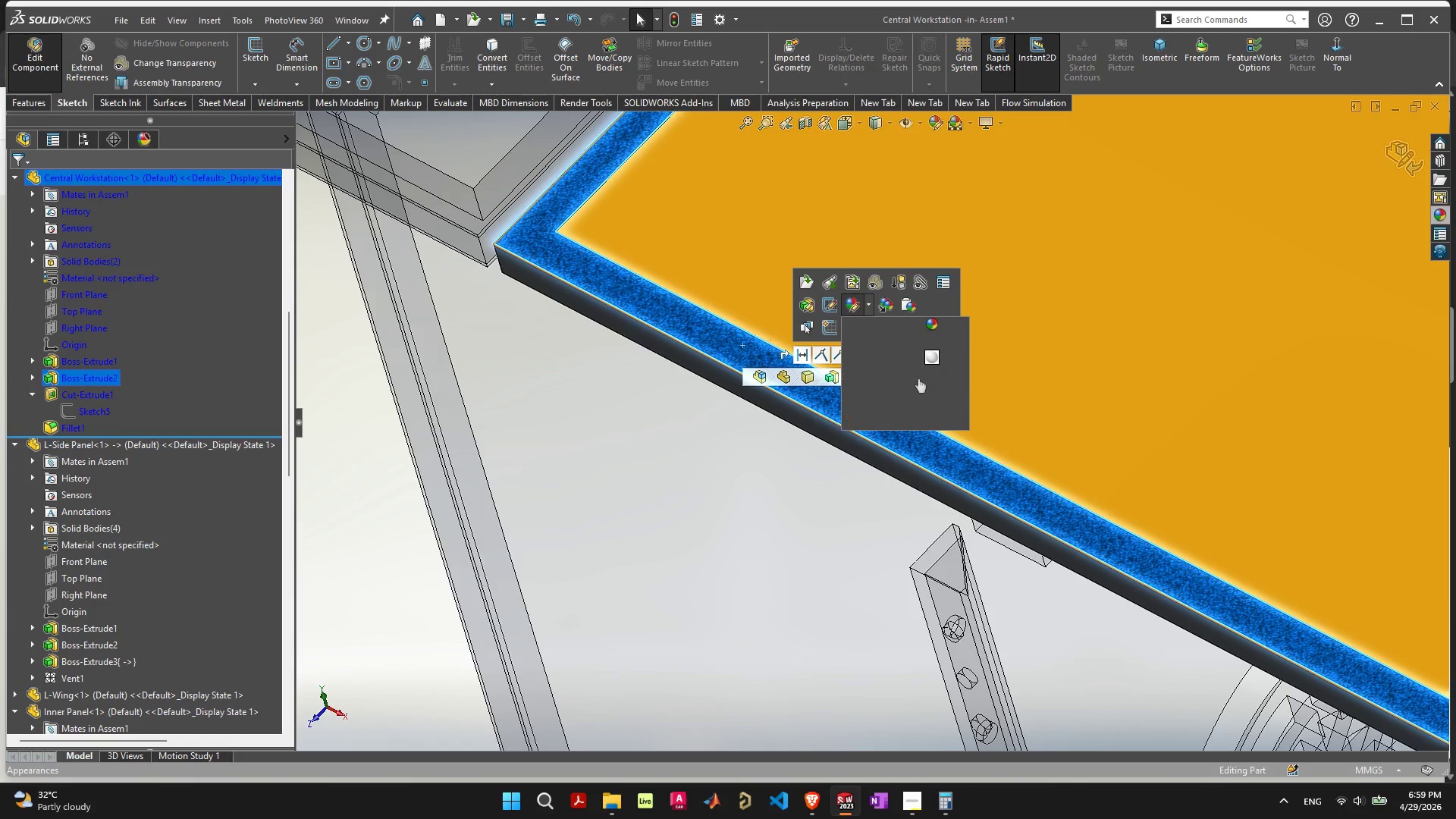 
left_click([918, 387])
 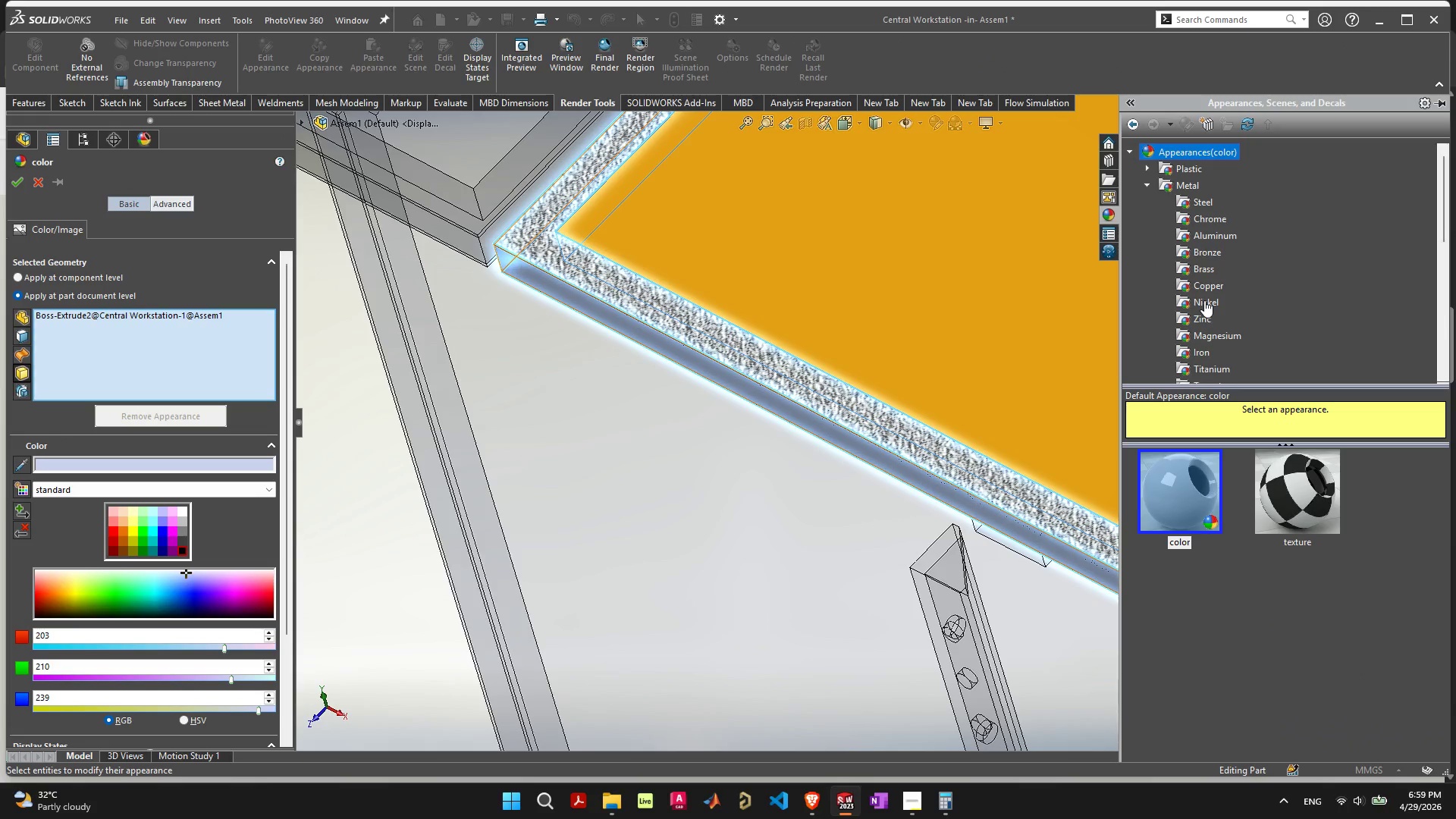 
left_click([1216, 237])
 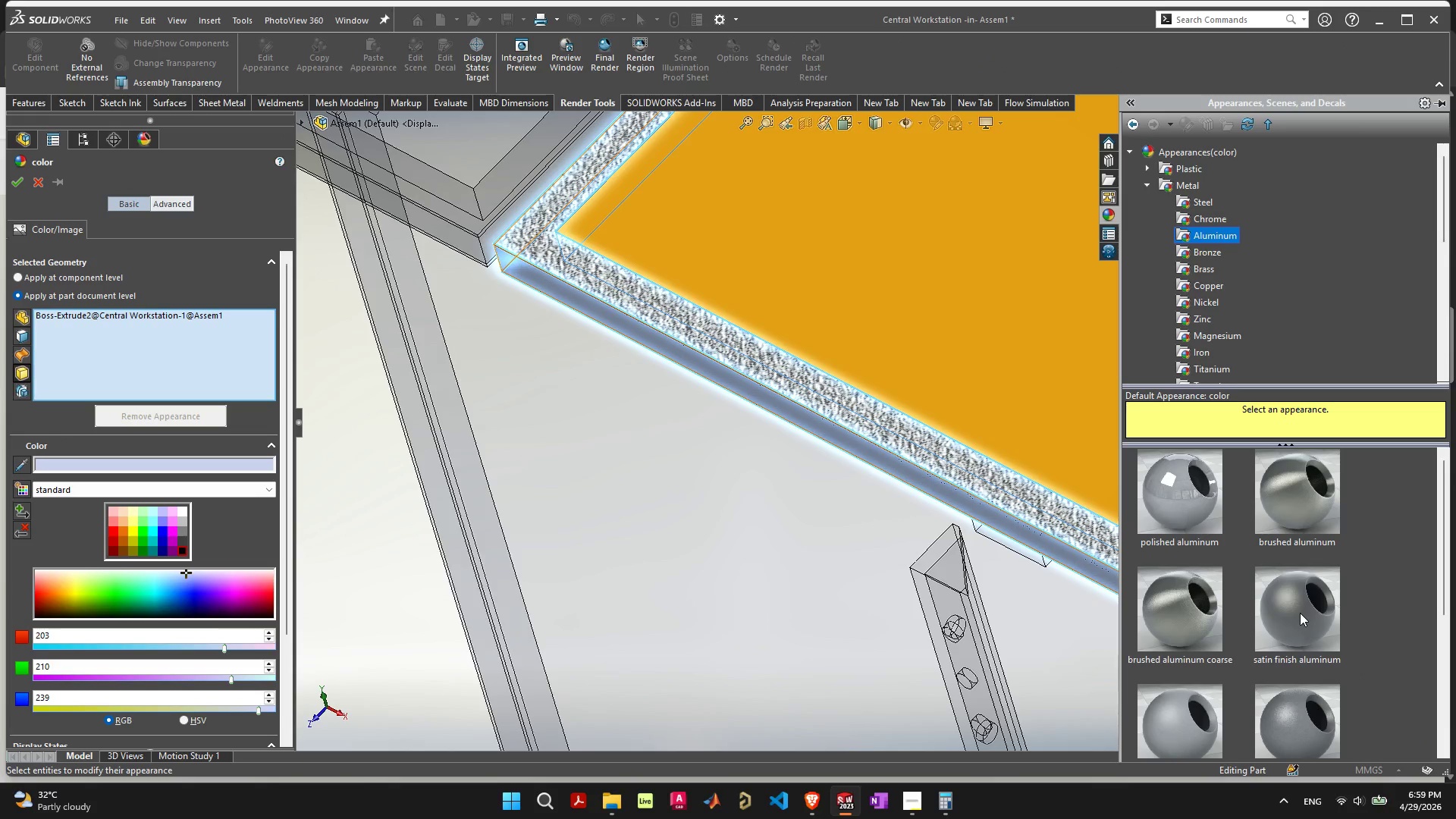 
double_click([1300, 613])
 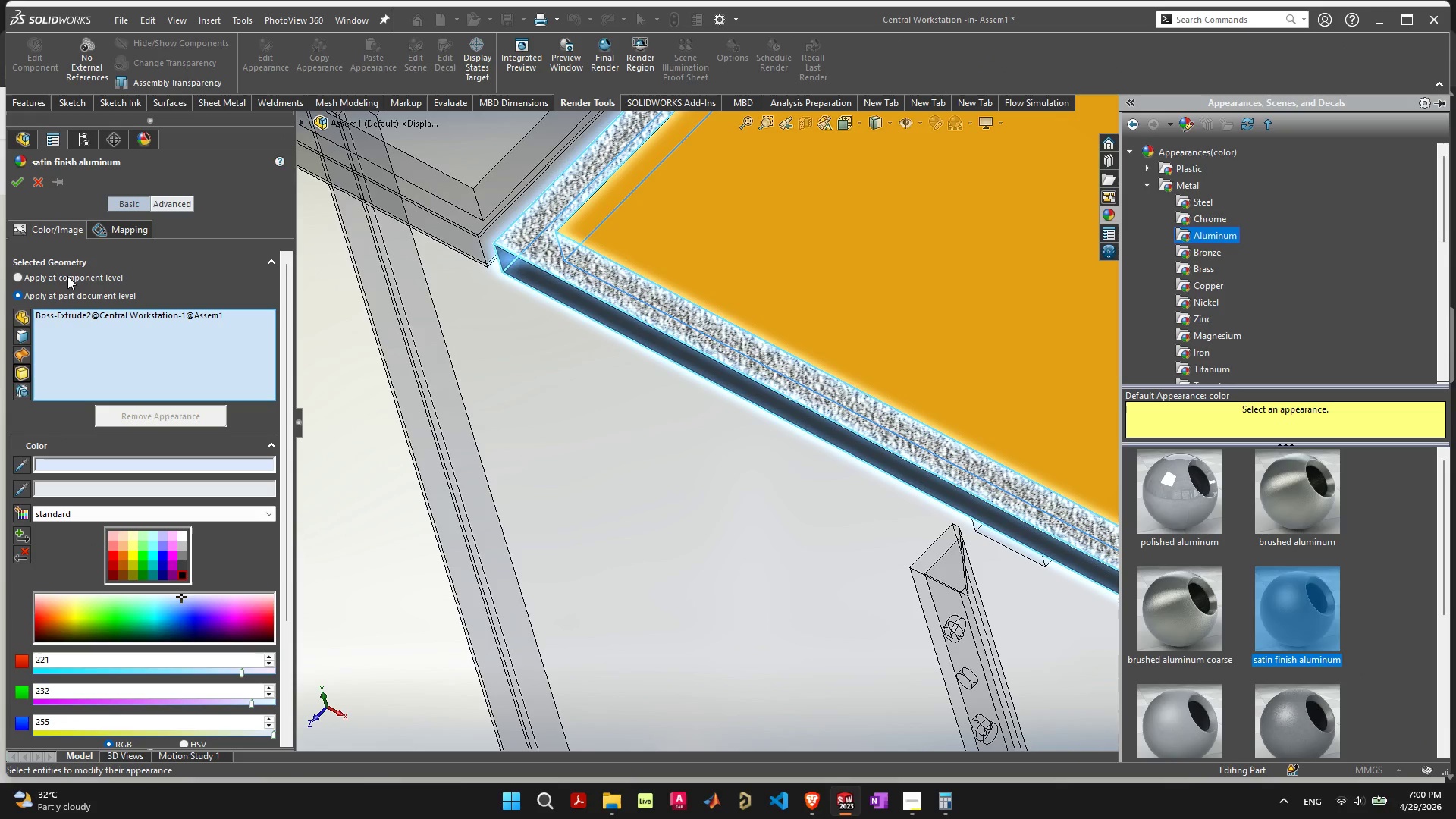 
left_click([16, 176])
 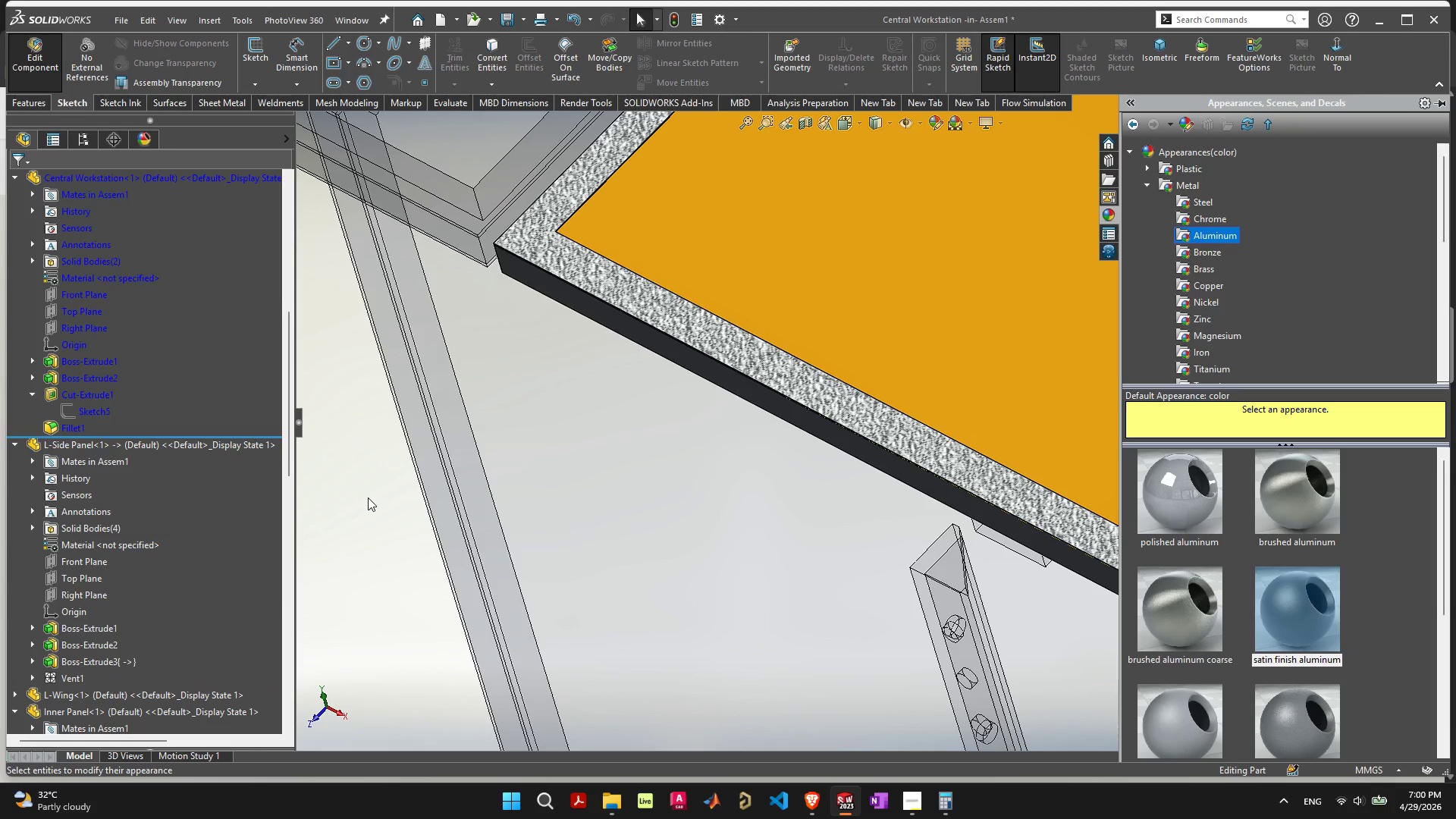 
left_click([368, 497])
 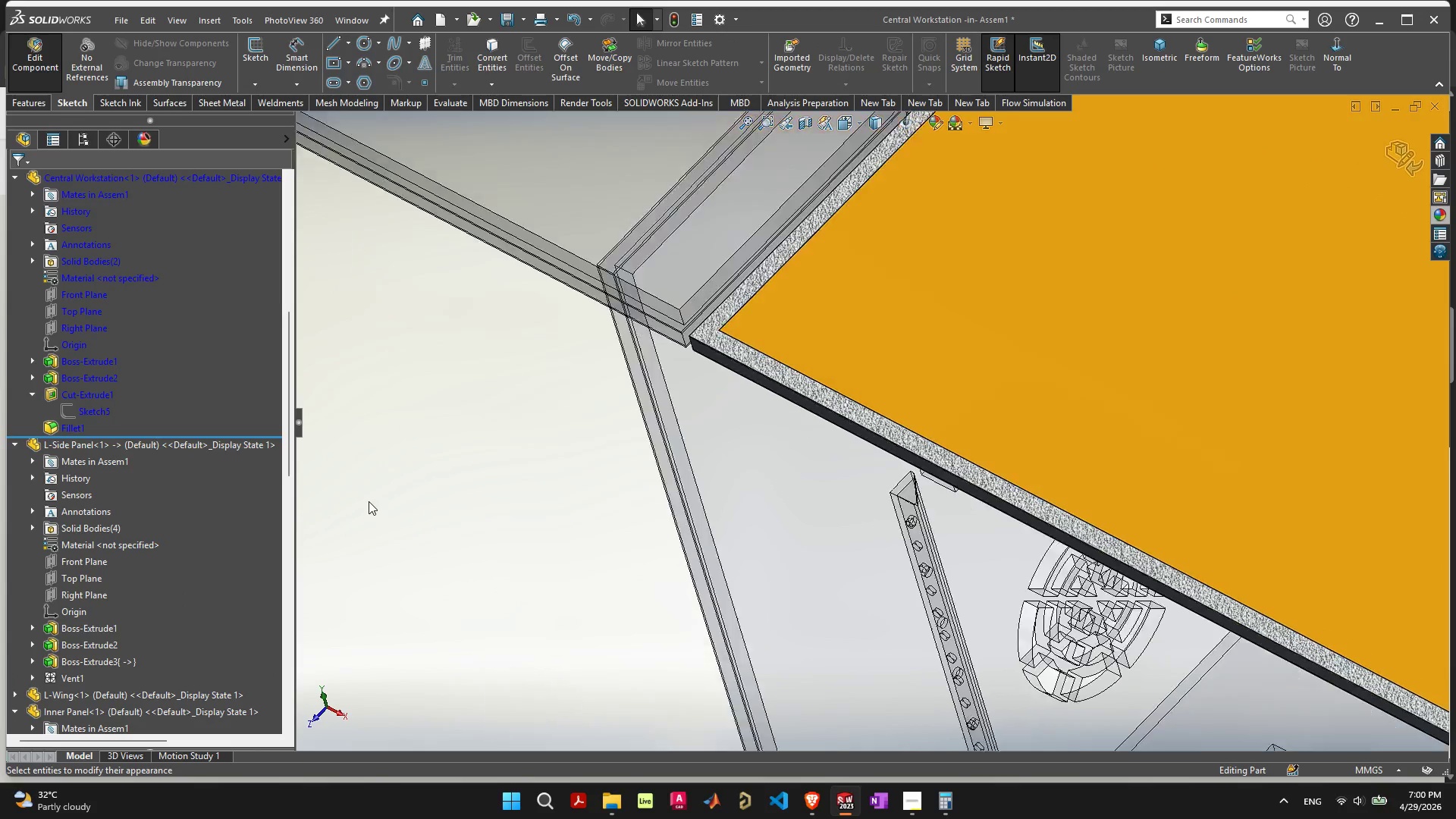 
scroll: coordinate [374, 501], scroll_direction: down, amount: 6.0
 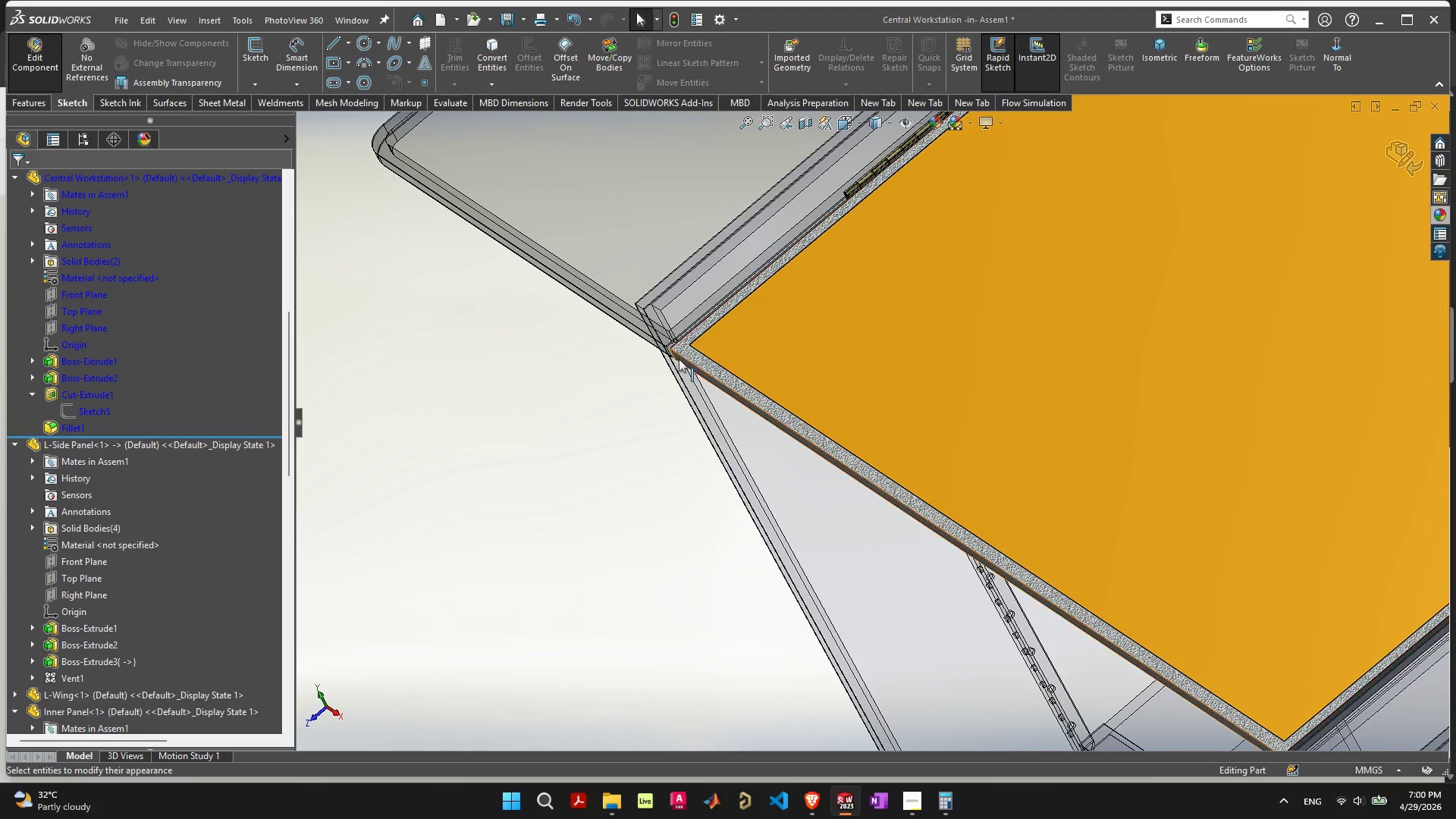 
left_click([686, 347])
 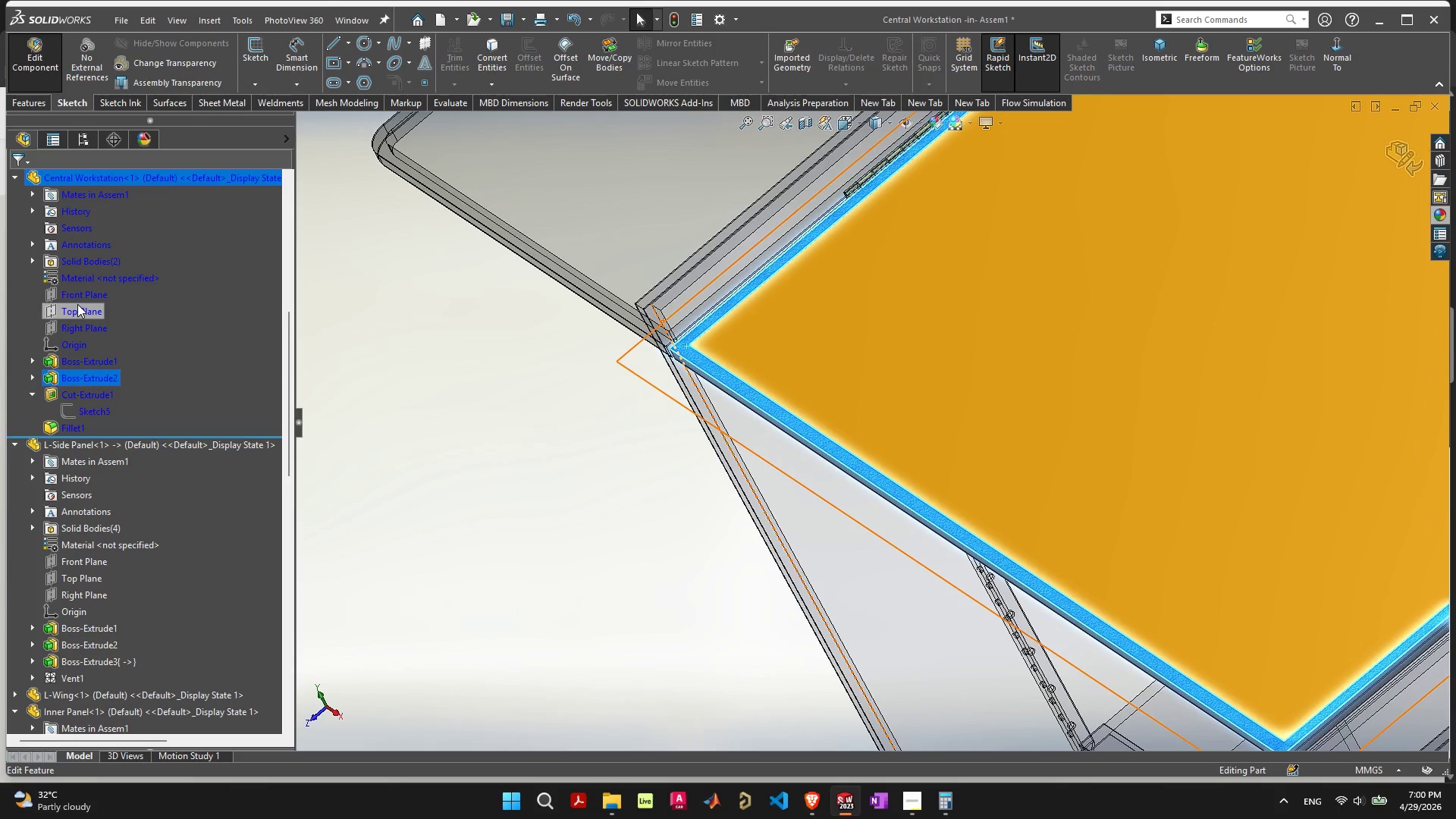 
wait(14.95)
 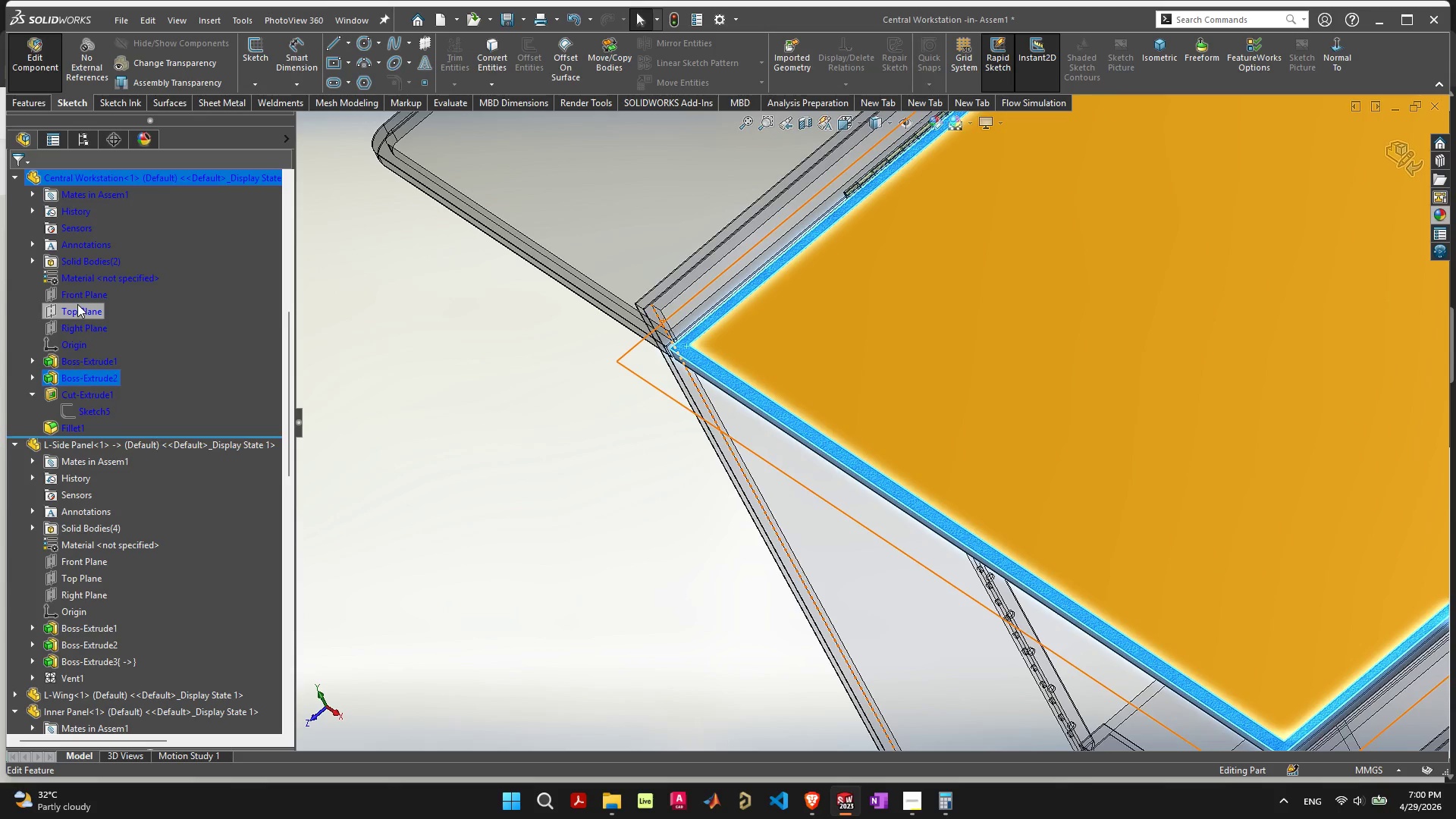 
left_click([36, 375])
 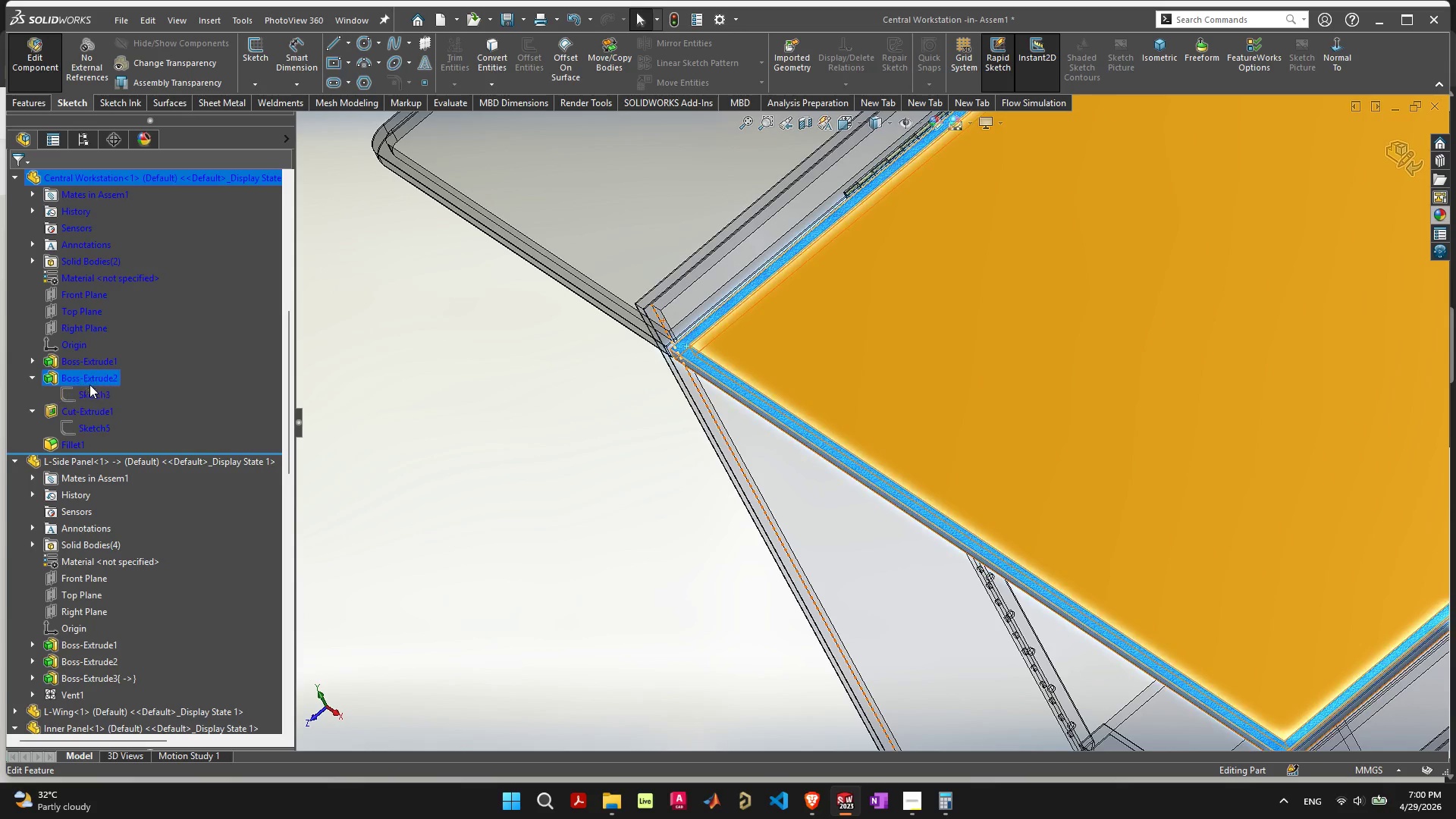 
right_click([93, 378])
 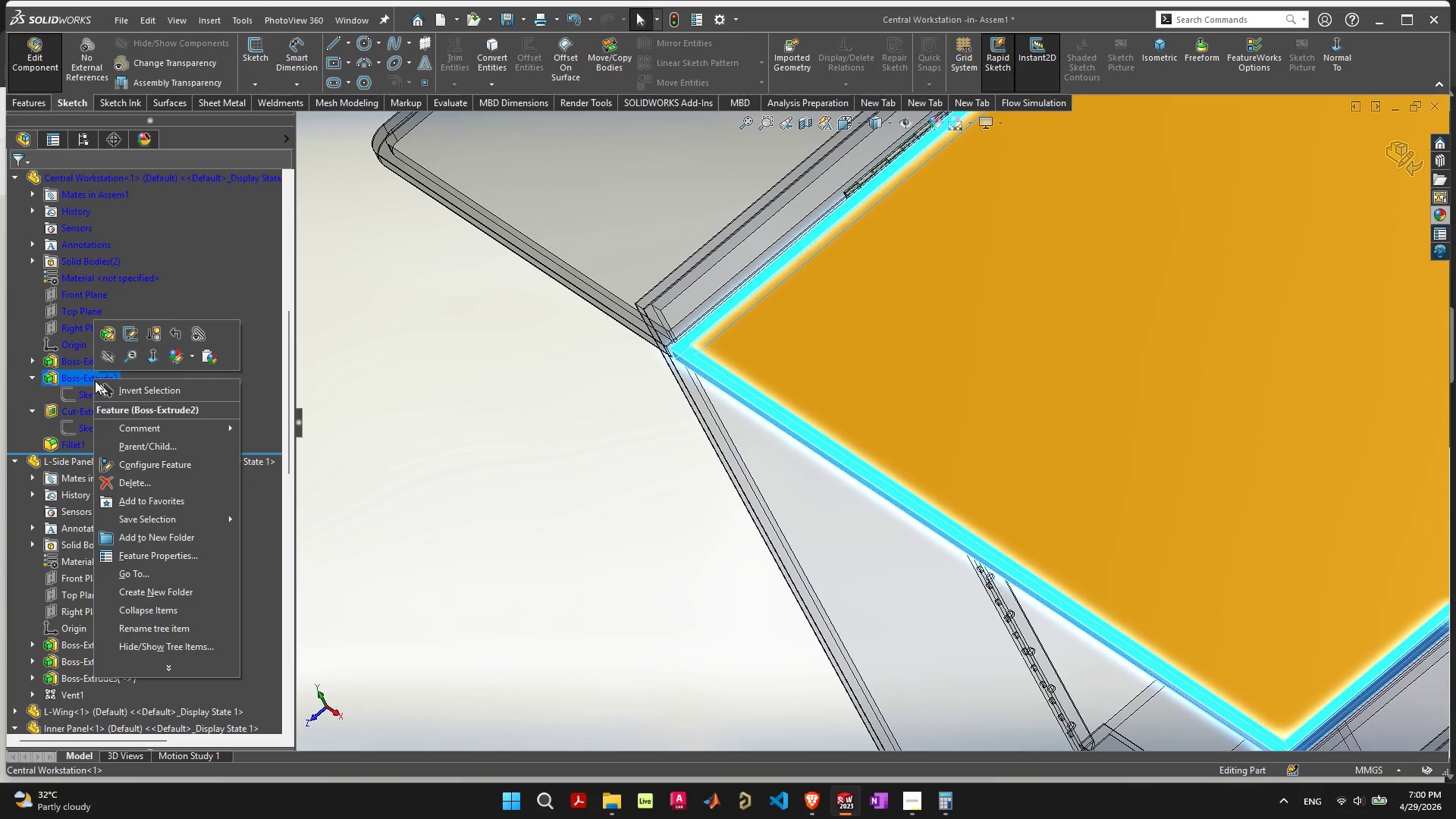 
scroll: coordinate [513, 431], scroll_direction: down, amount: 5.0
 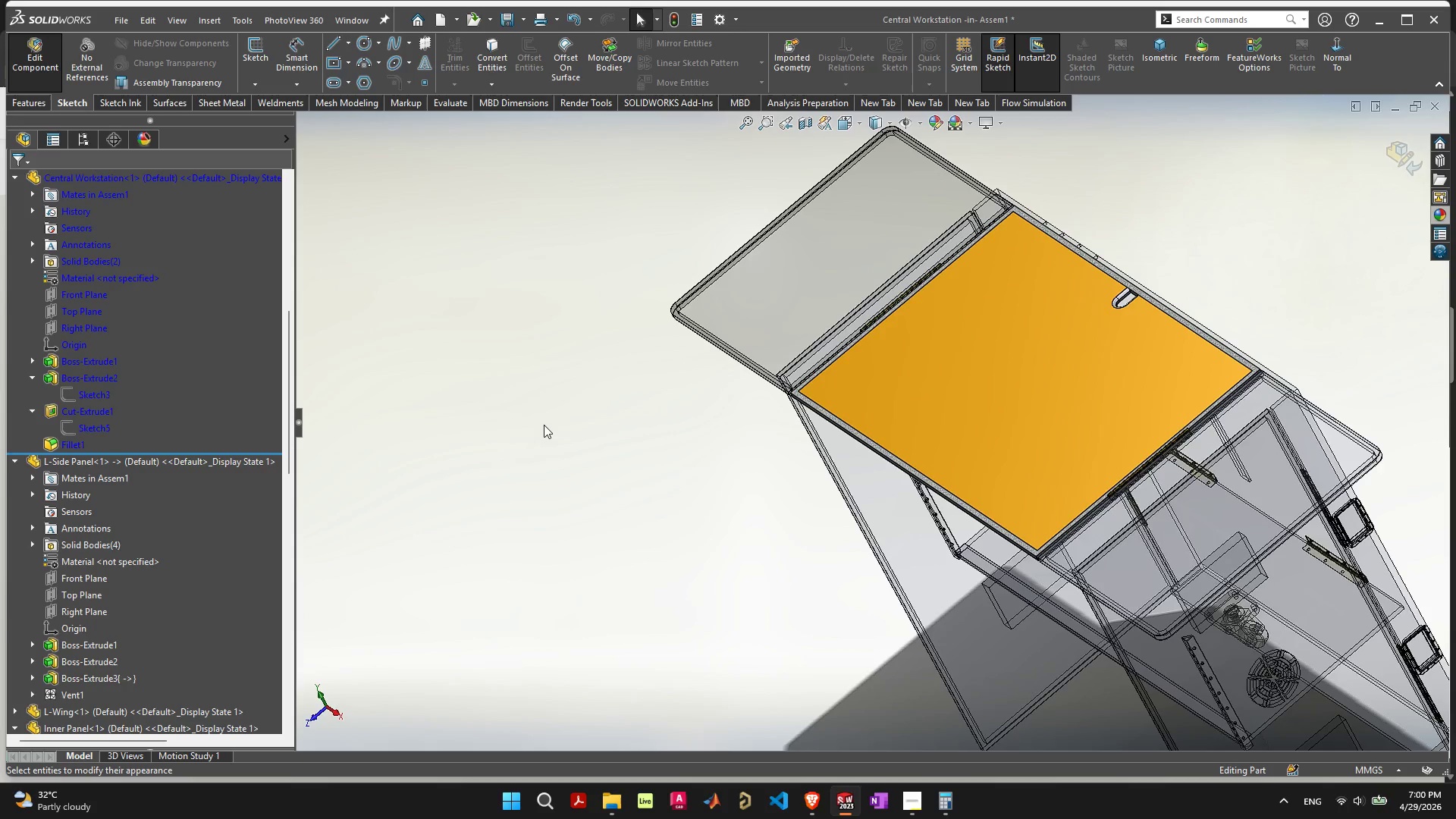 
left_click([544, 425])
 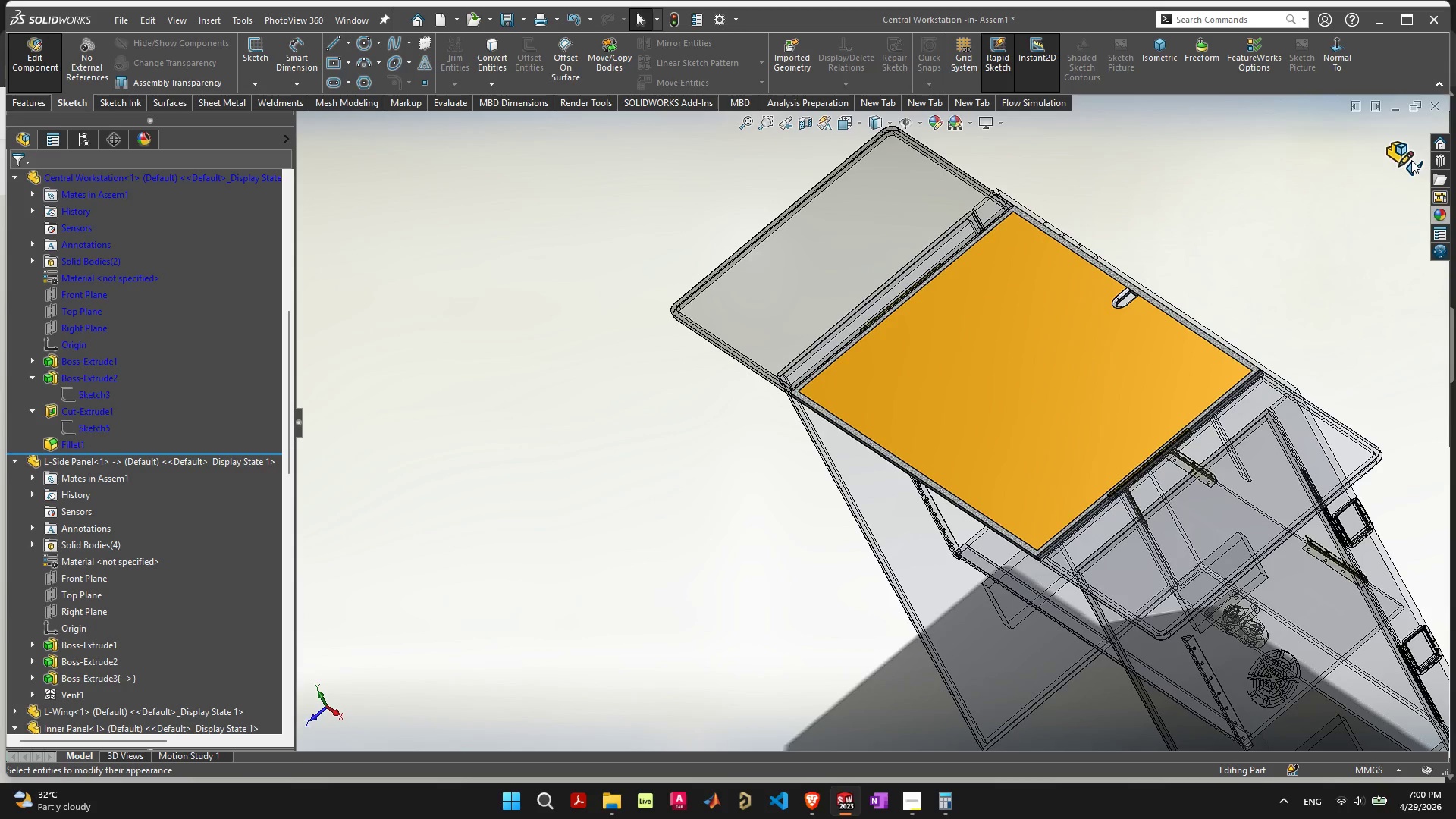 
left_click([1411, 149])
 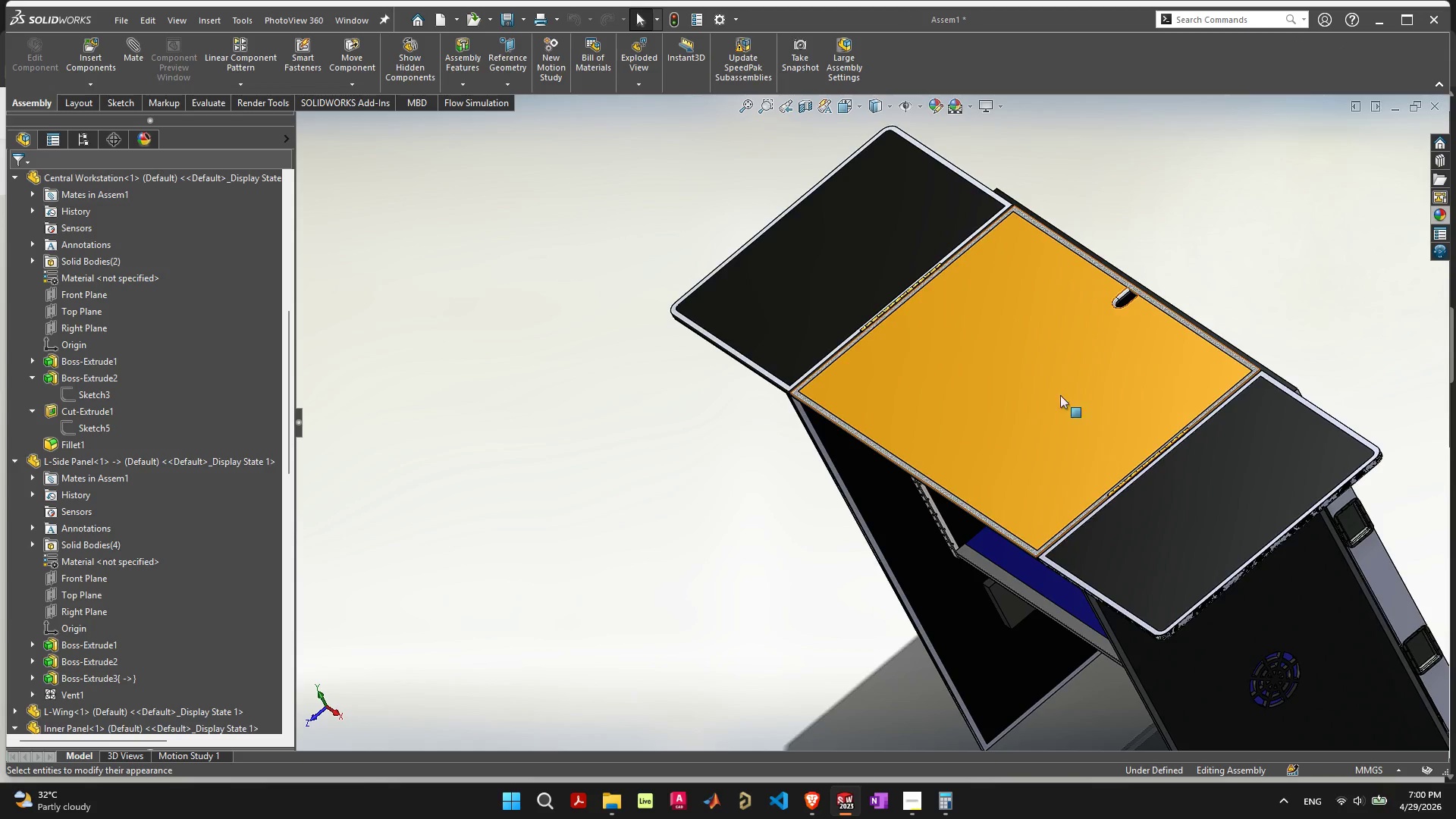 
scroll: coordinate [994, 545], scroll_direction: down, amount: 2.0
 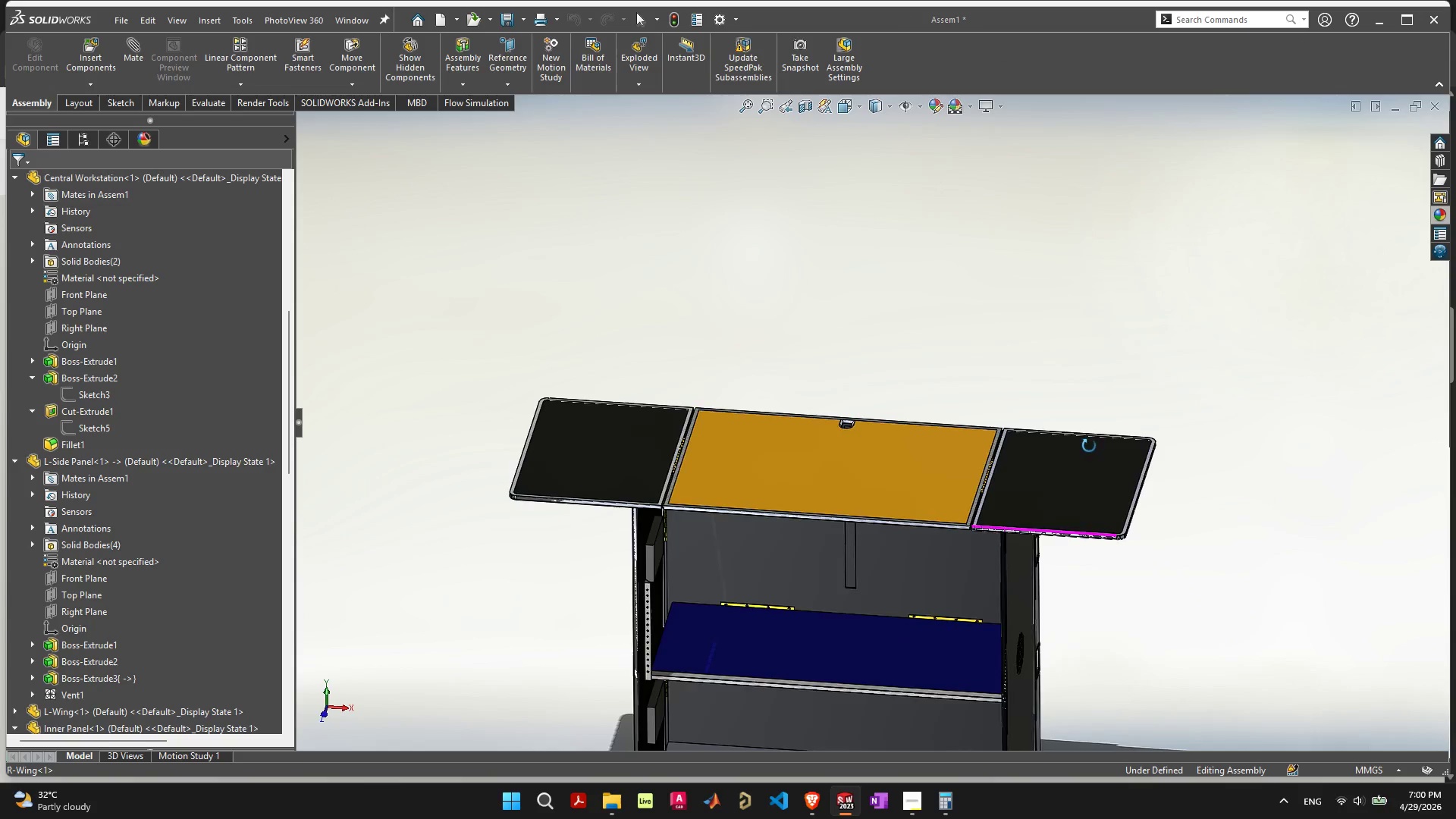 
key(Control+S)
 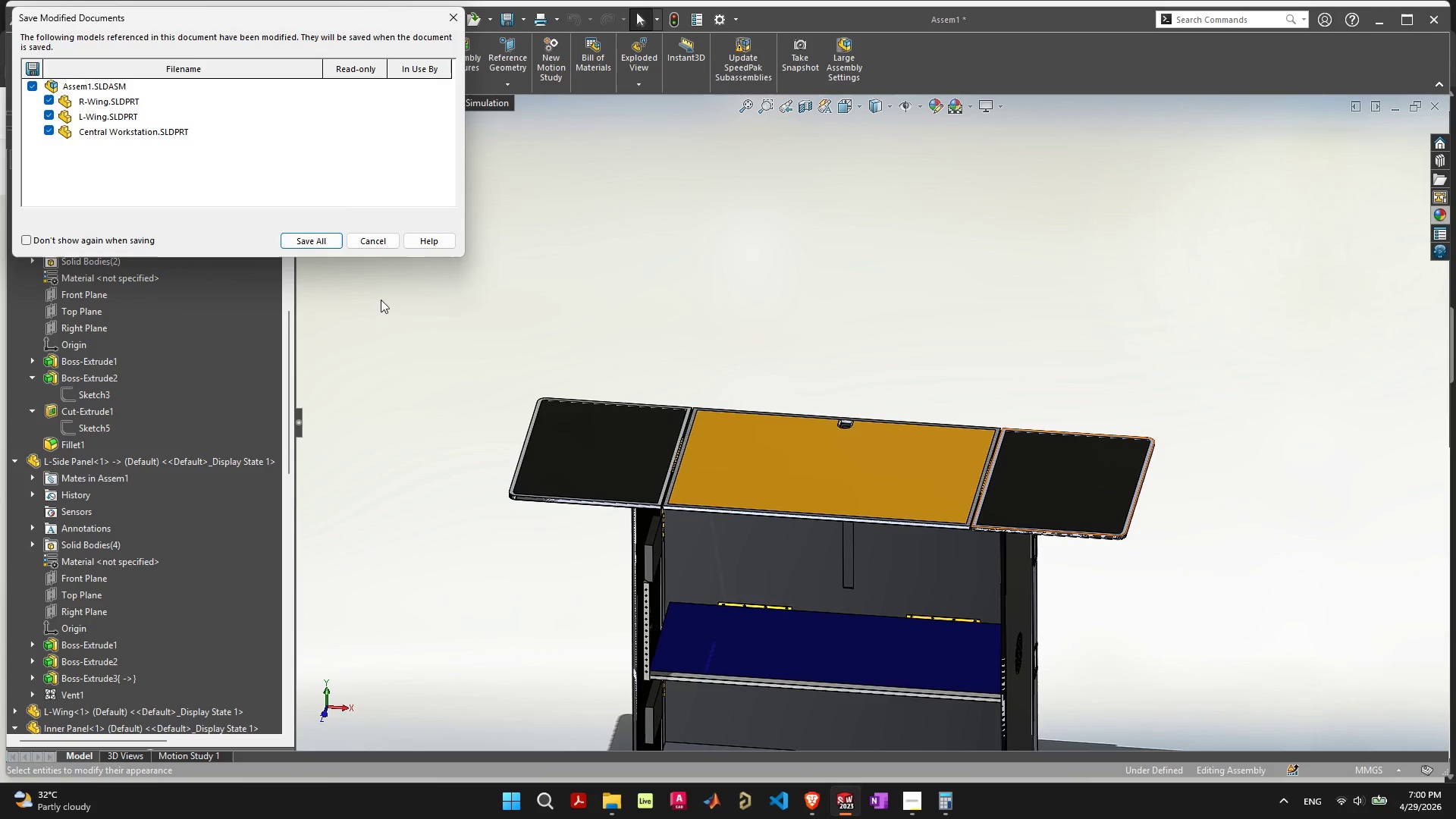 
key(Space)
 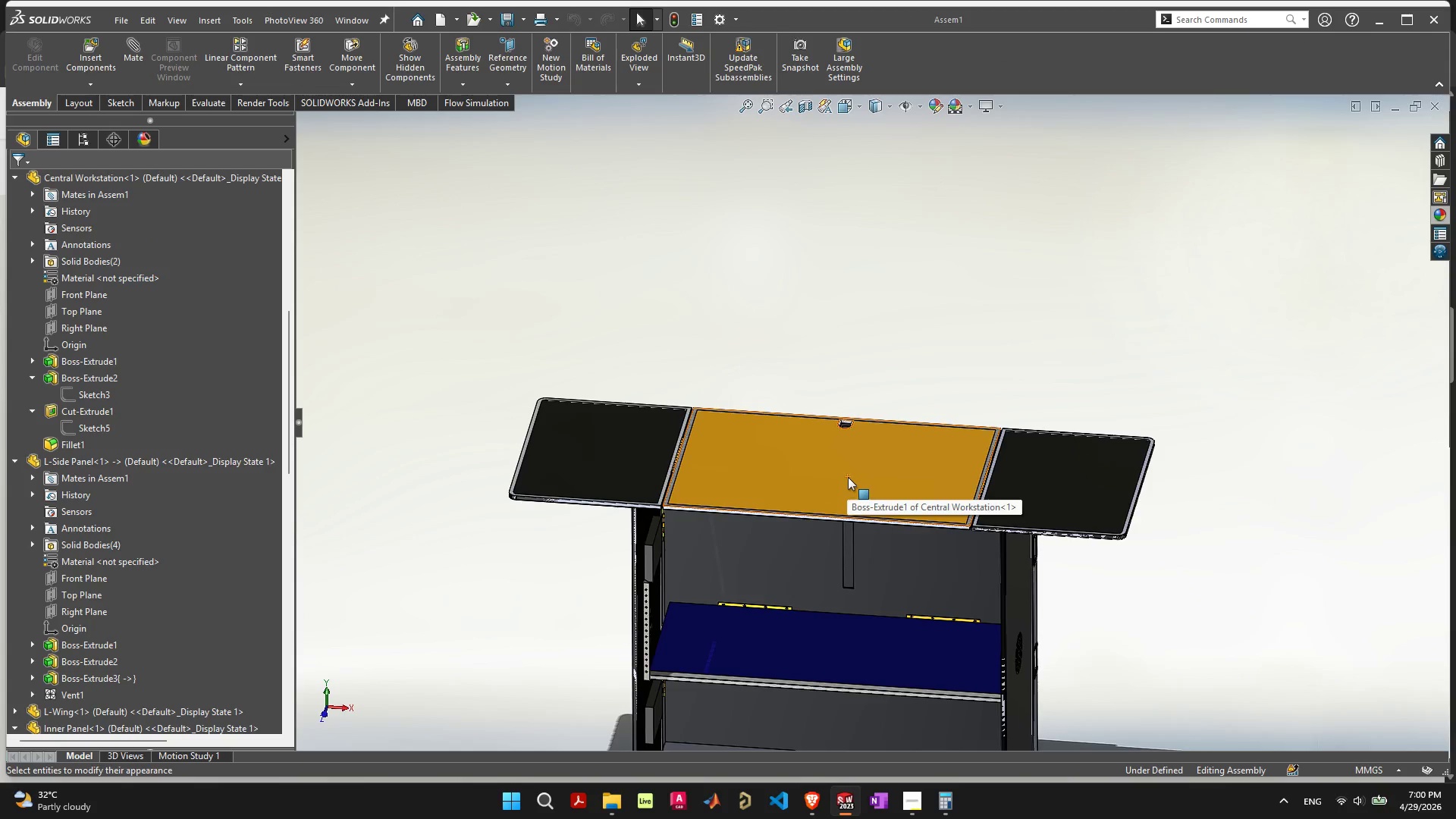 
left_click([830, 474])
 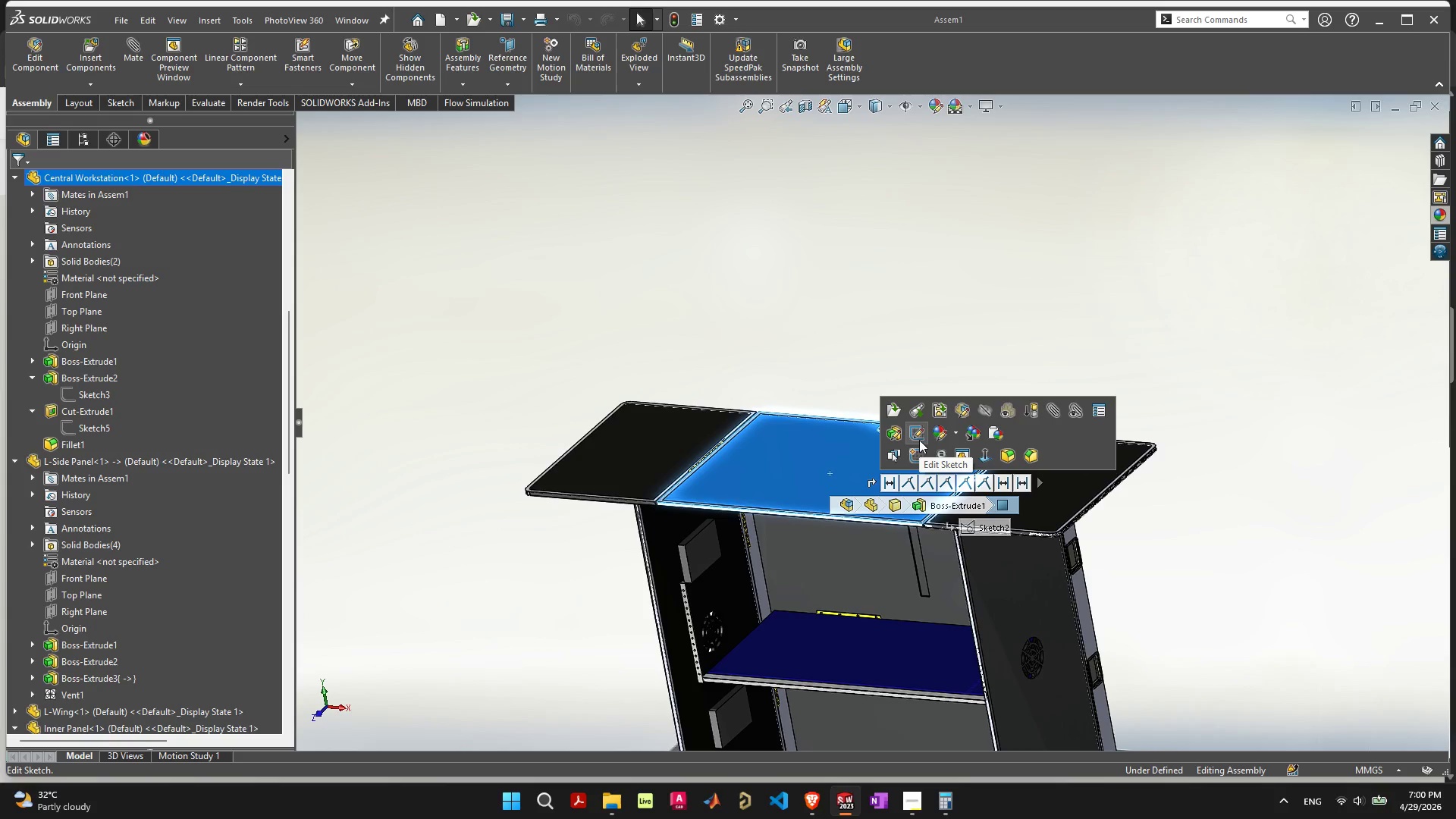 
mouse_move([946, 443])
 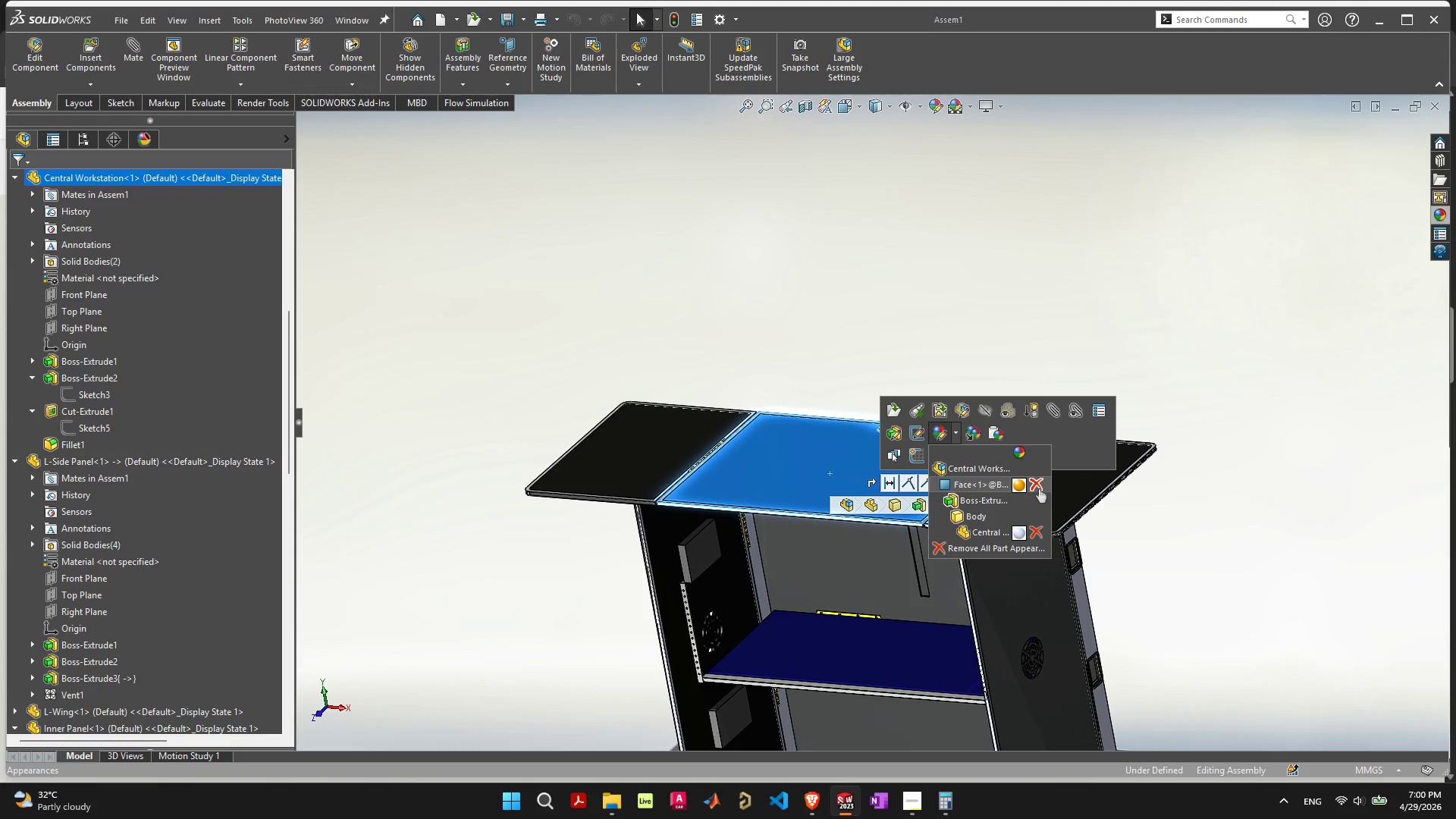 
left_click([1039, 488])
 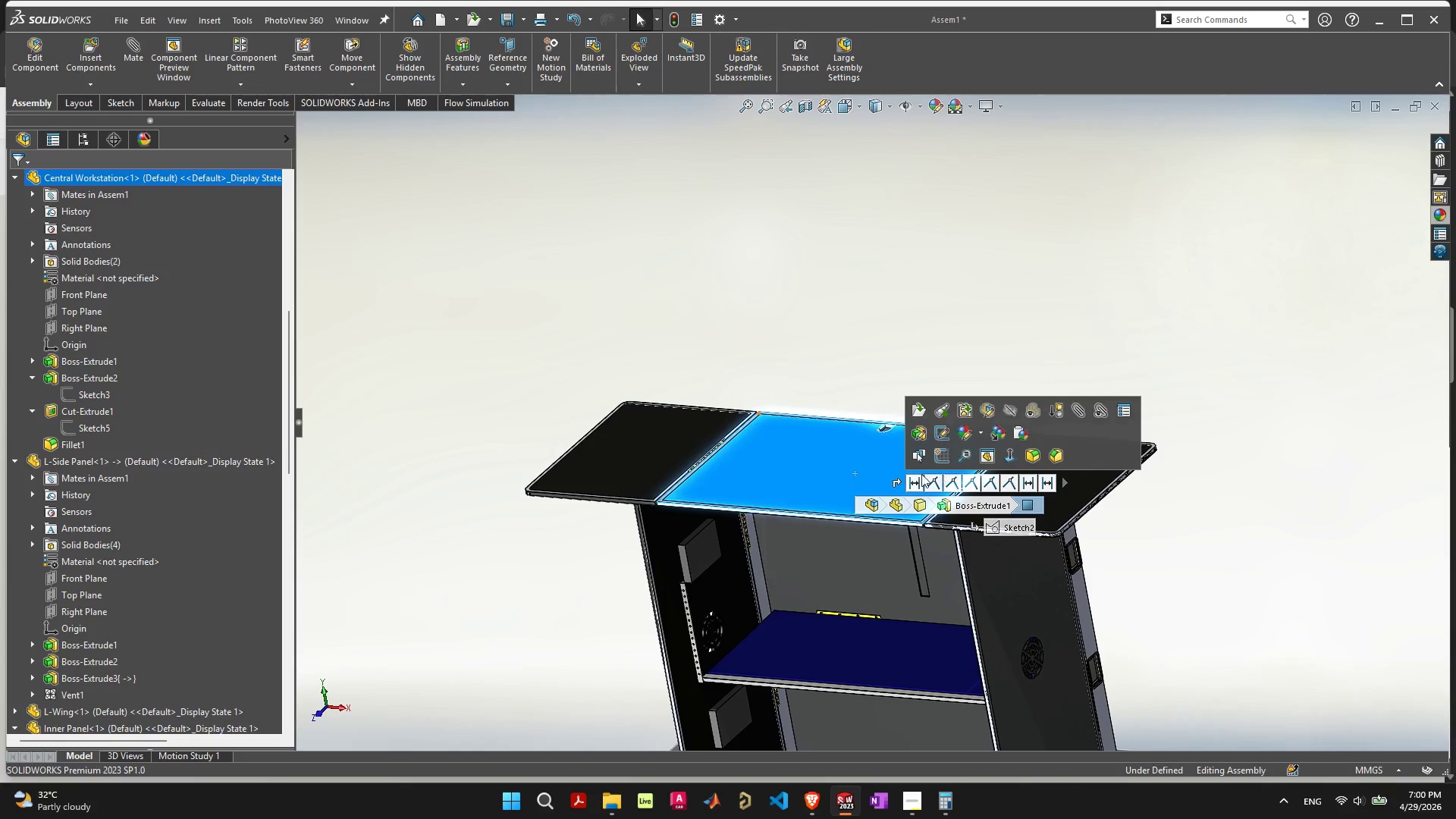 
left_click([829, 371])
 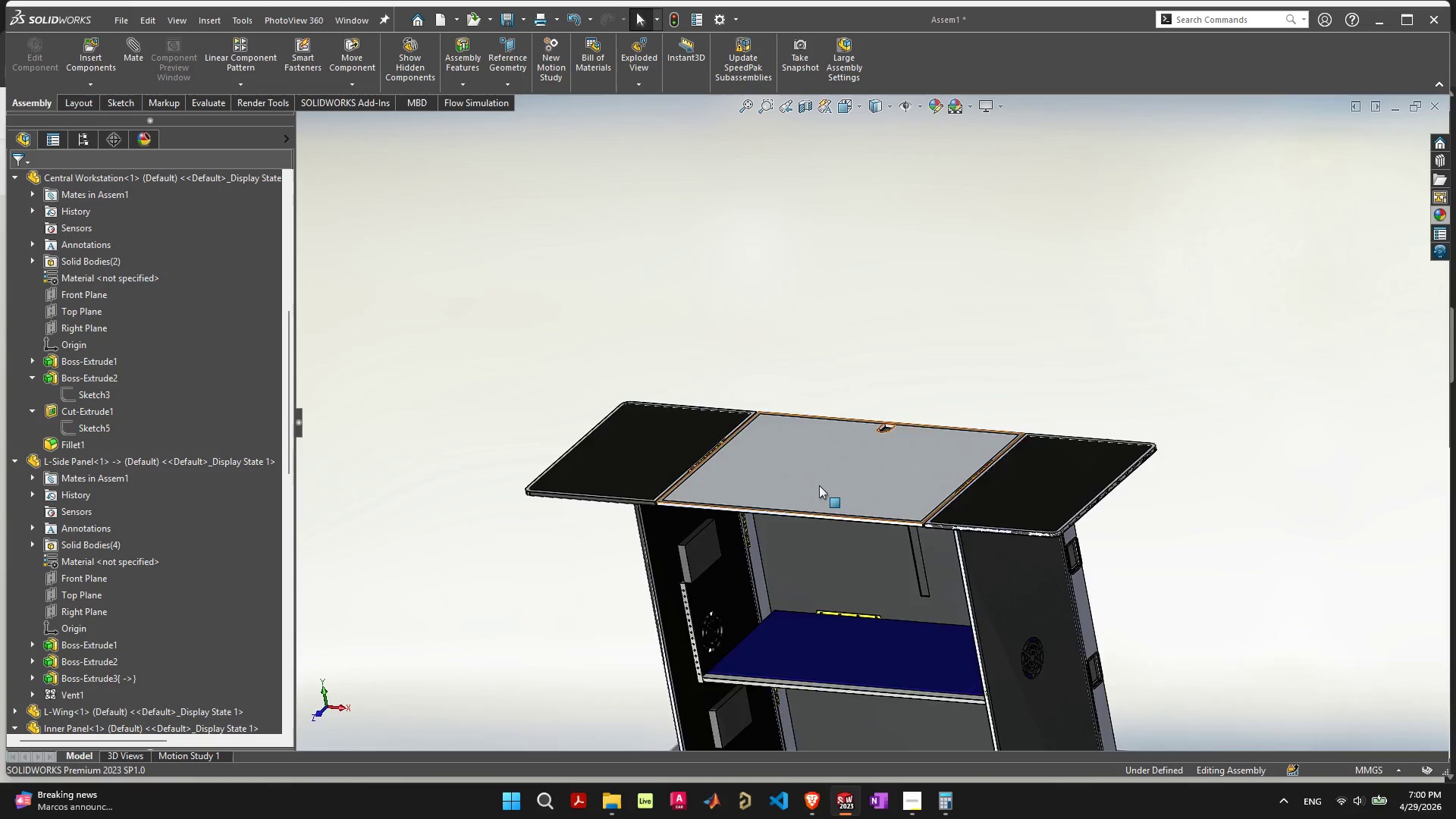 
left_click([836, 466])
 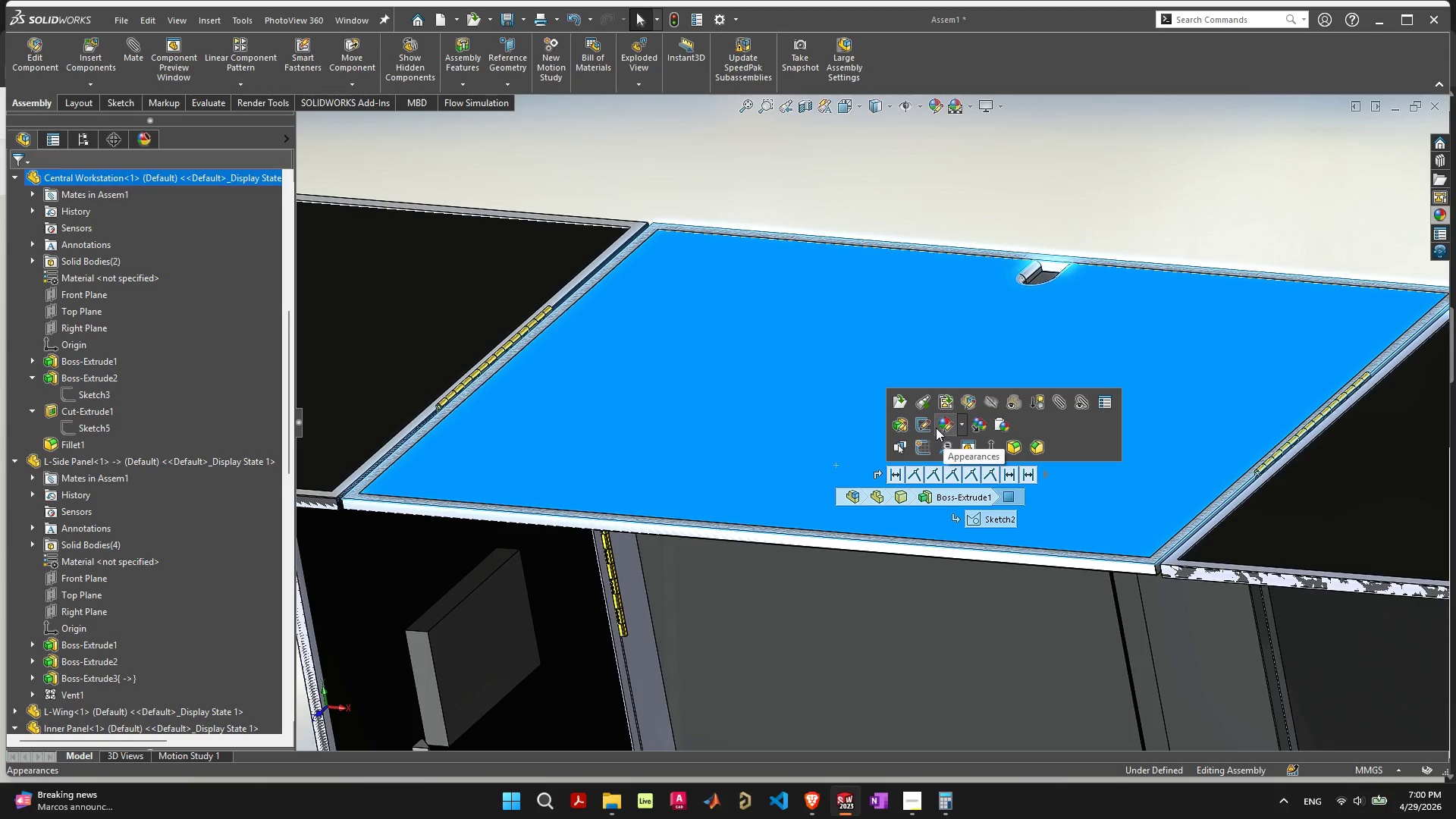 
scroll: coordinate [822, 488], scroll_direction: up, amount: 6.0
 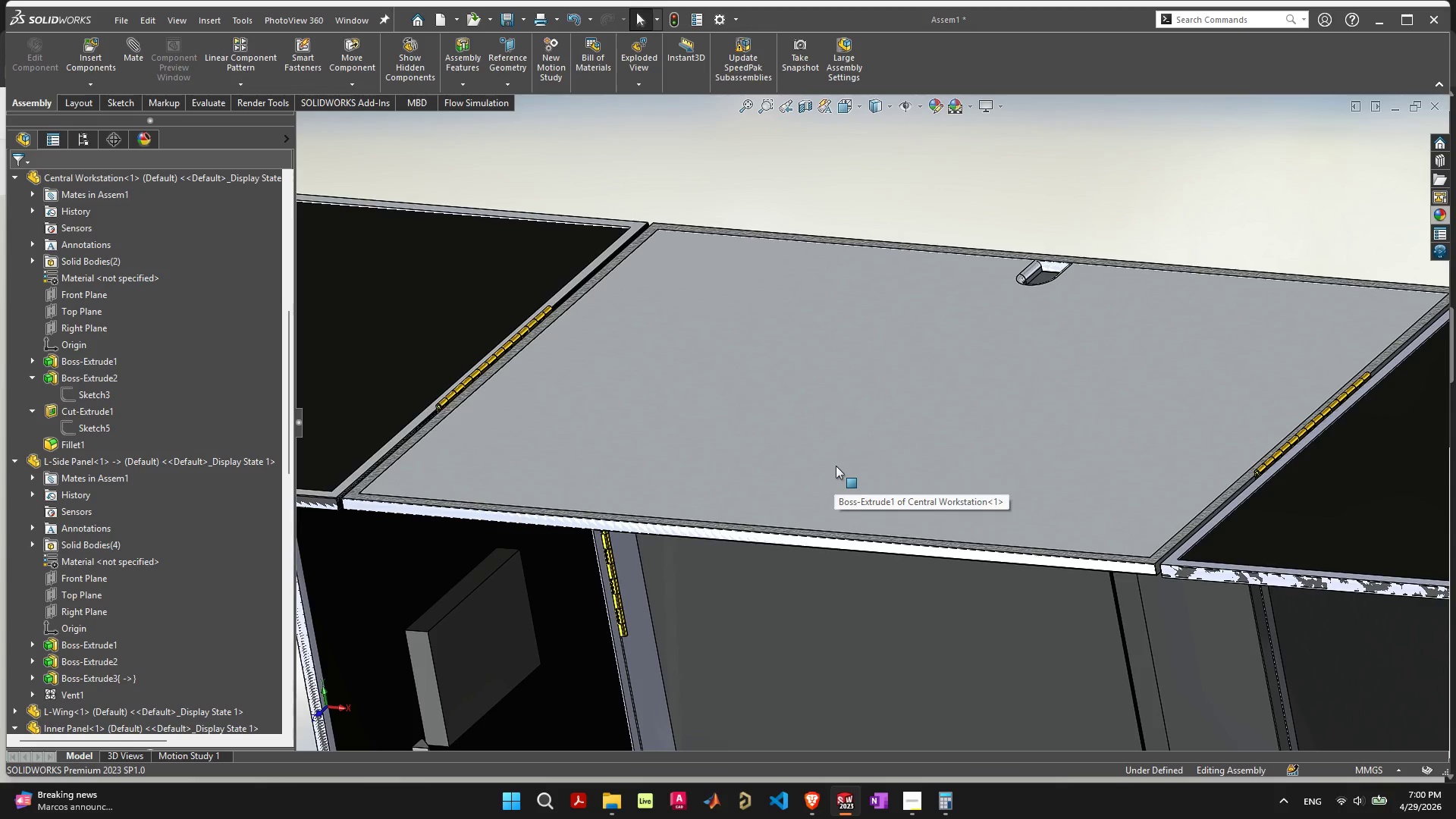 
left_click([945, 425])
 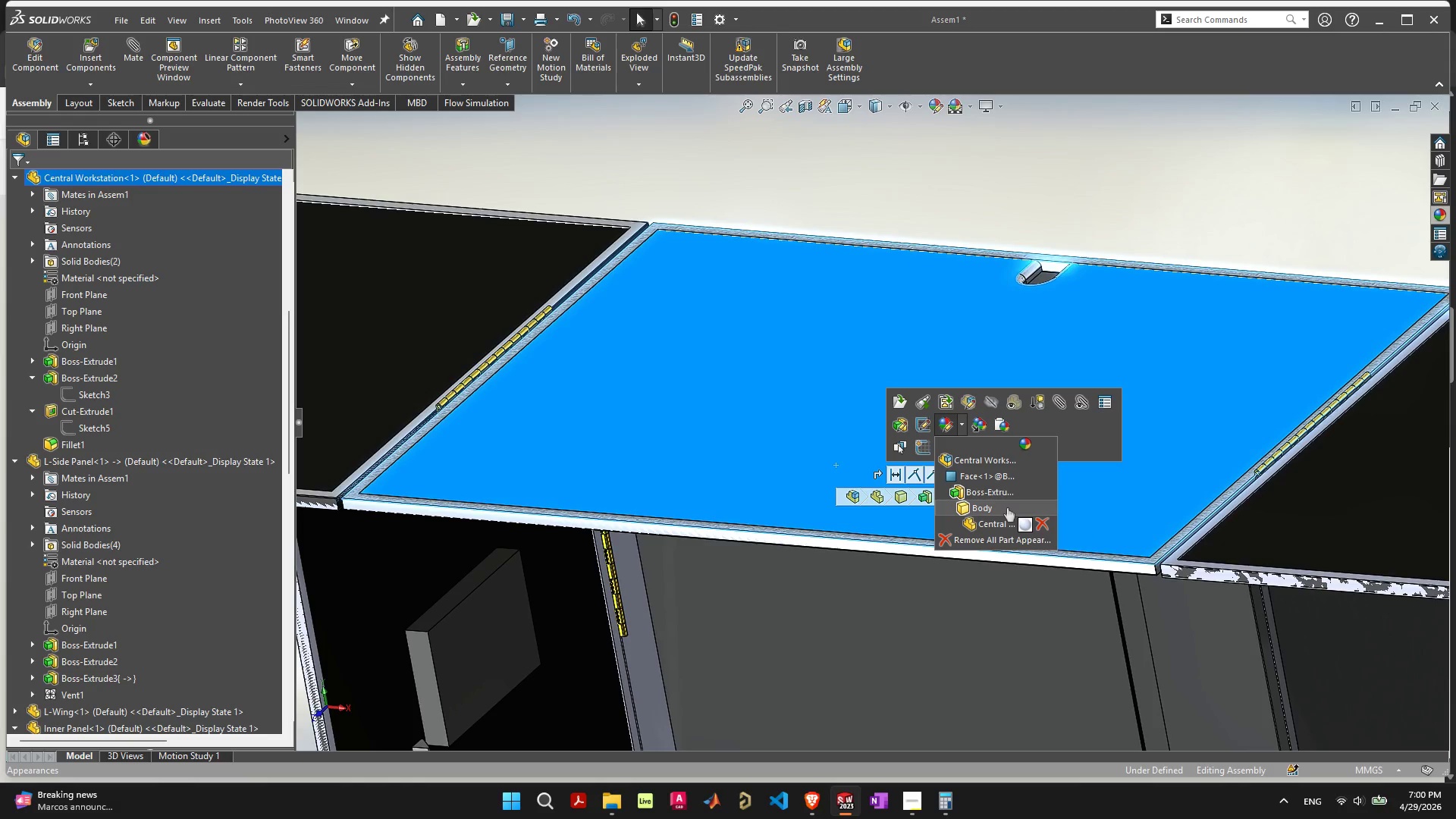 
left_click([1007, 507])
 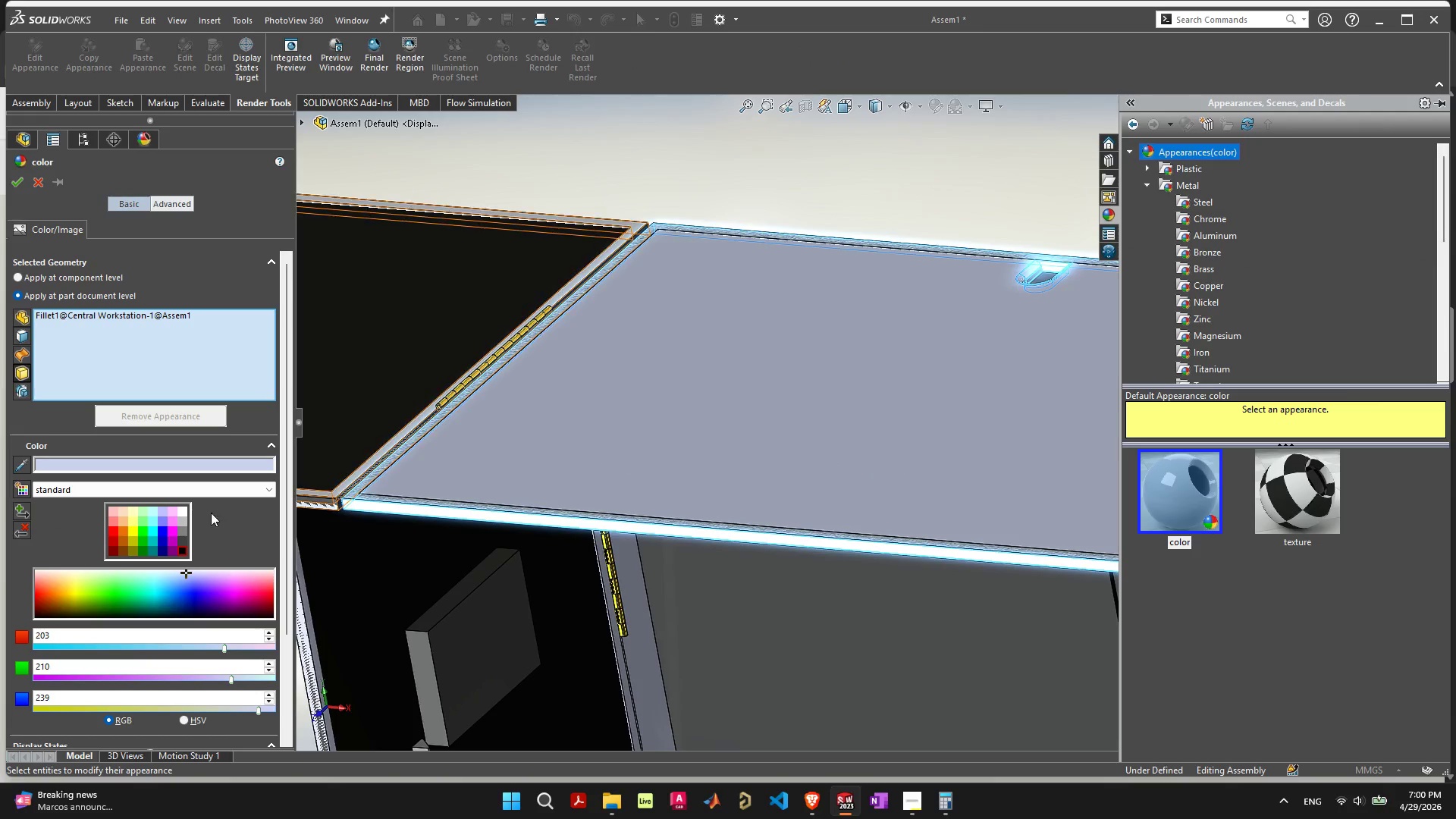 
wait(5.95)
 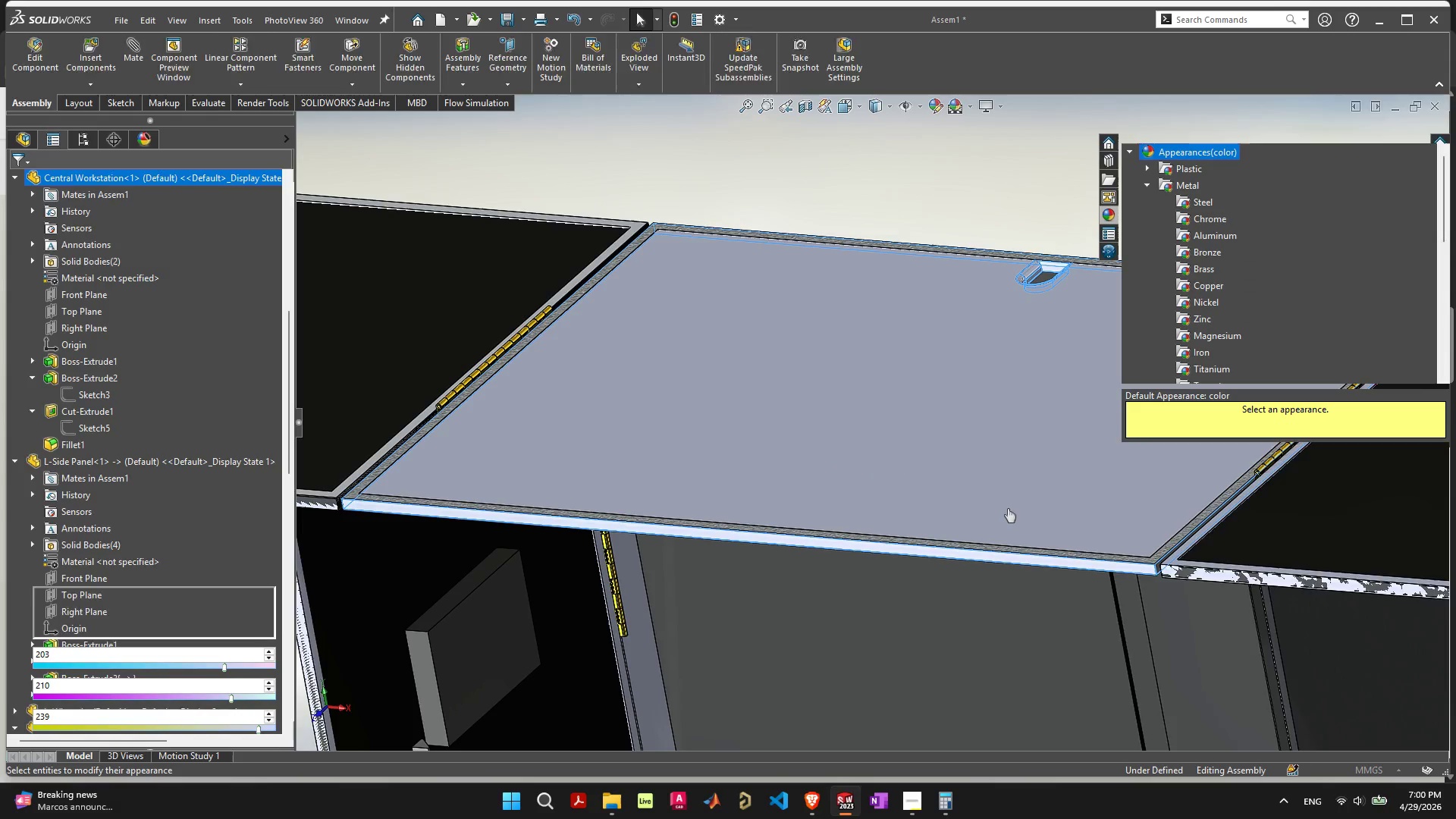 
double_click([183, 553])
 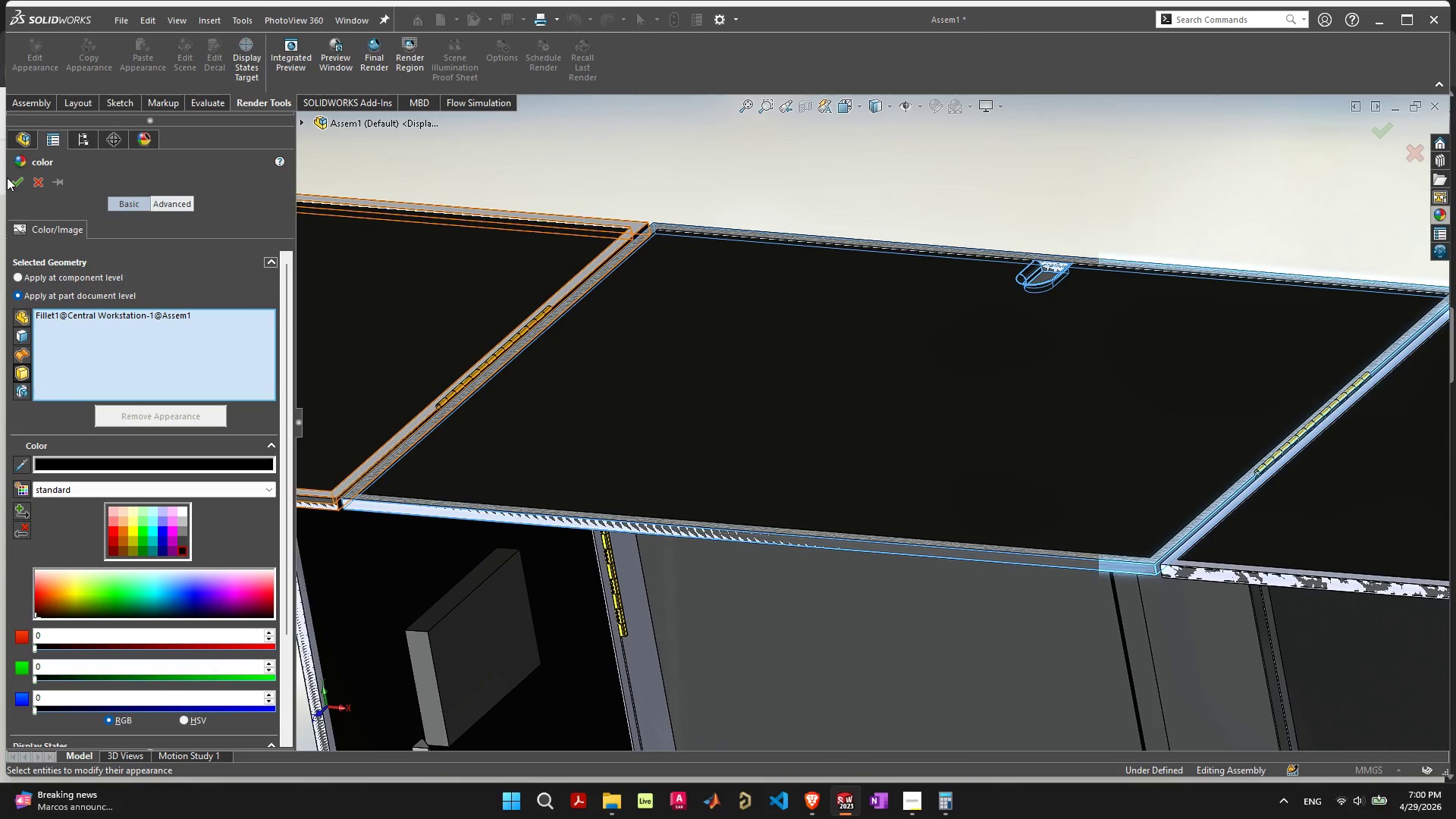 
left_click([14, 180])
 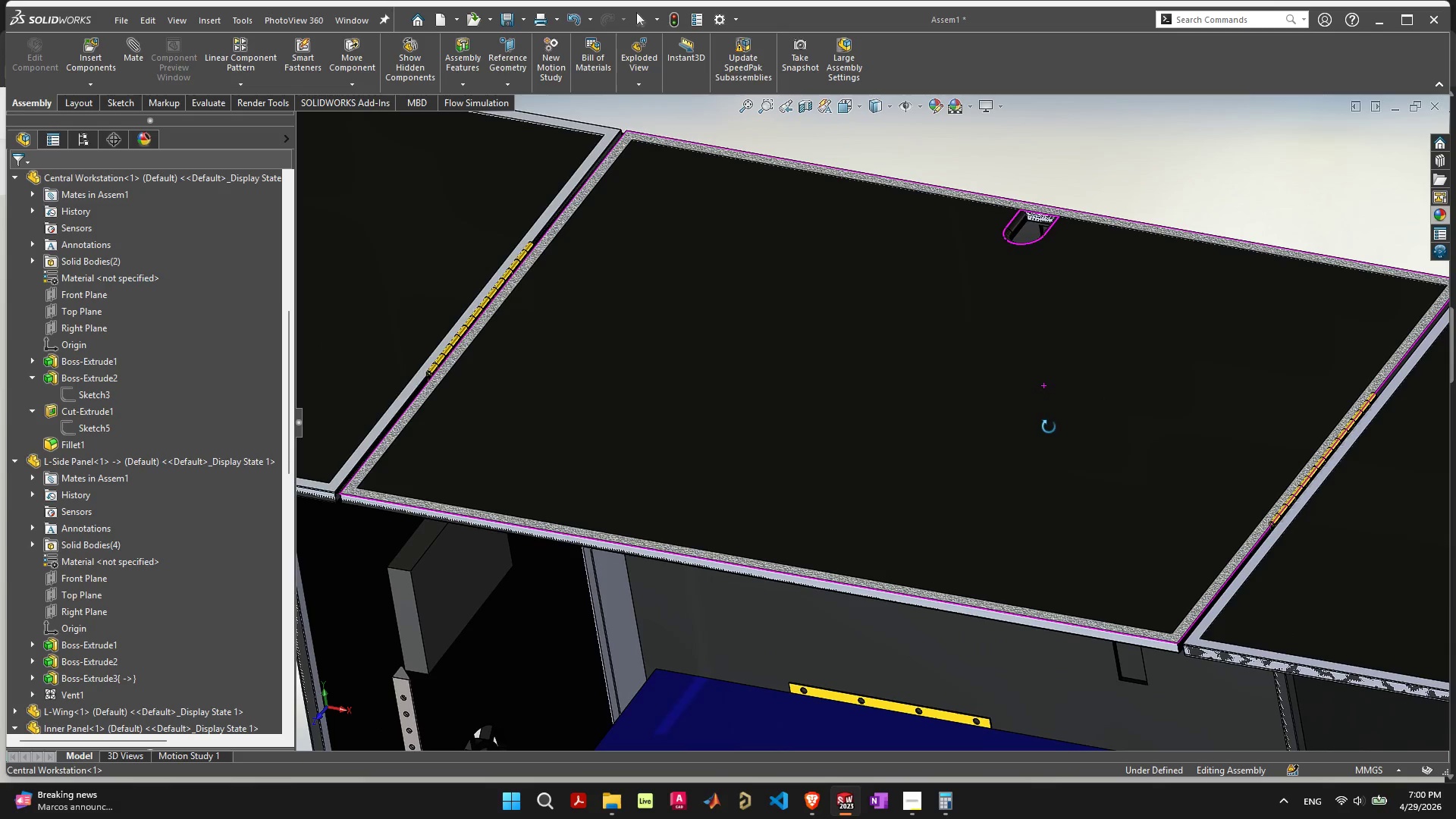 
left_click([711, 213])
 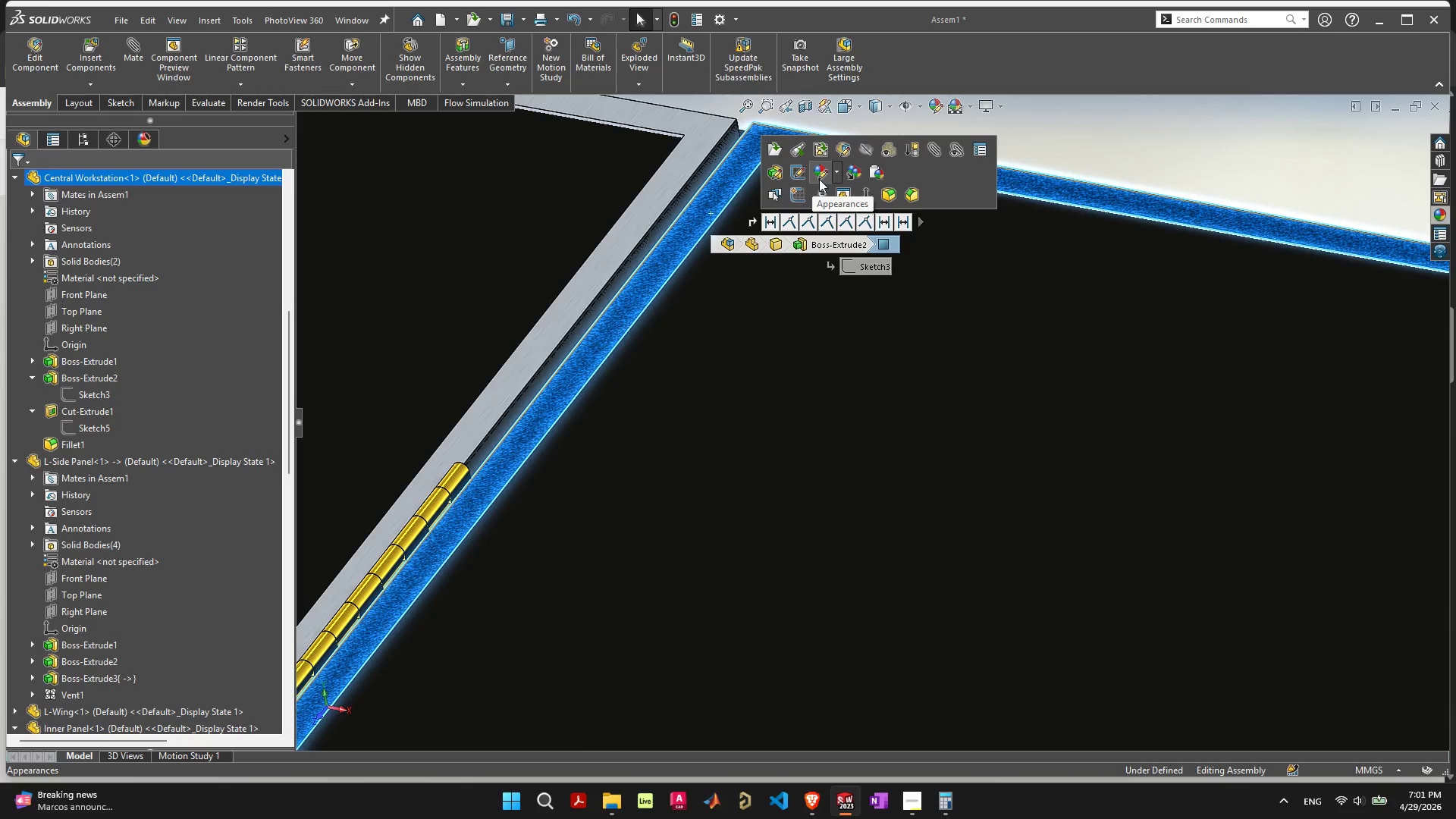 
scroll: coordinate [689, 207], scroll_direction: up, amount: 6.0
 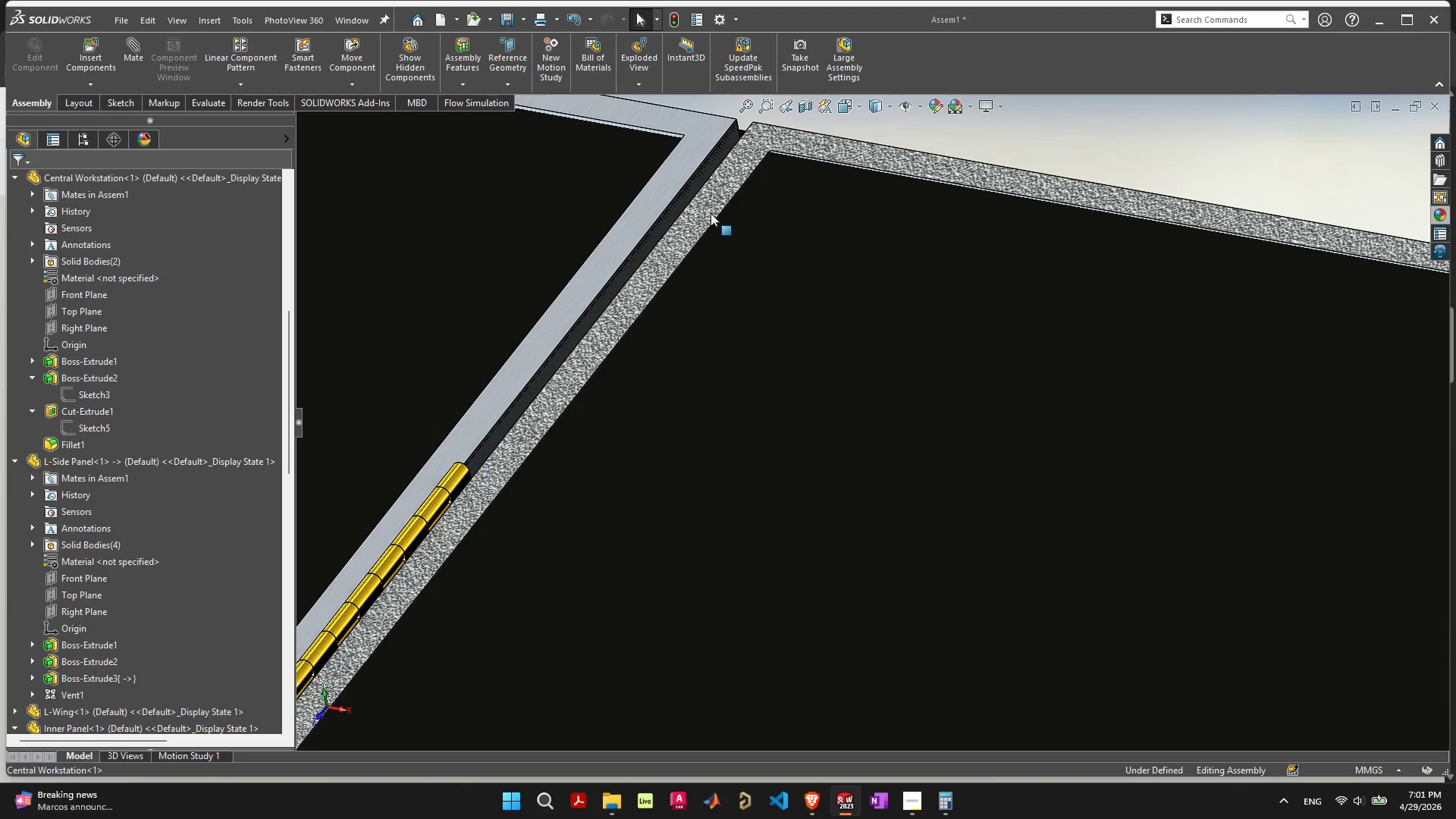 
left_click([823, 176])
 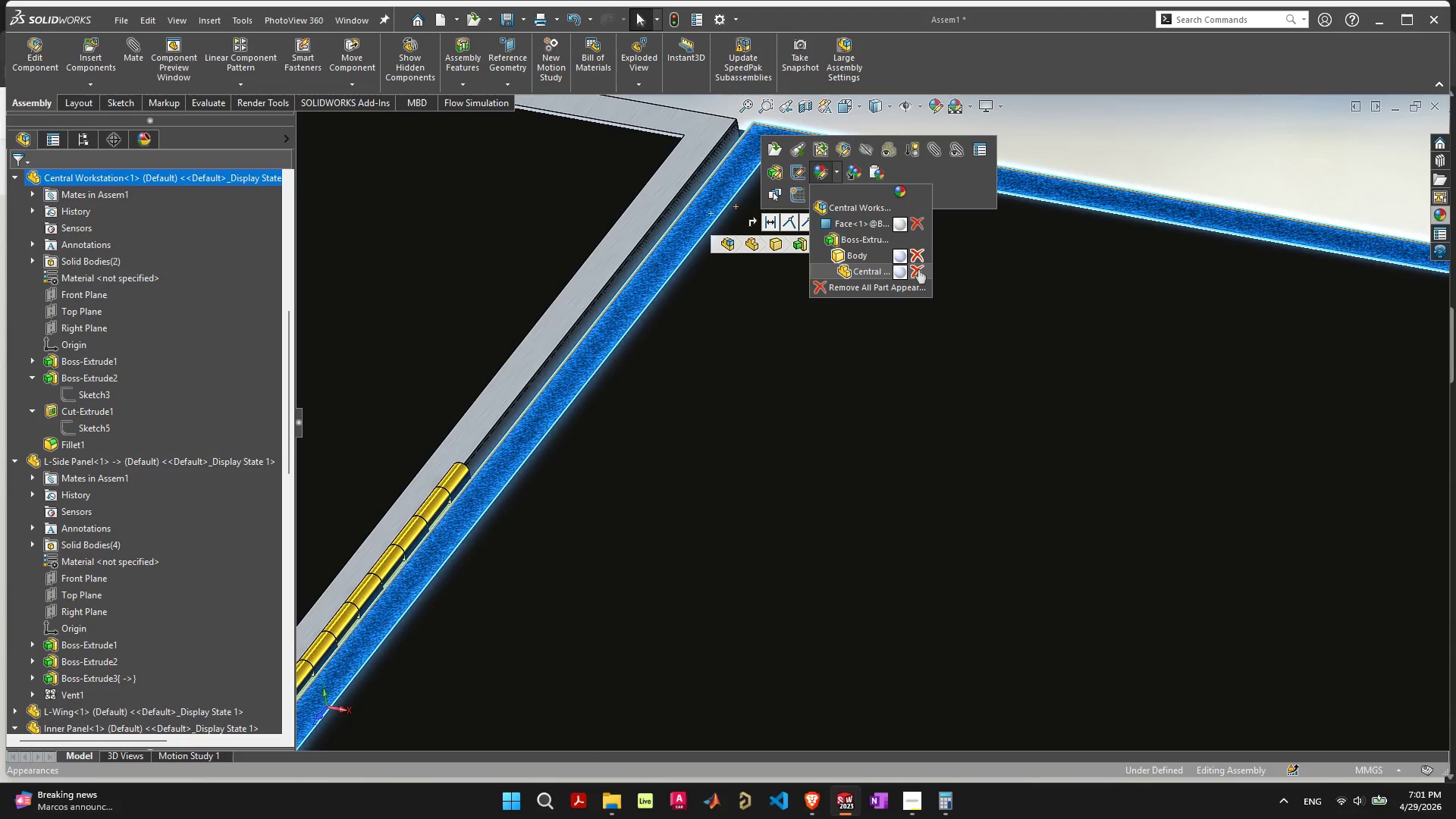 
wait(5.2)
 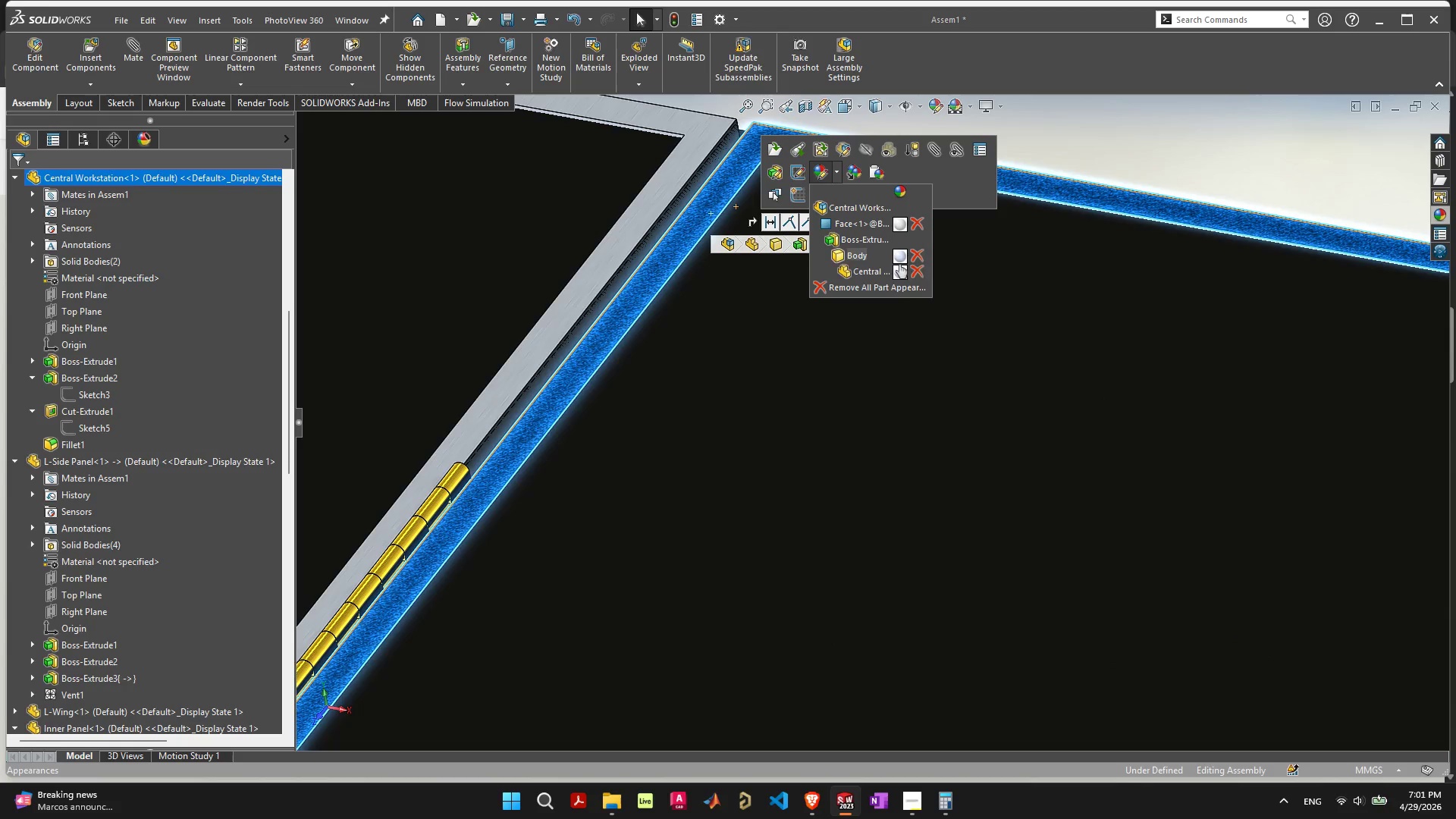 
left_click([918, 269])
 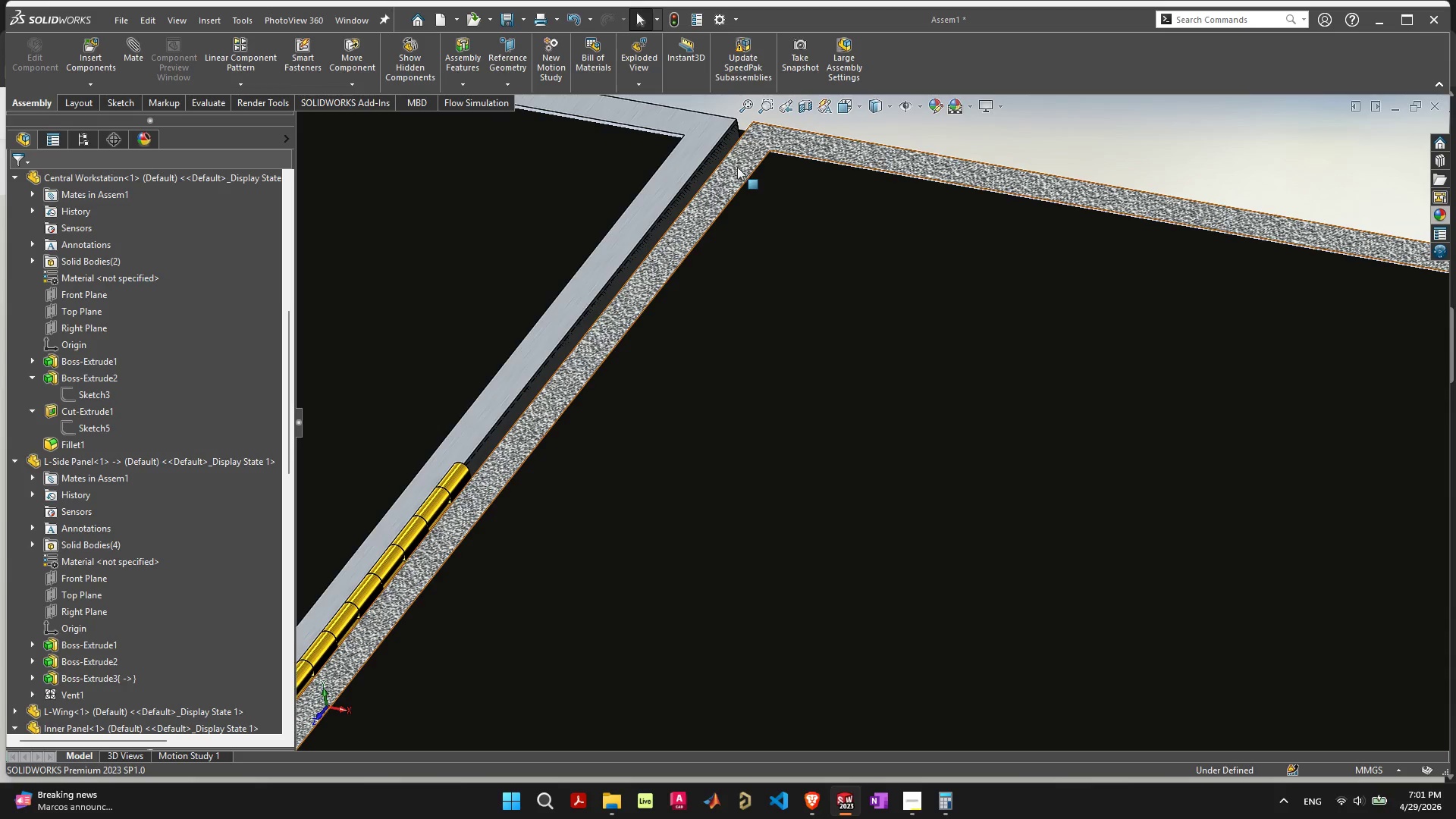 
right_click([738, 167])
 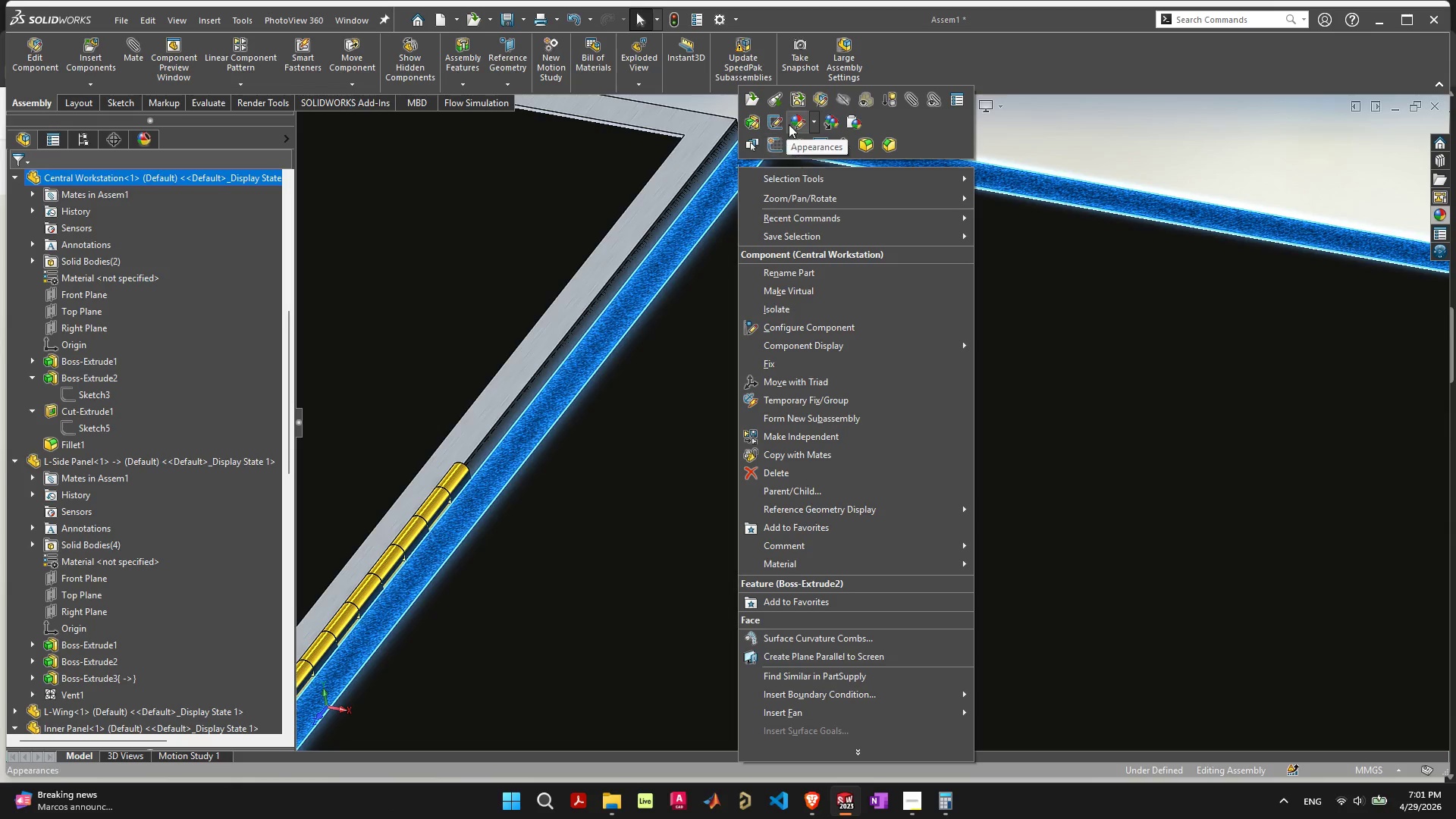 
left_click([792, 119])
 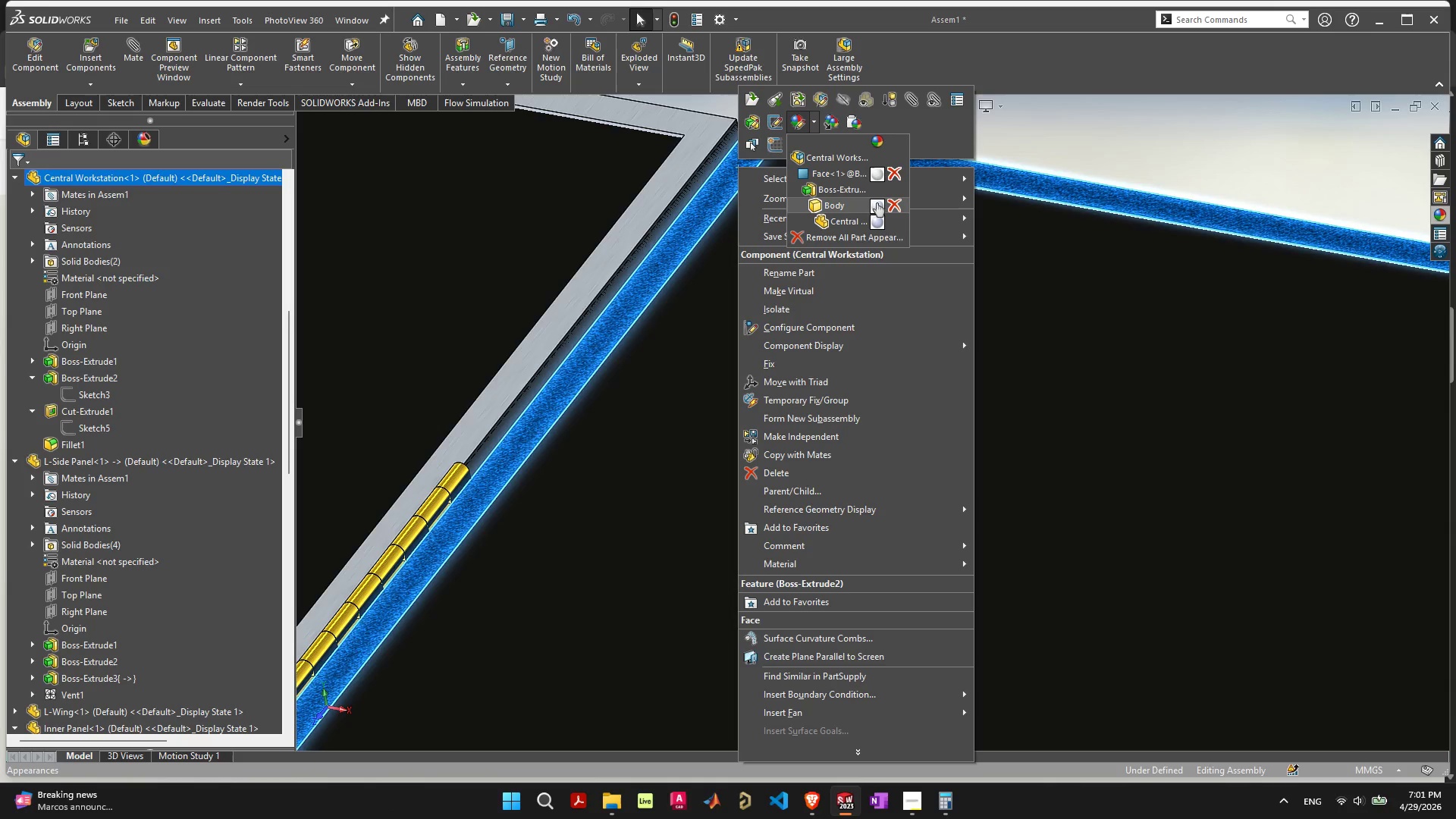 
left_click([877, 202])
 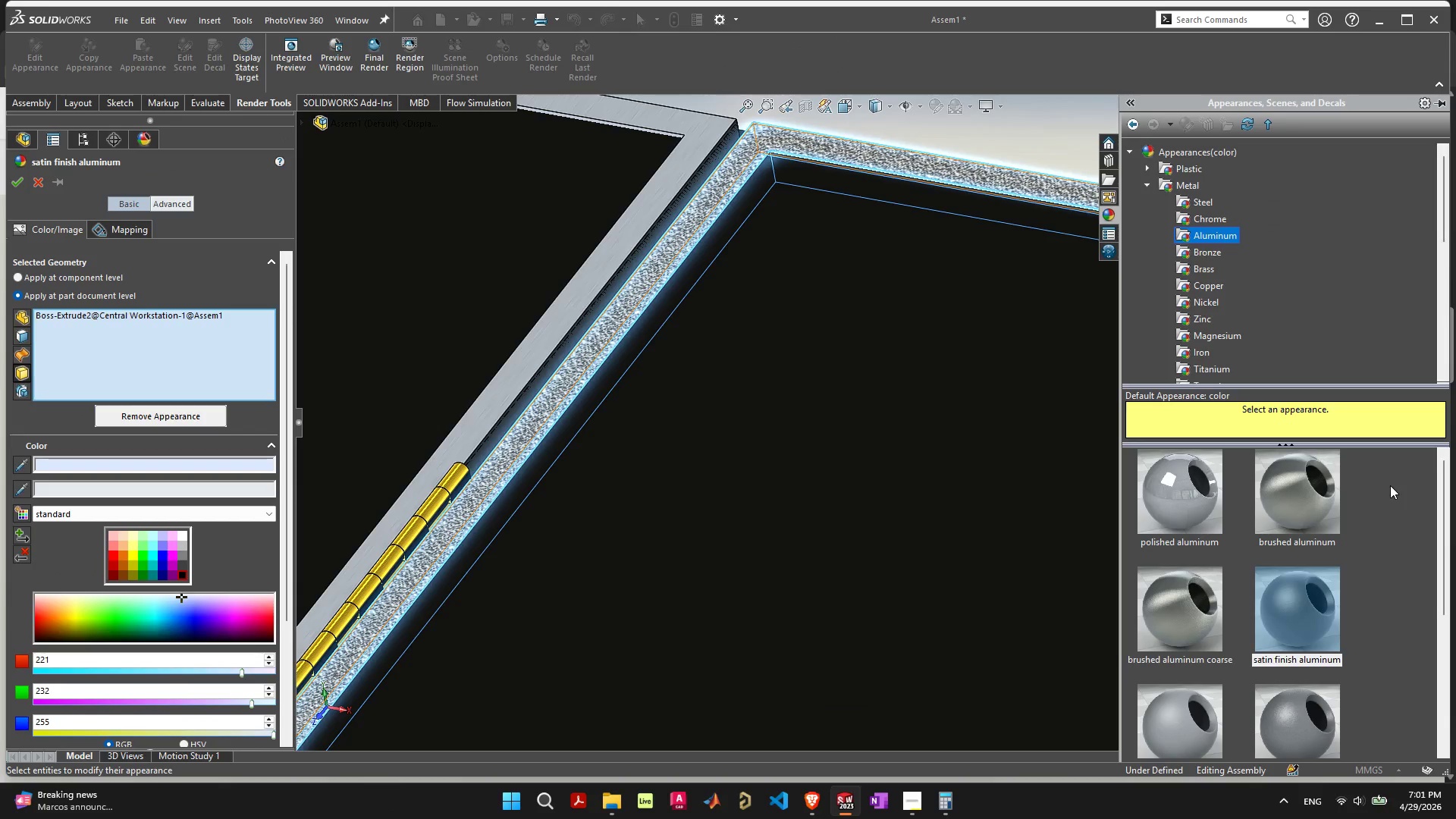 
scroll: coordinate [1395, 577], scroll_direction: up, amount: 2.0
 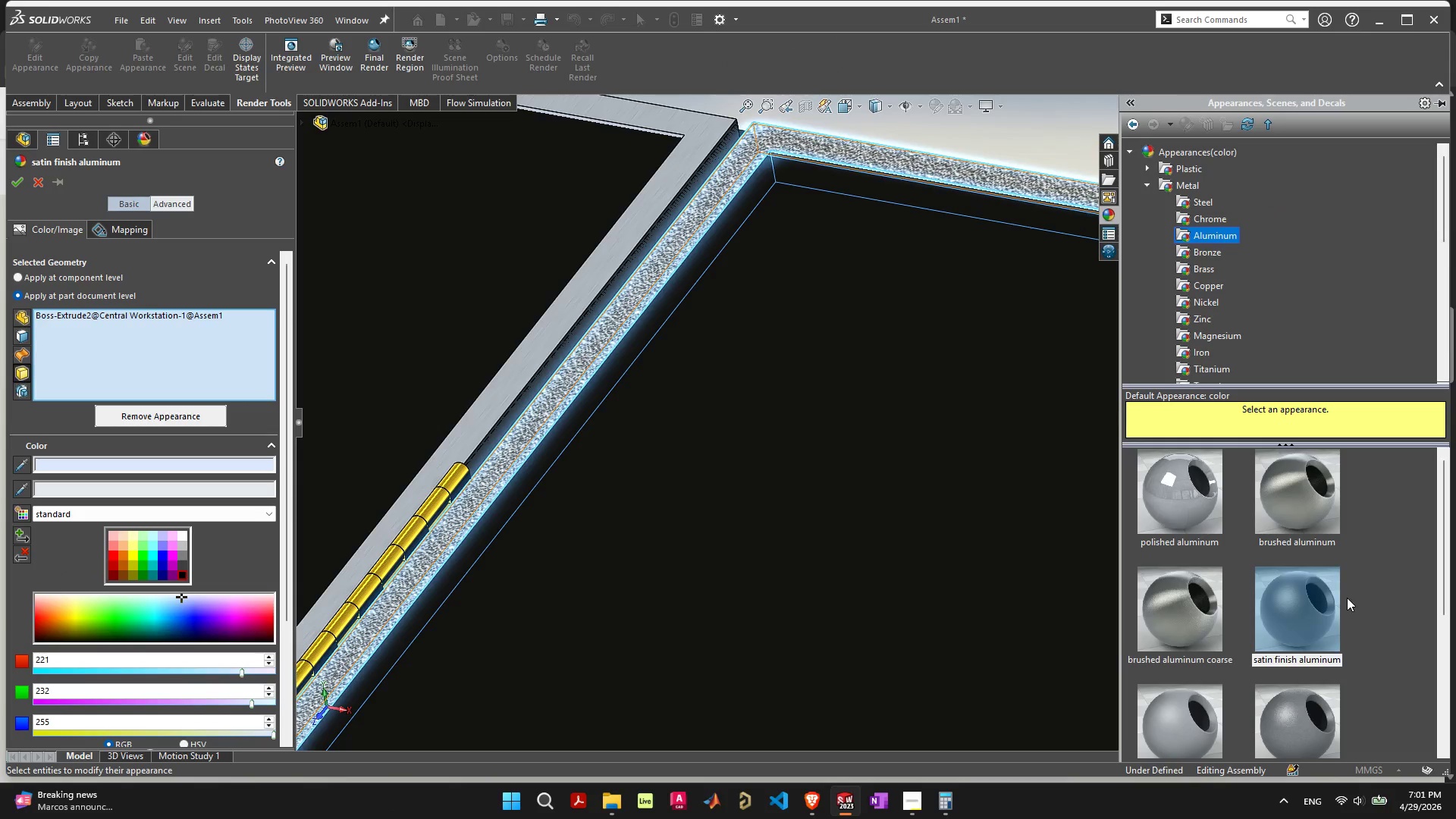 
mouse_move([1328, 499])
 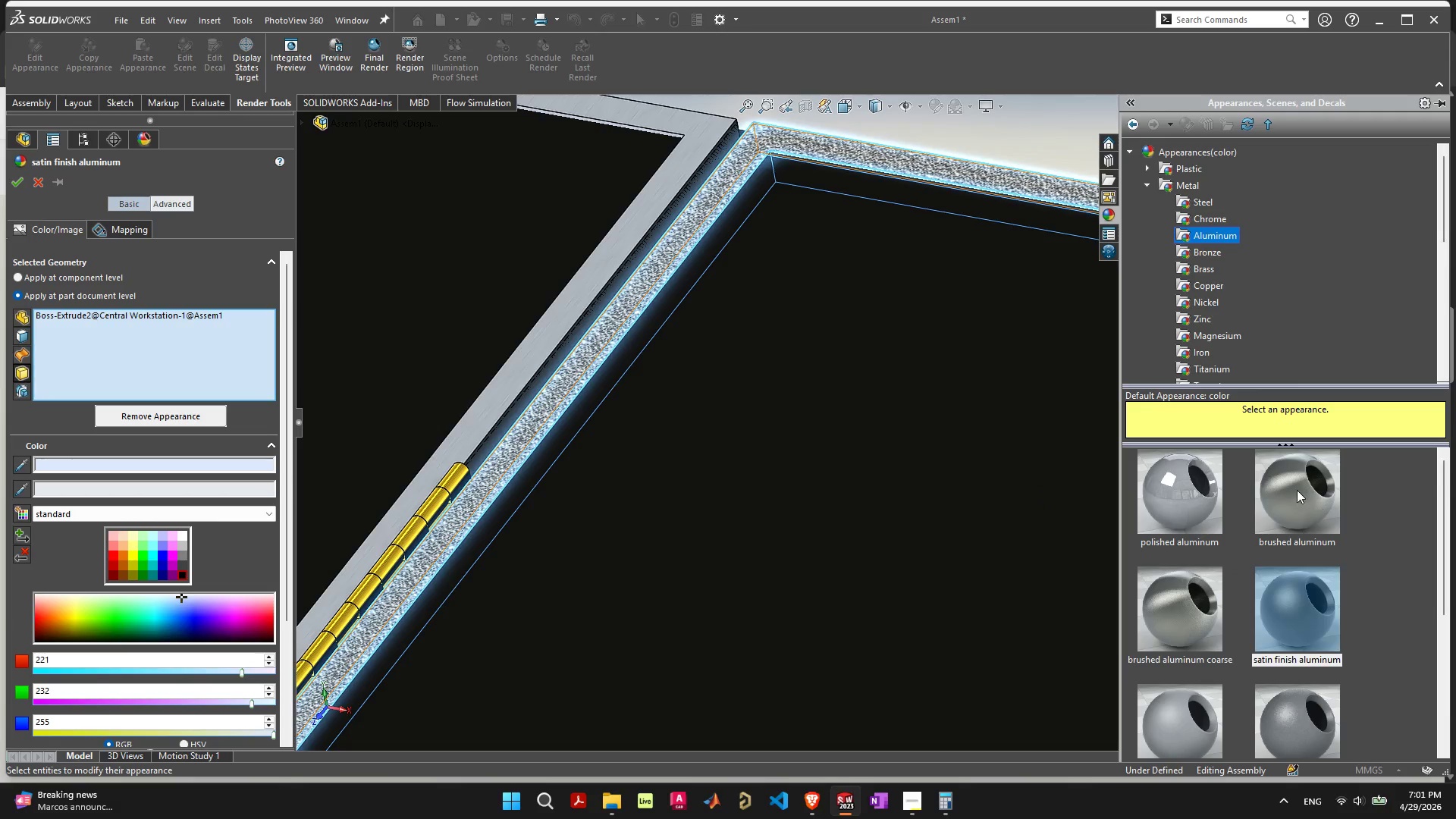 
double_click([1297, 490])
 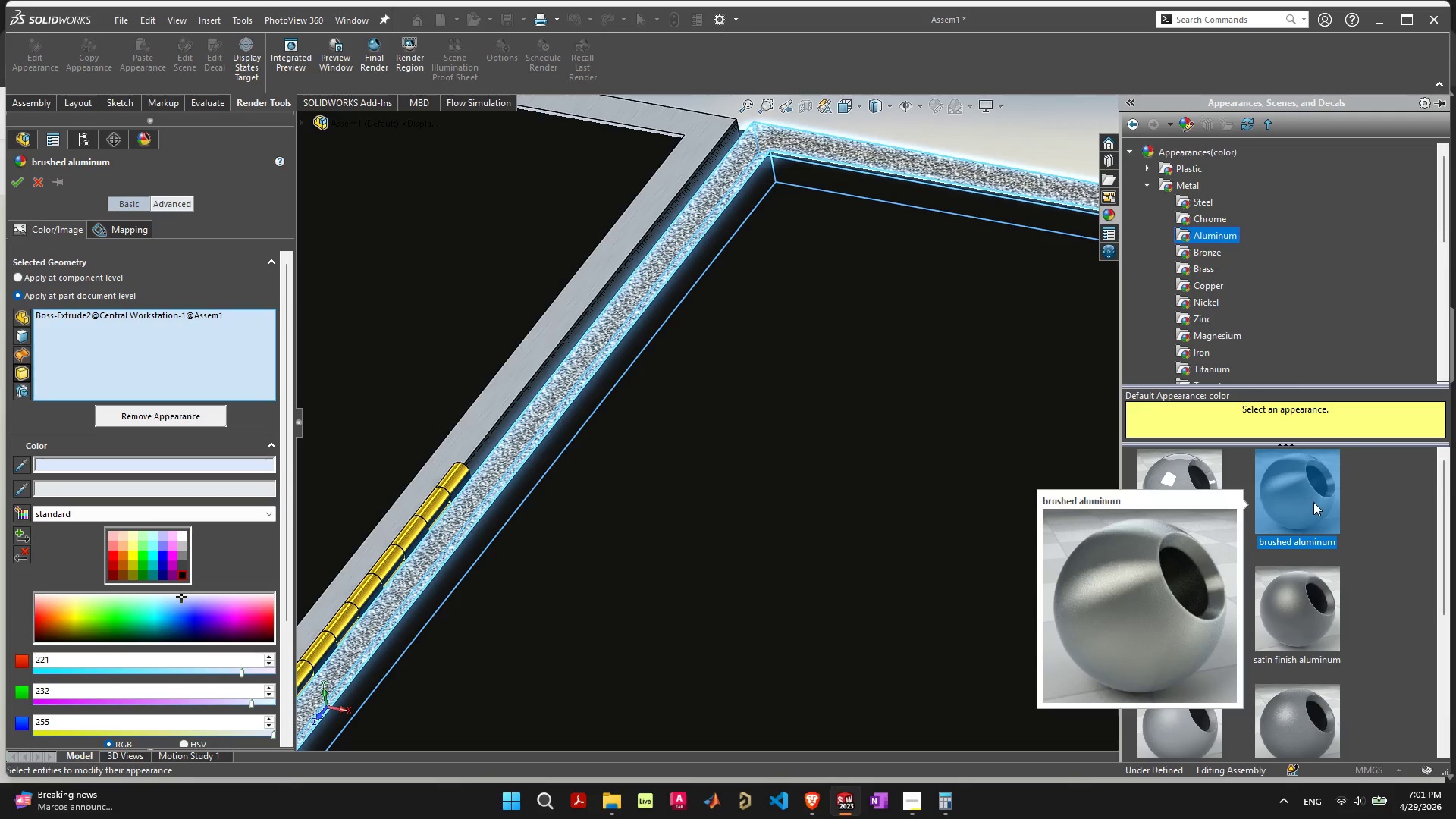 
left_click([1307, 613])
 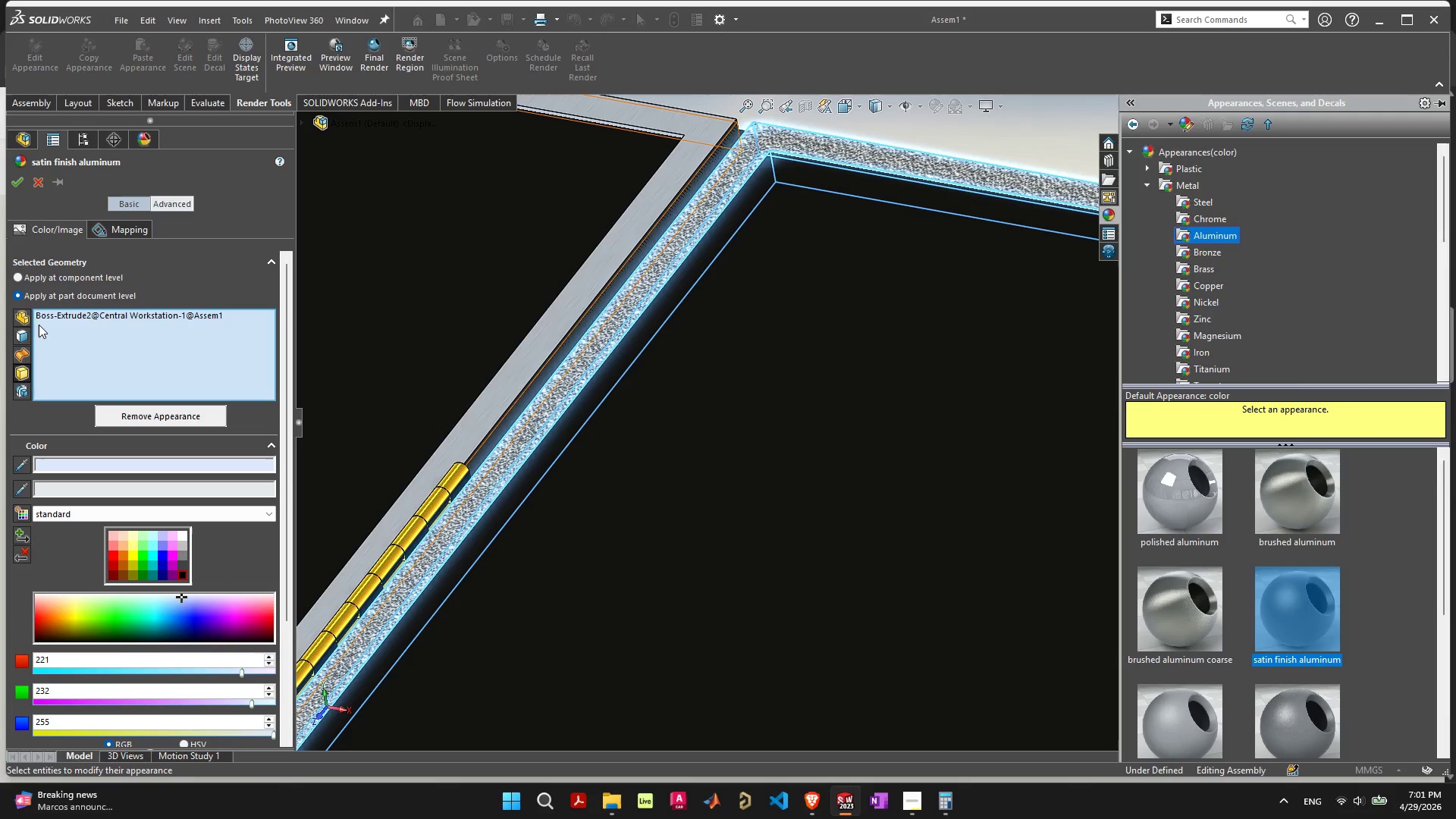 
left_click([24, 182])
 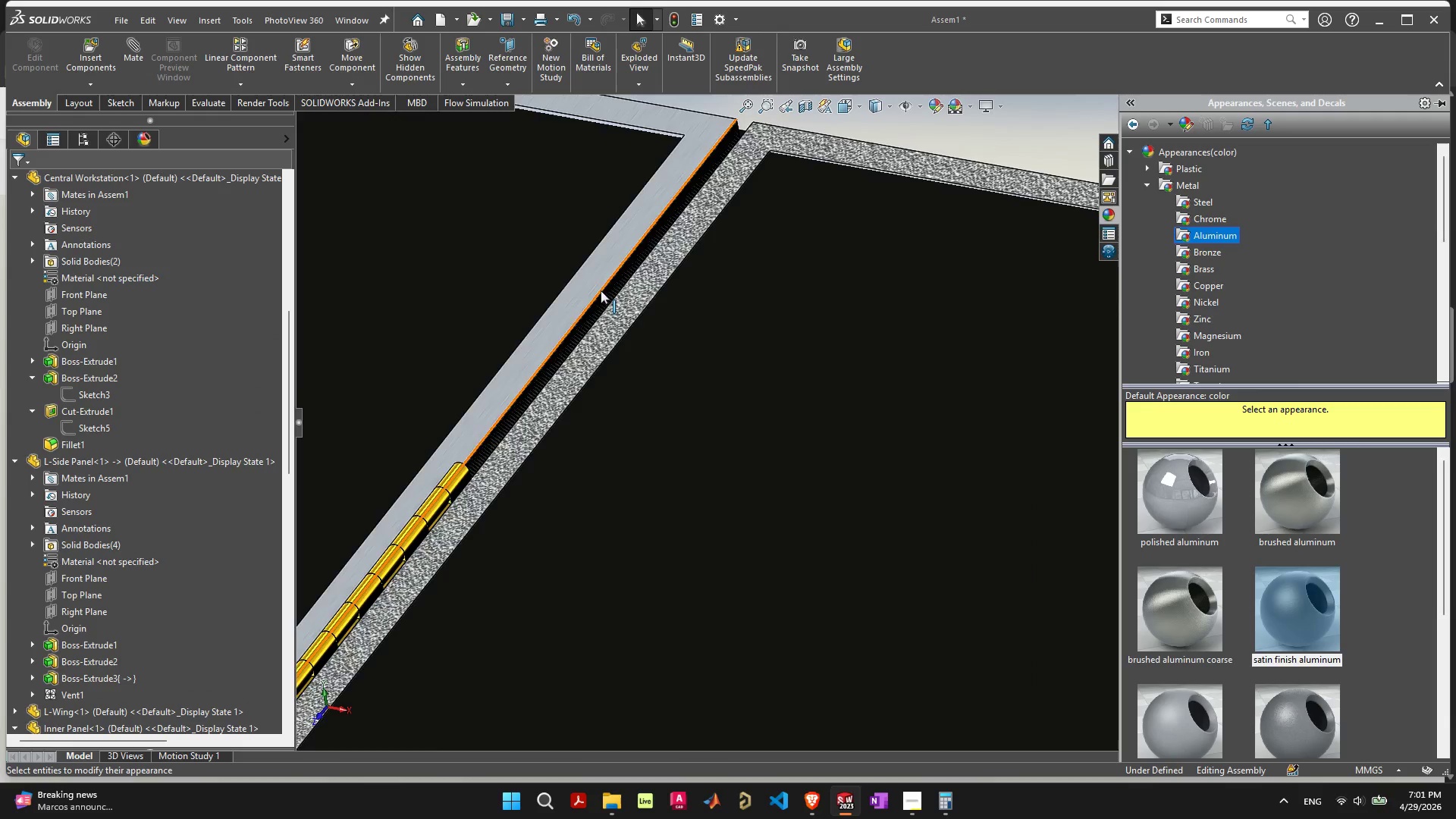 
left_click([919, 273])
 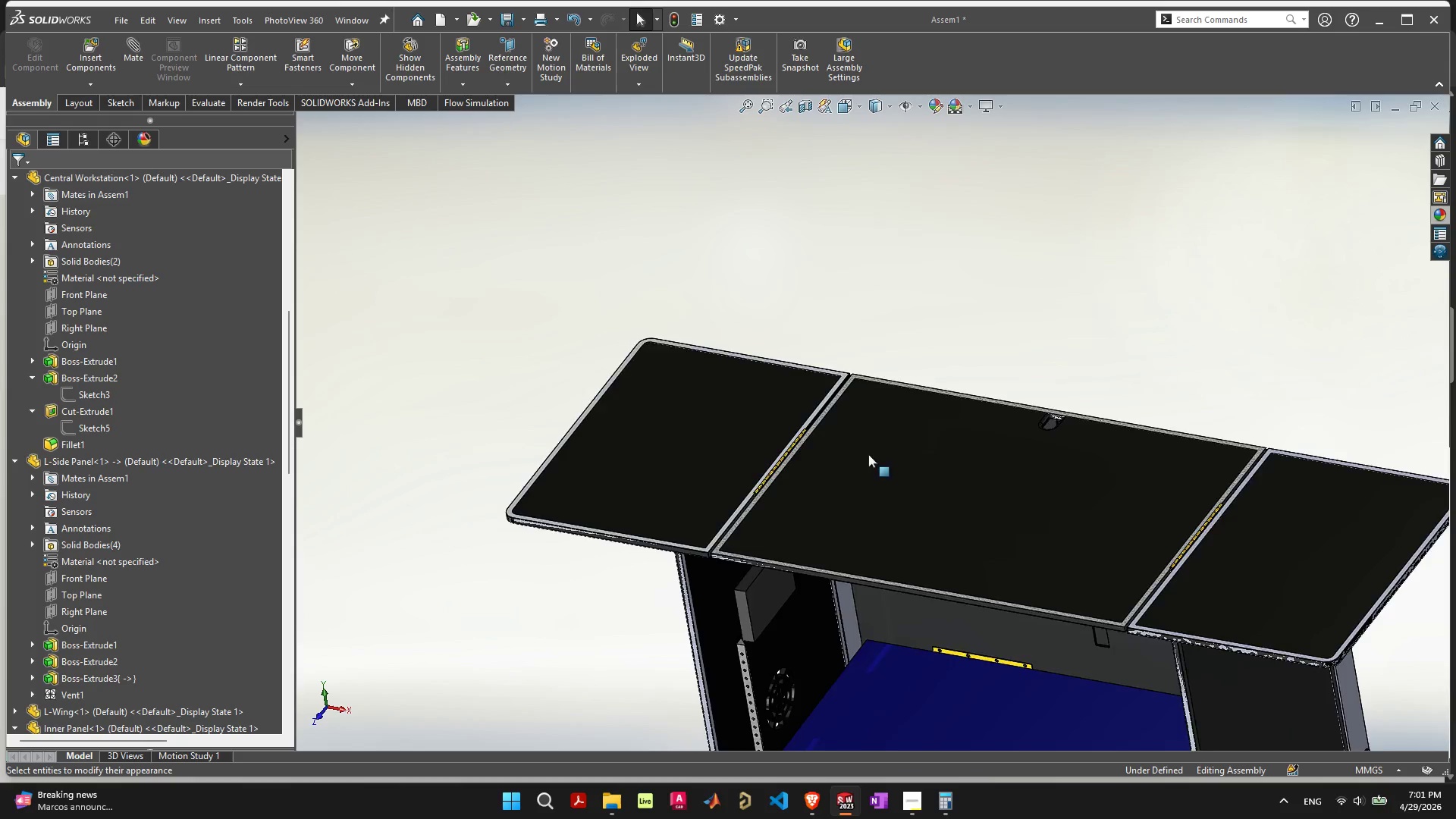 
scroll: coordinate [868, 457], scroll_direction: down, amount: 11.0
 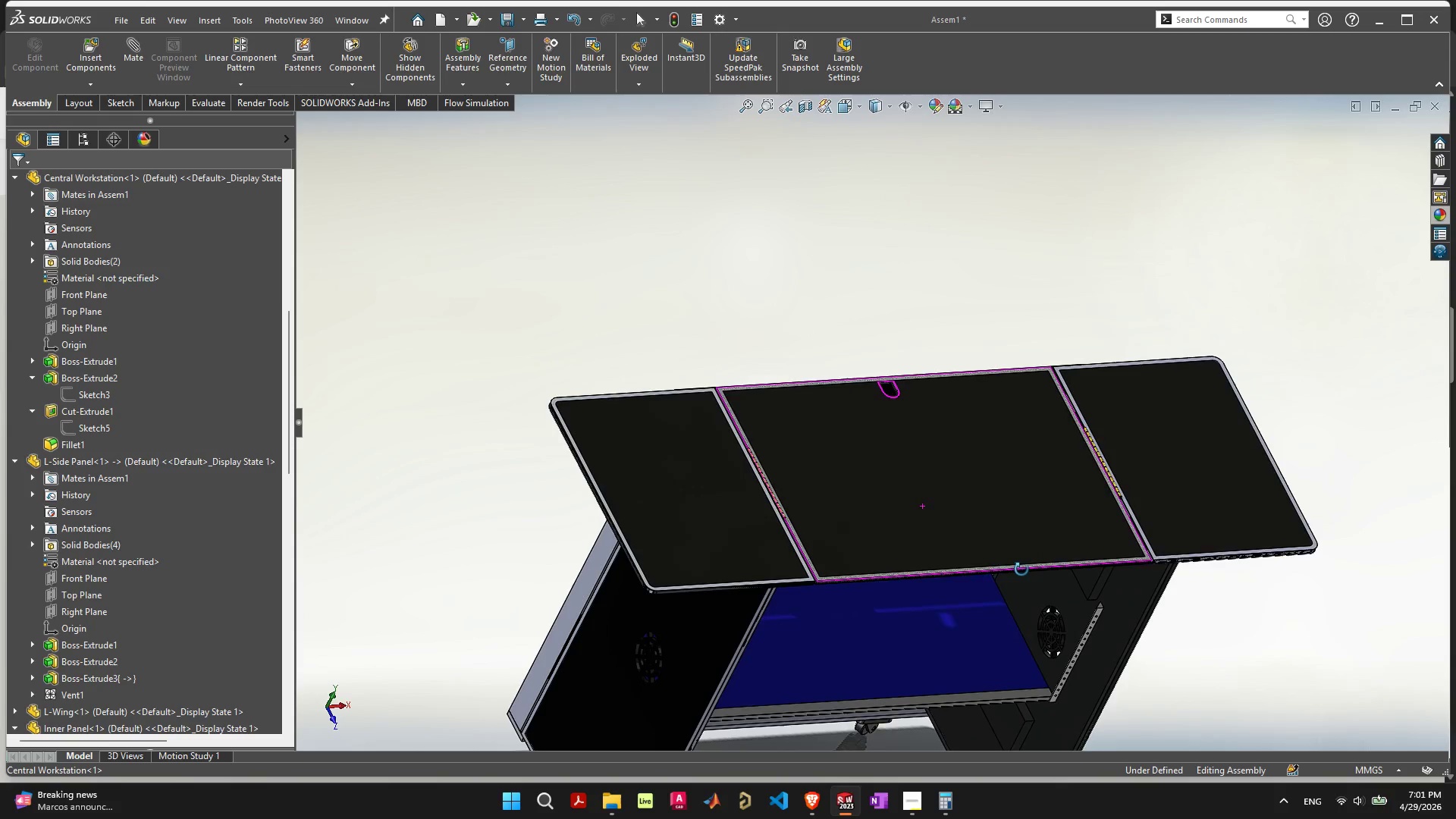 
left_click([865, 558])
 